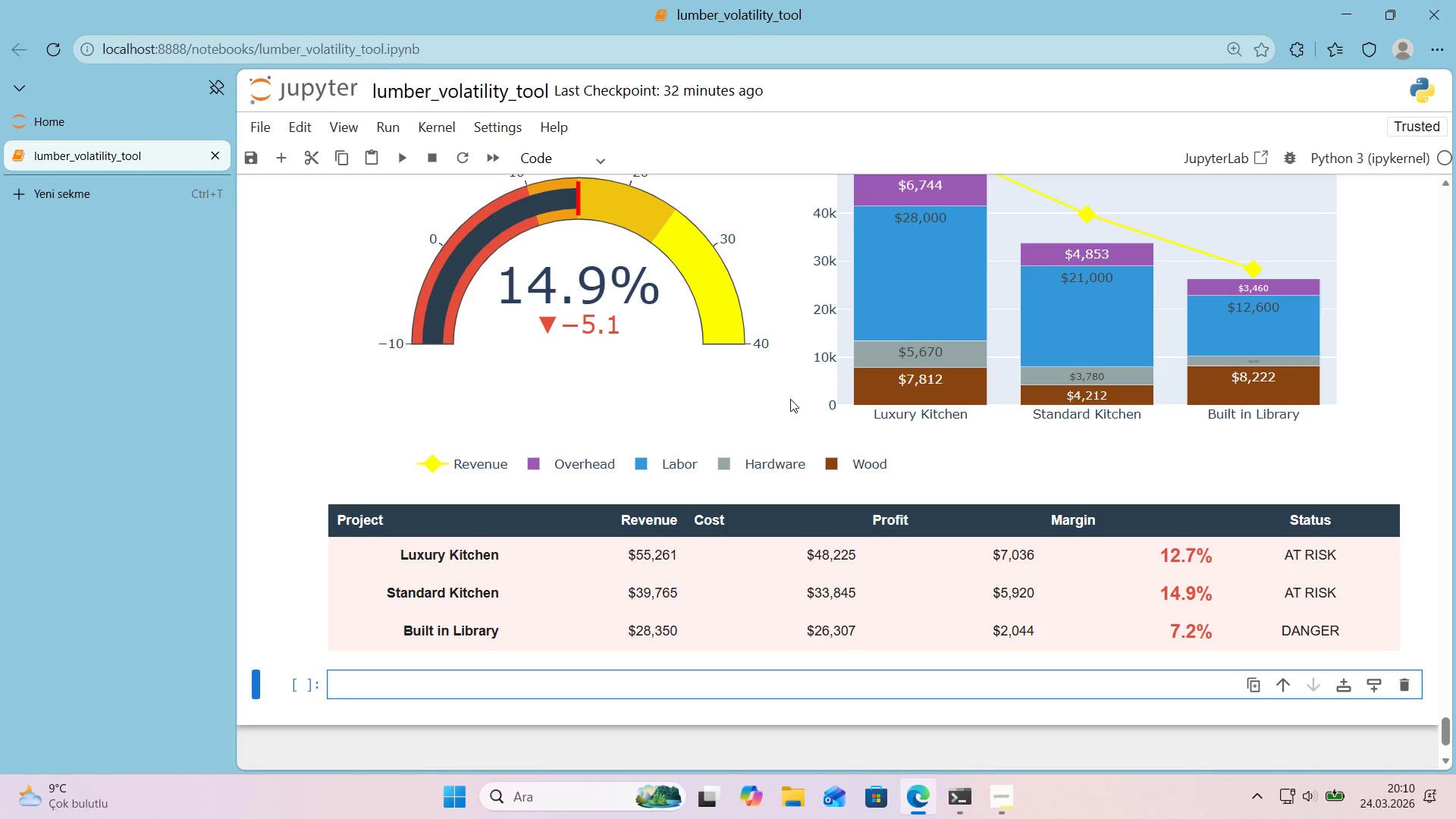 
wait(21.24)
 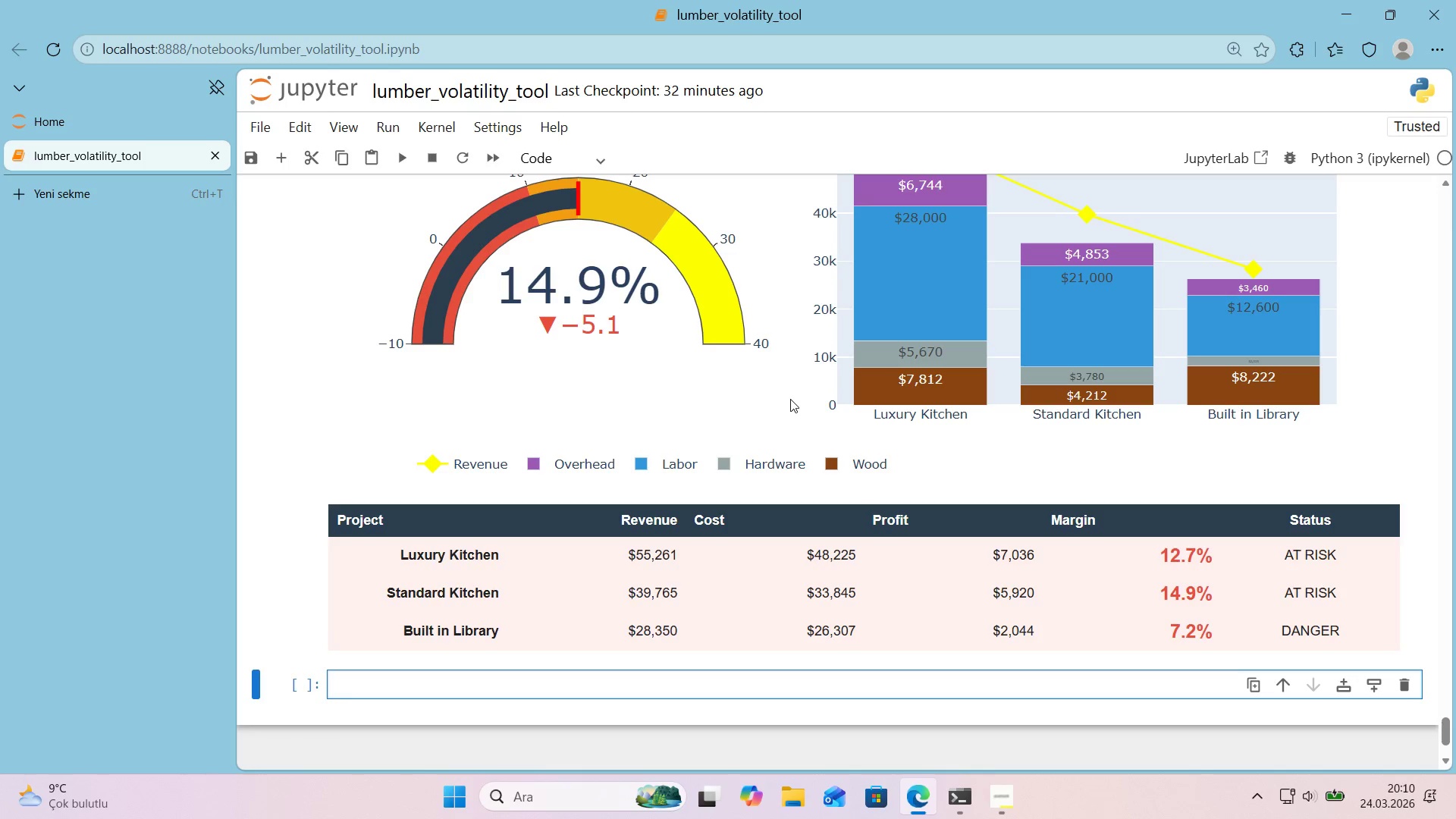 
left_click([347, 687])
 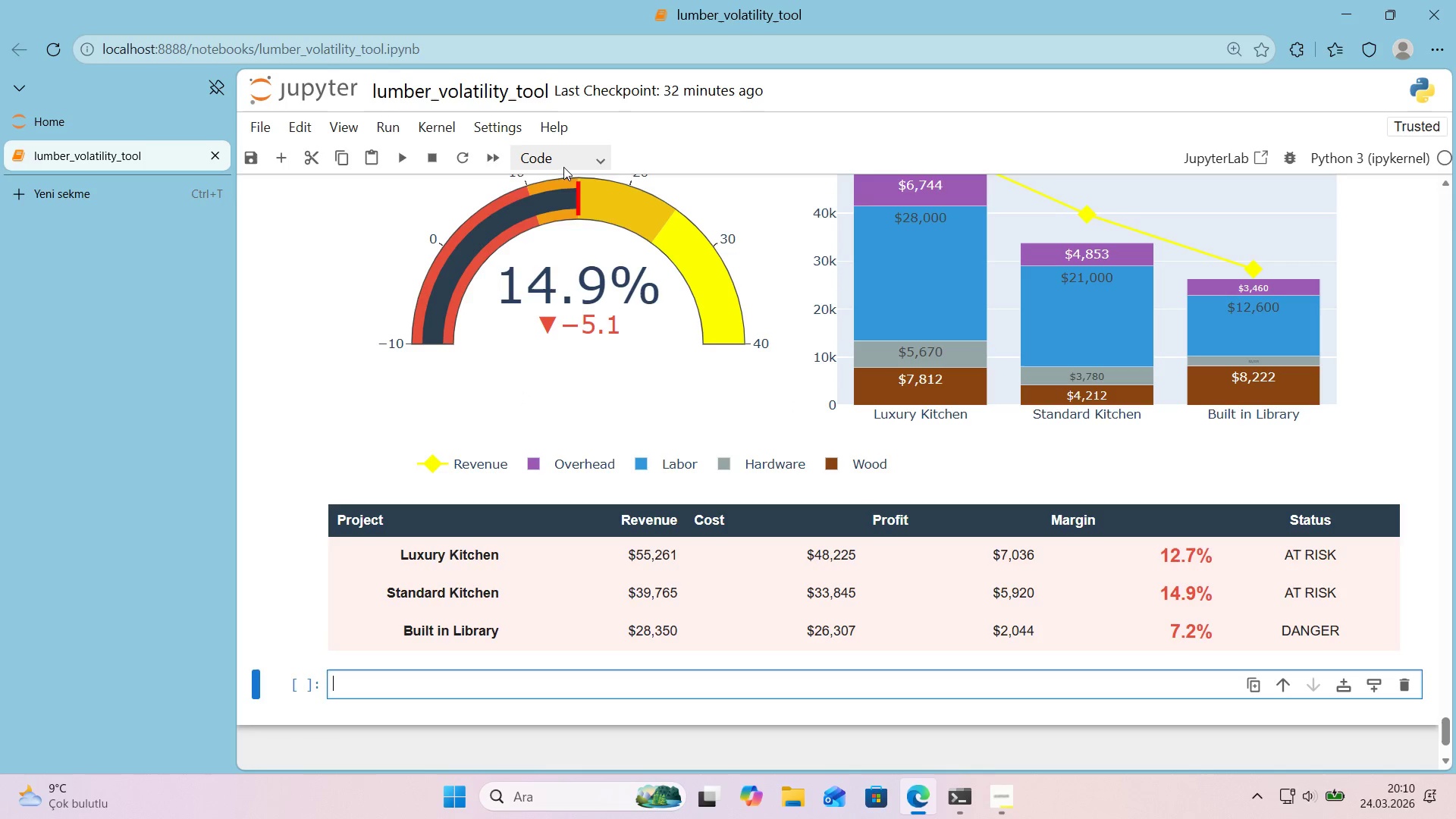 
left_click([565, 160])
 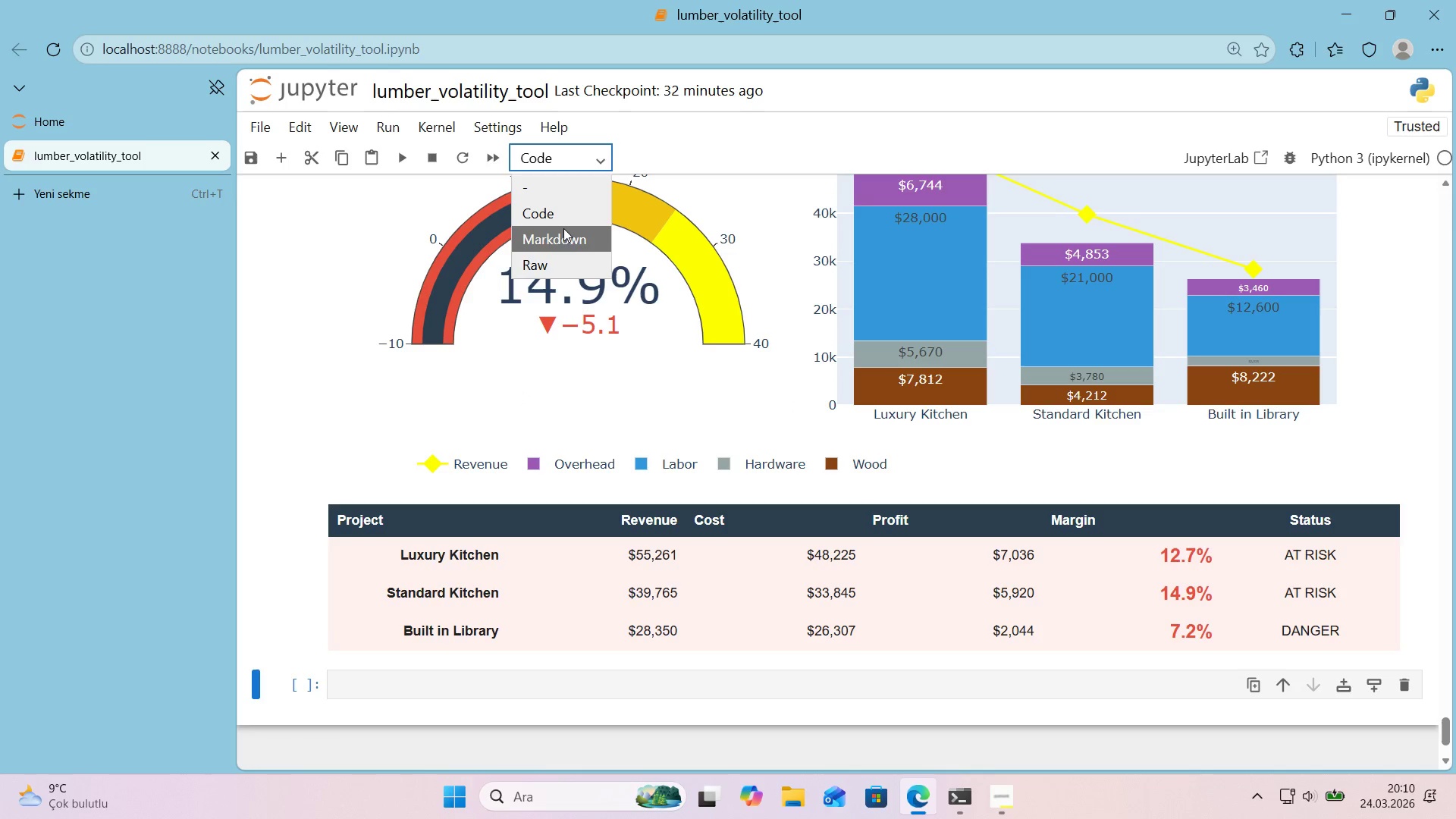 
left_click([563, 231])
 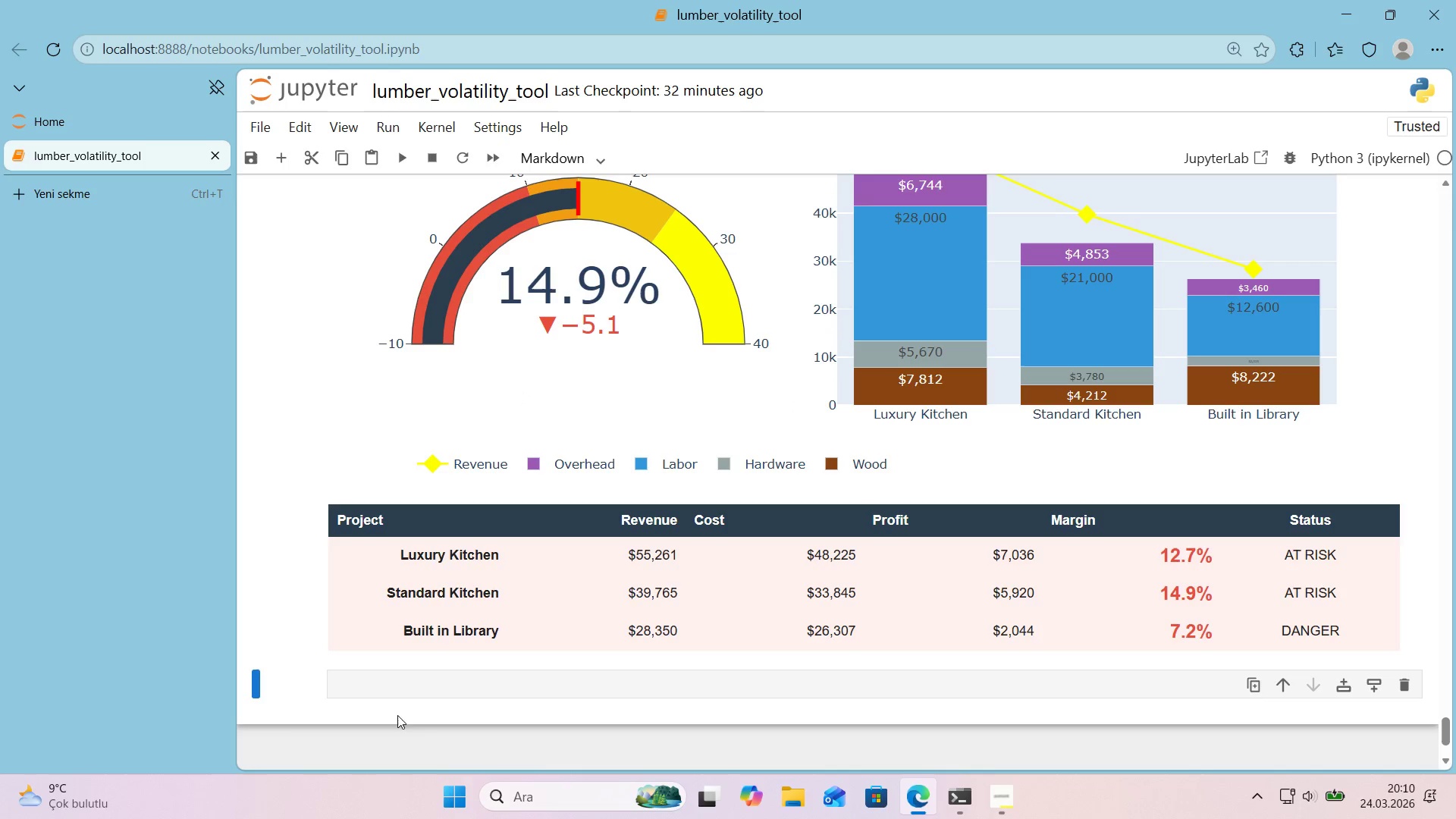 
left_click([374, 679])
 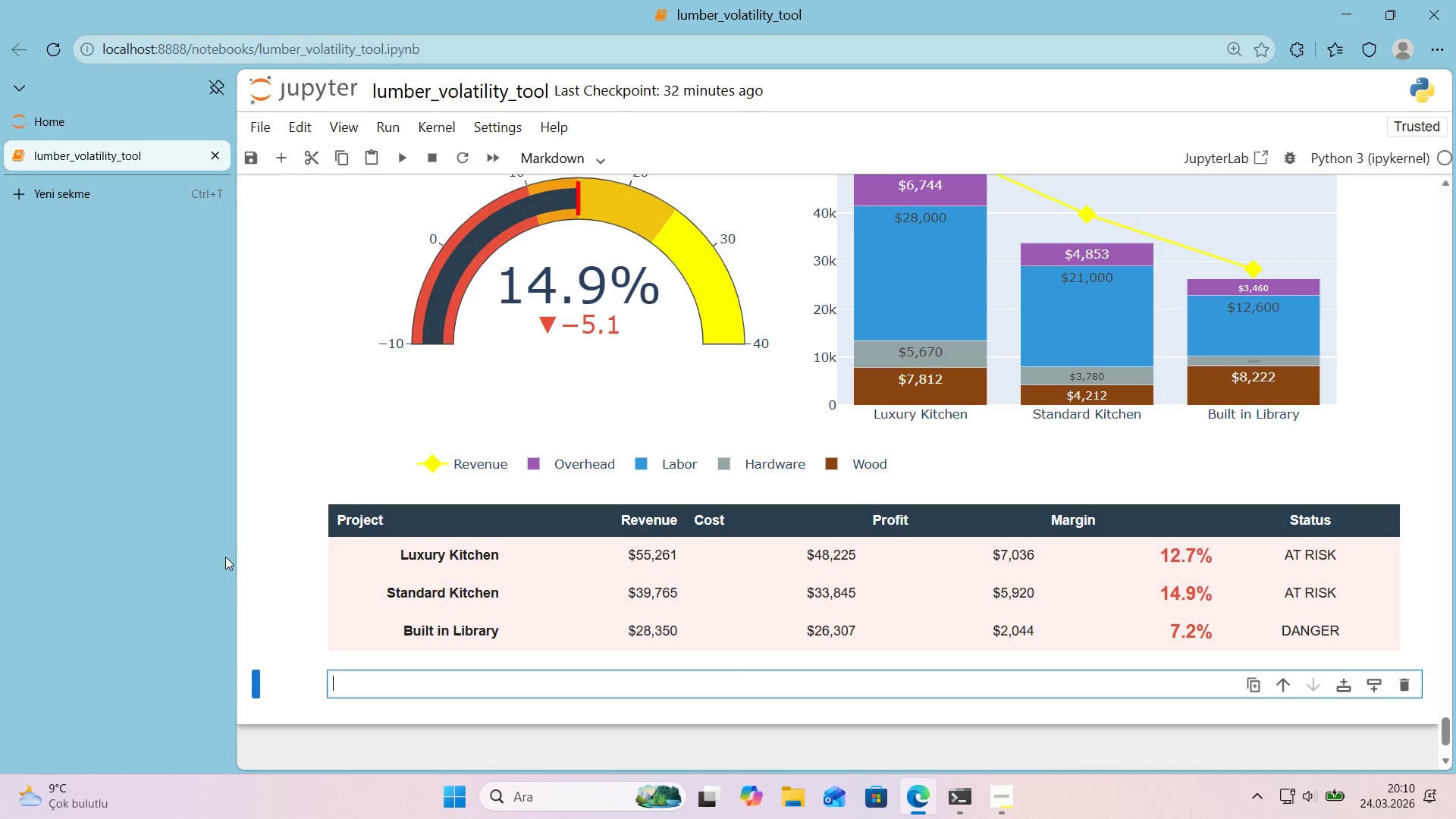 
scroll: coordinate [222, 554], scroll_direction: down, amount: 1.0
 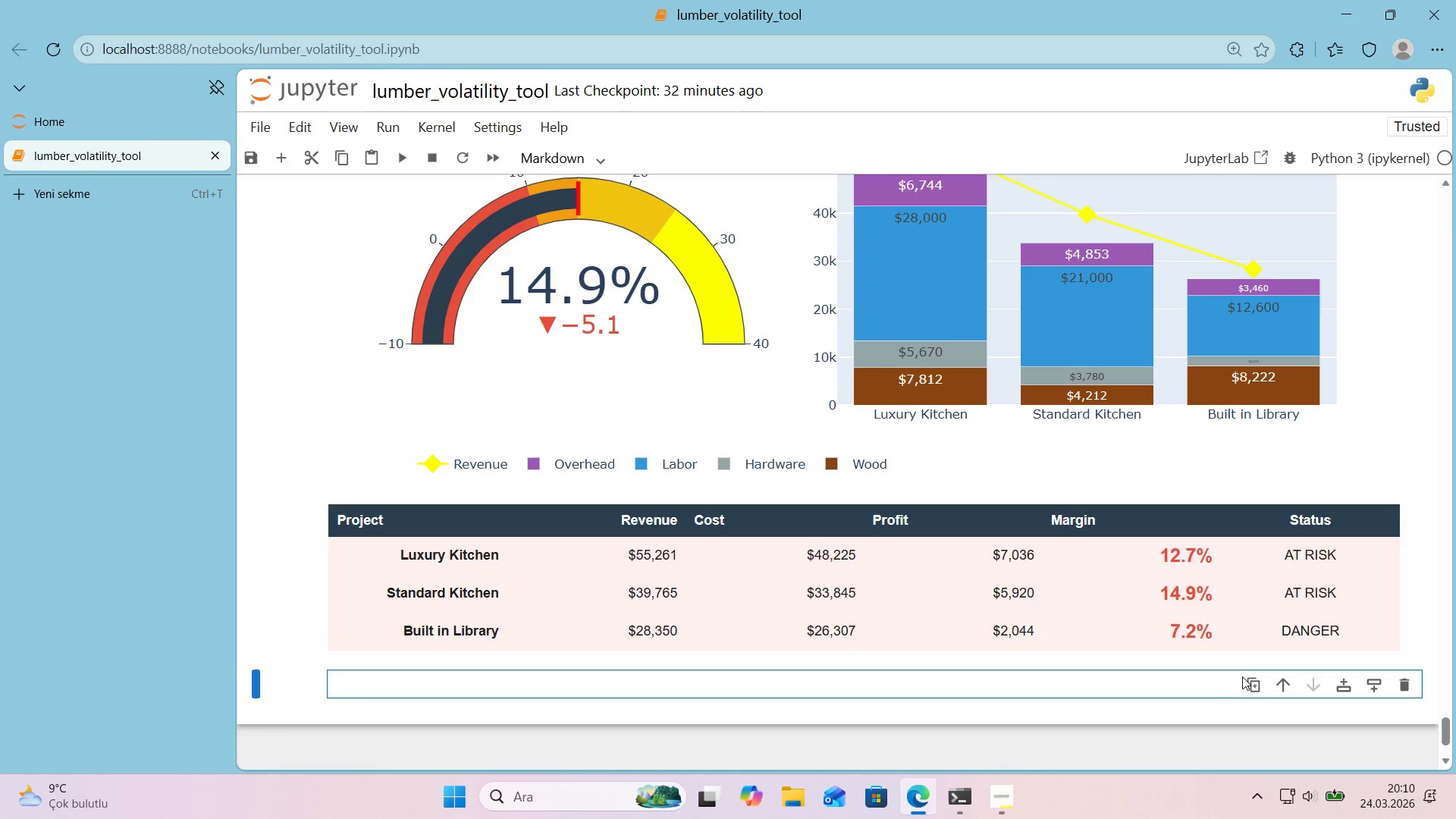 
left_click([1338, 690])
 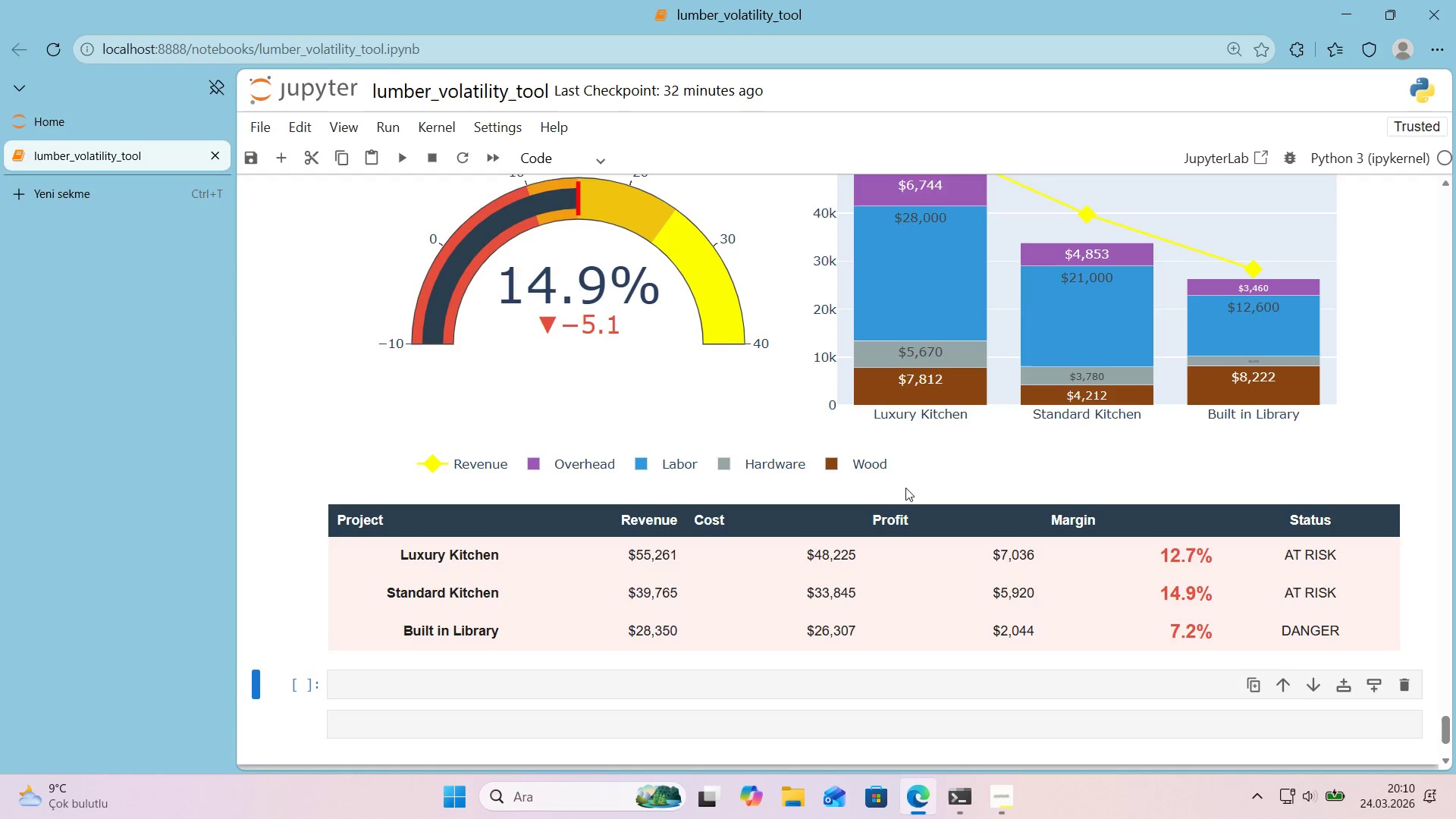 
scroll: coordinate [896, 488], scroll_direction: down, amount: 2.0
 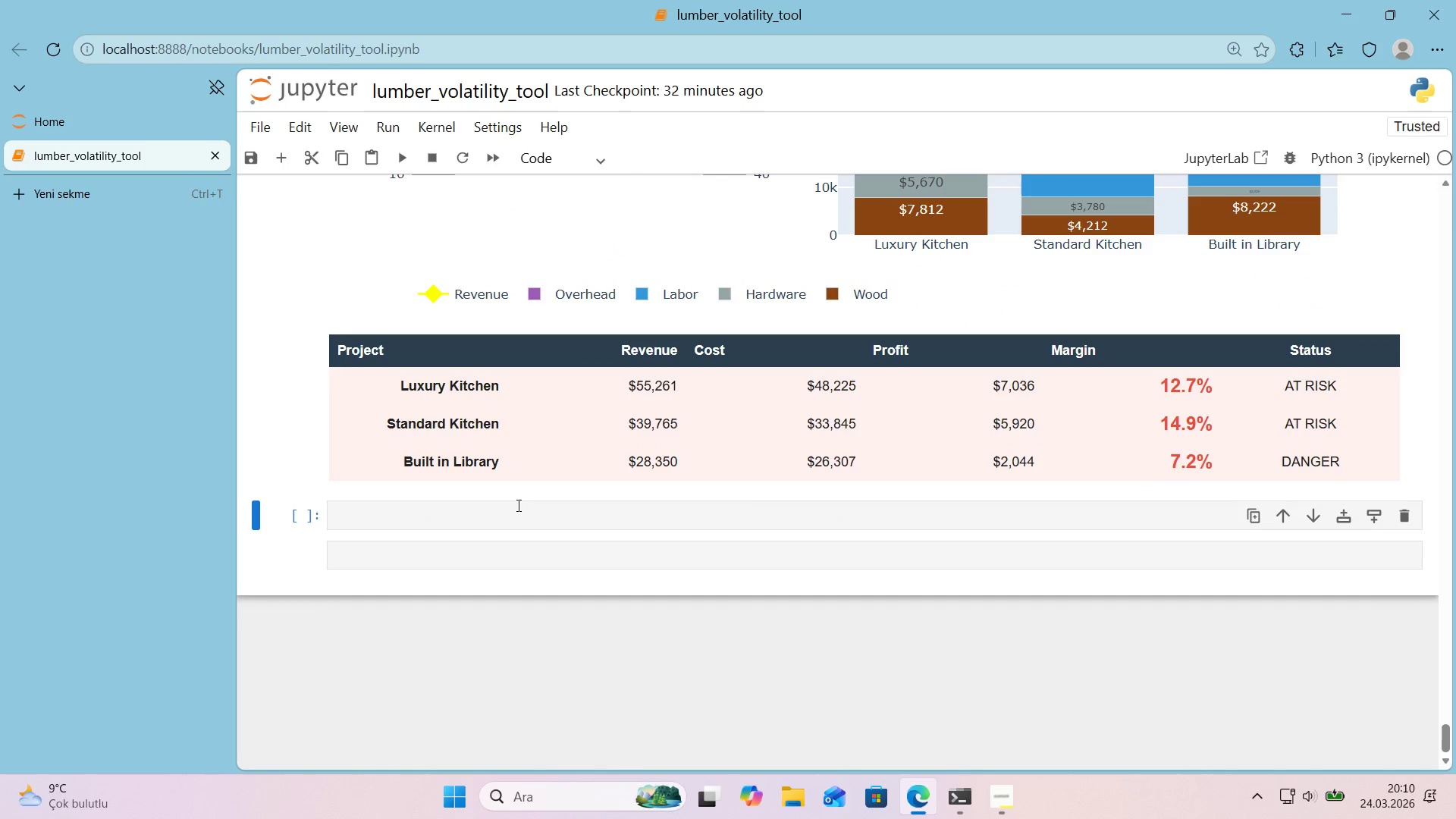 
left_click([519, 517])
 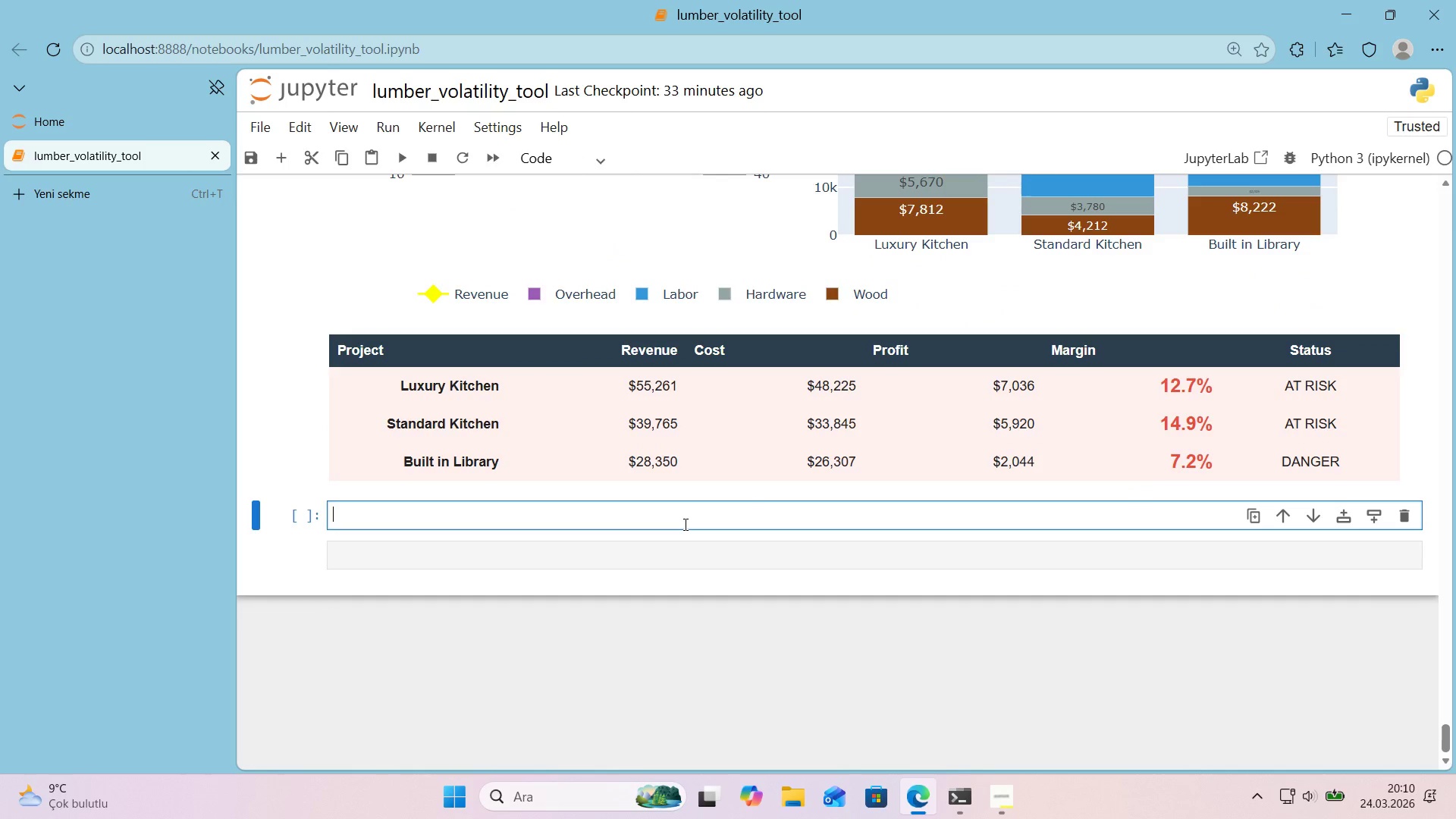 
wait(6.55)
 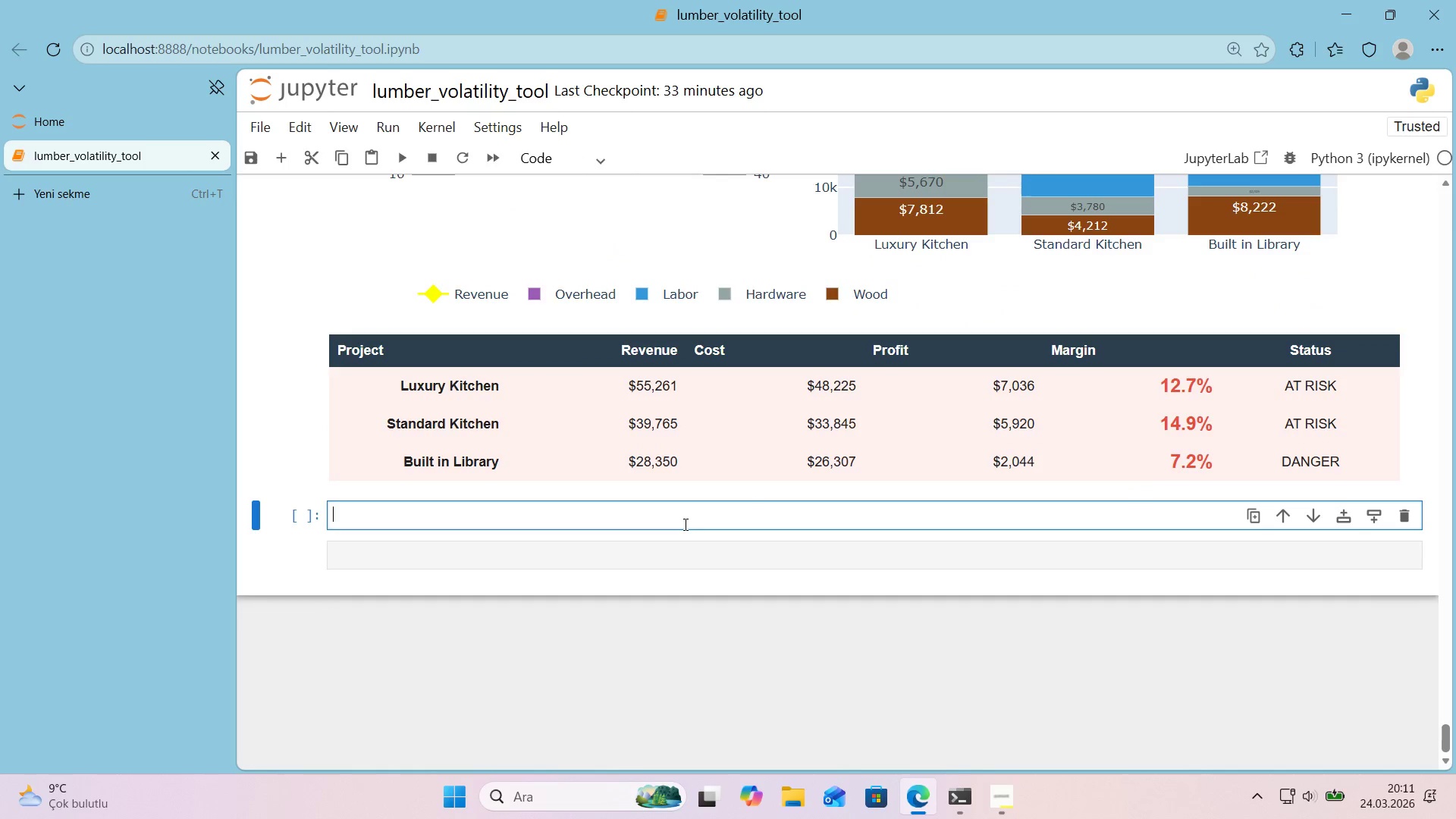 
key(Alt+Control+3)
 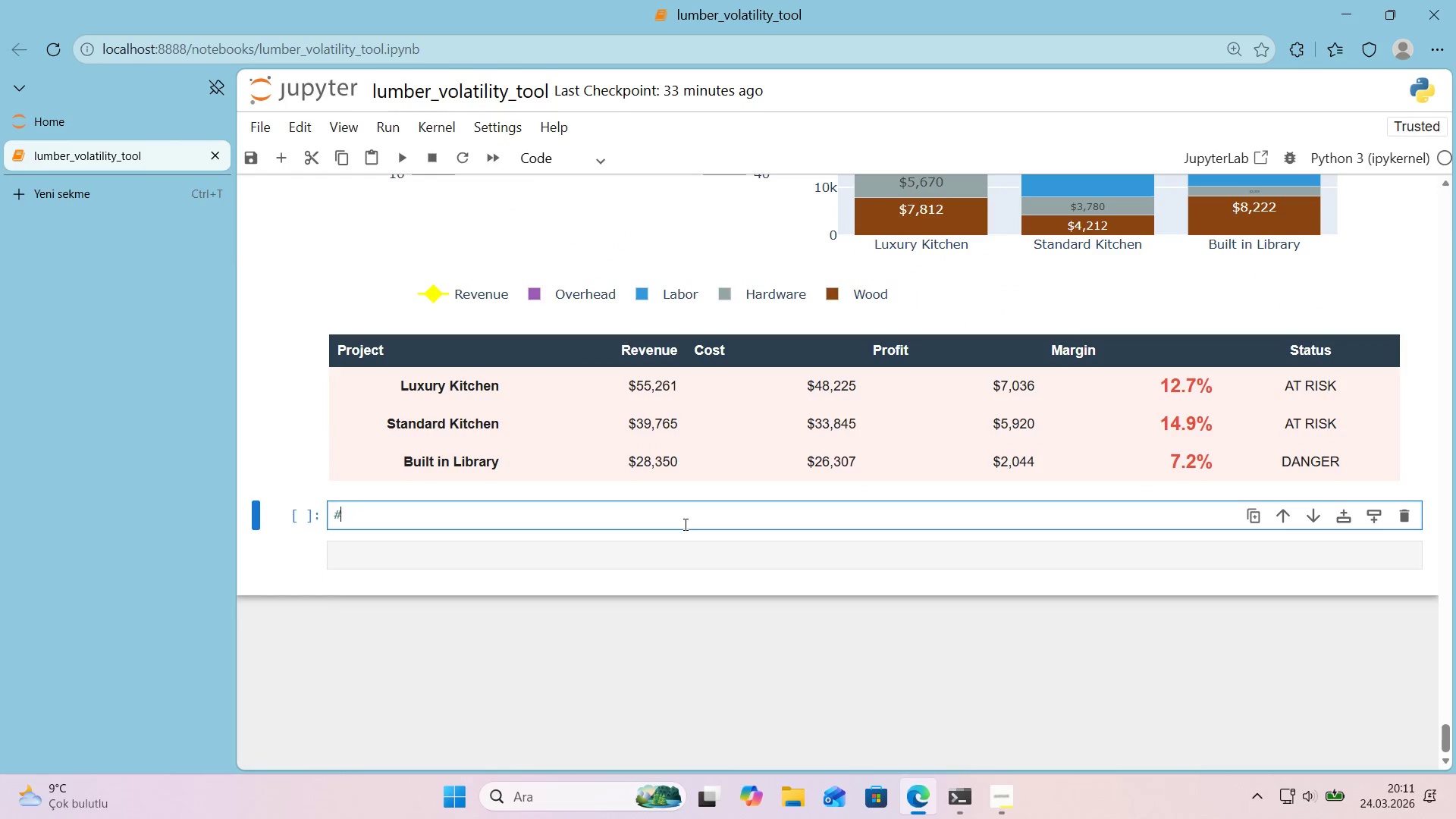 
key(Alt+Control+3)
 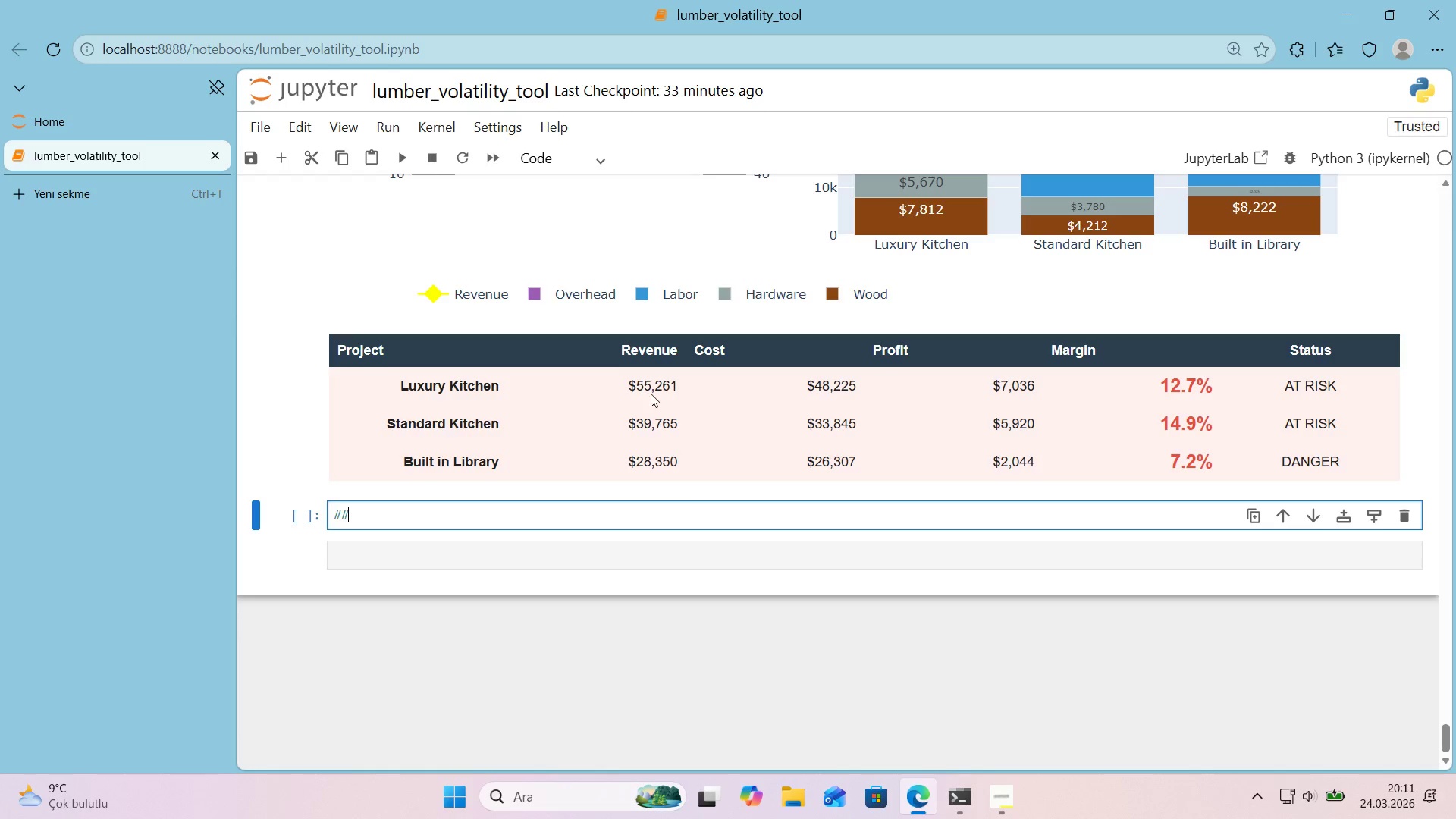 
left_click([544, 155])
 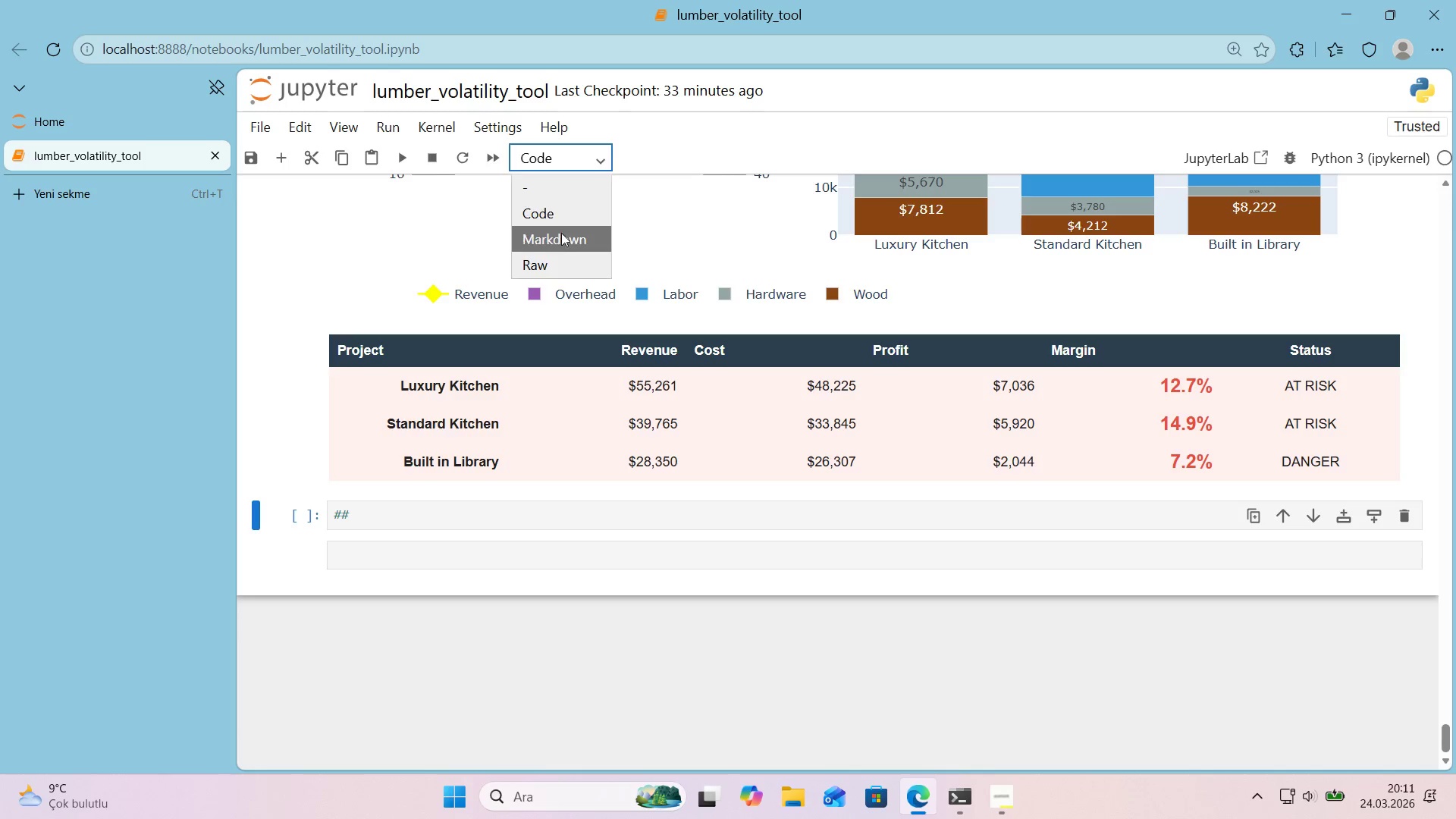 
left_click([561, 238])
 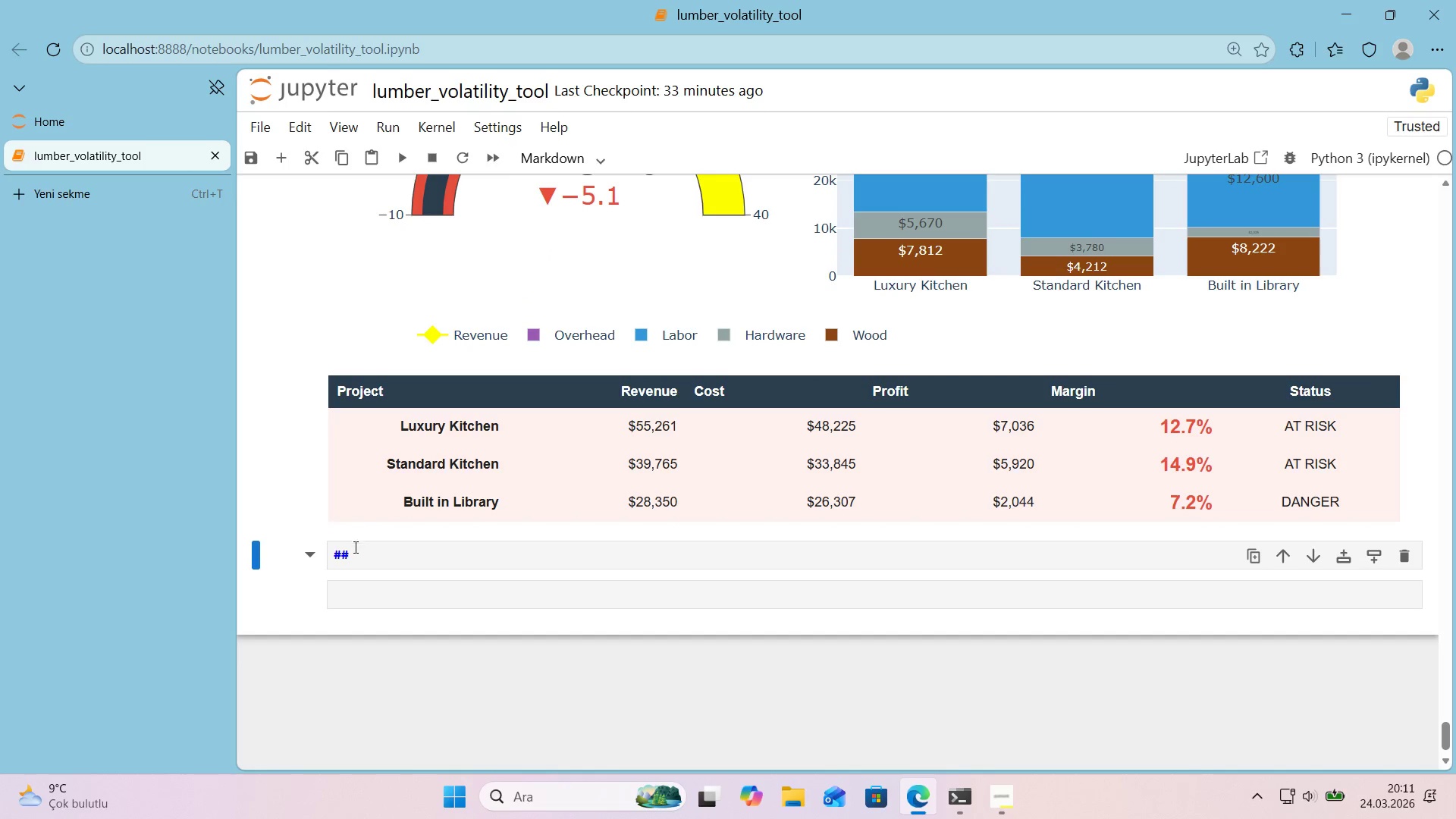 
left_click([361, 558])
 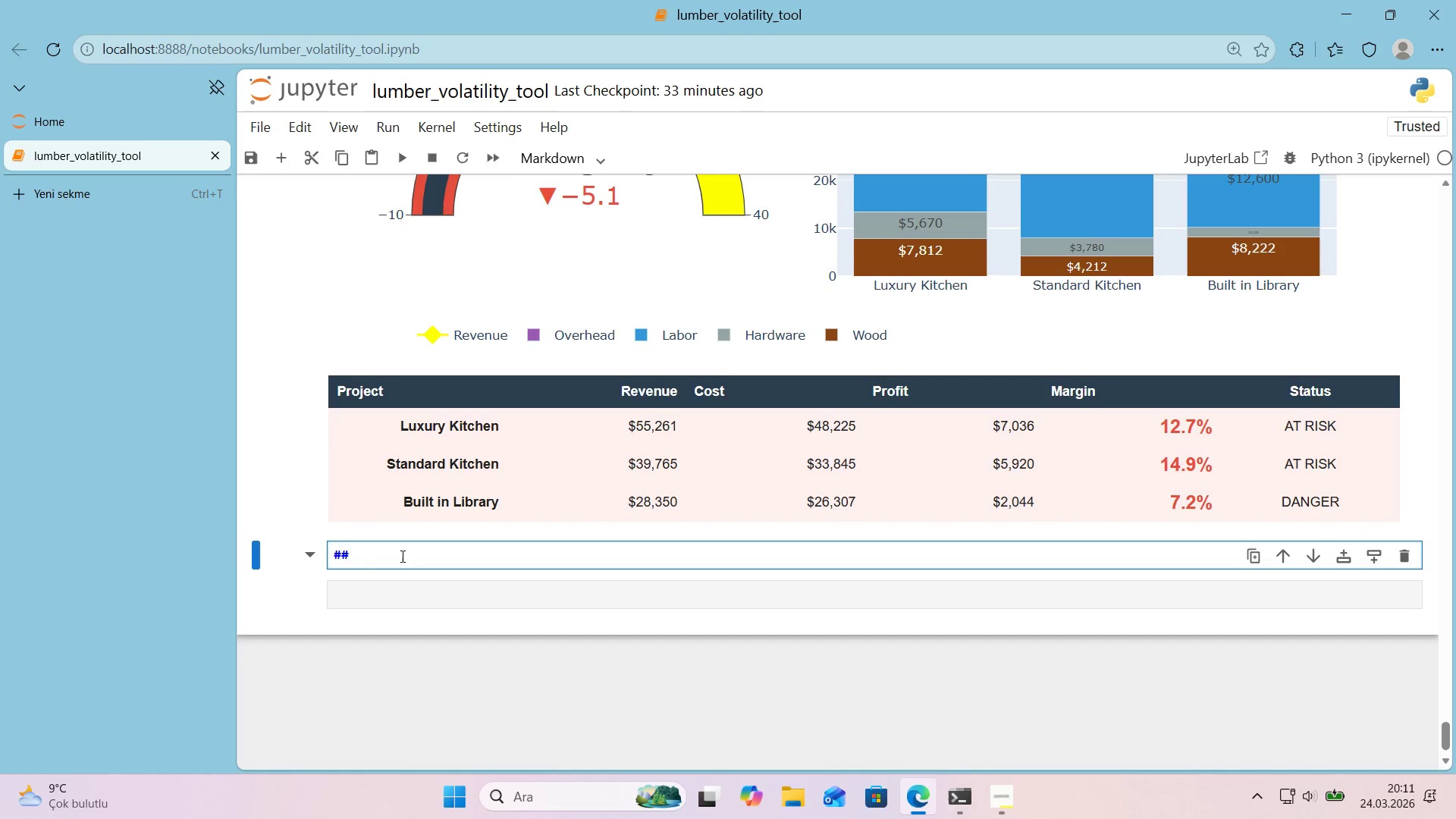 
type( Marh)
key(Backspace)
type(g'n Sens'v'ty )
key(Backspace)
key(Backspace)
key(Backspace)
key(Backspace)
key(Backspace)
type(t'v'ty N)
key(Backspace)
type(Analys's *()
 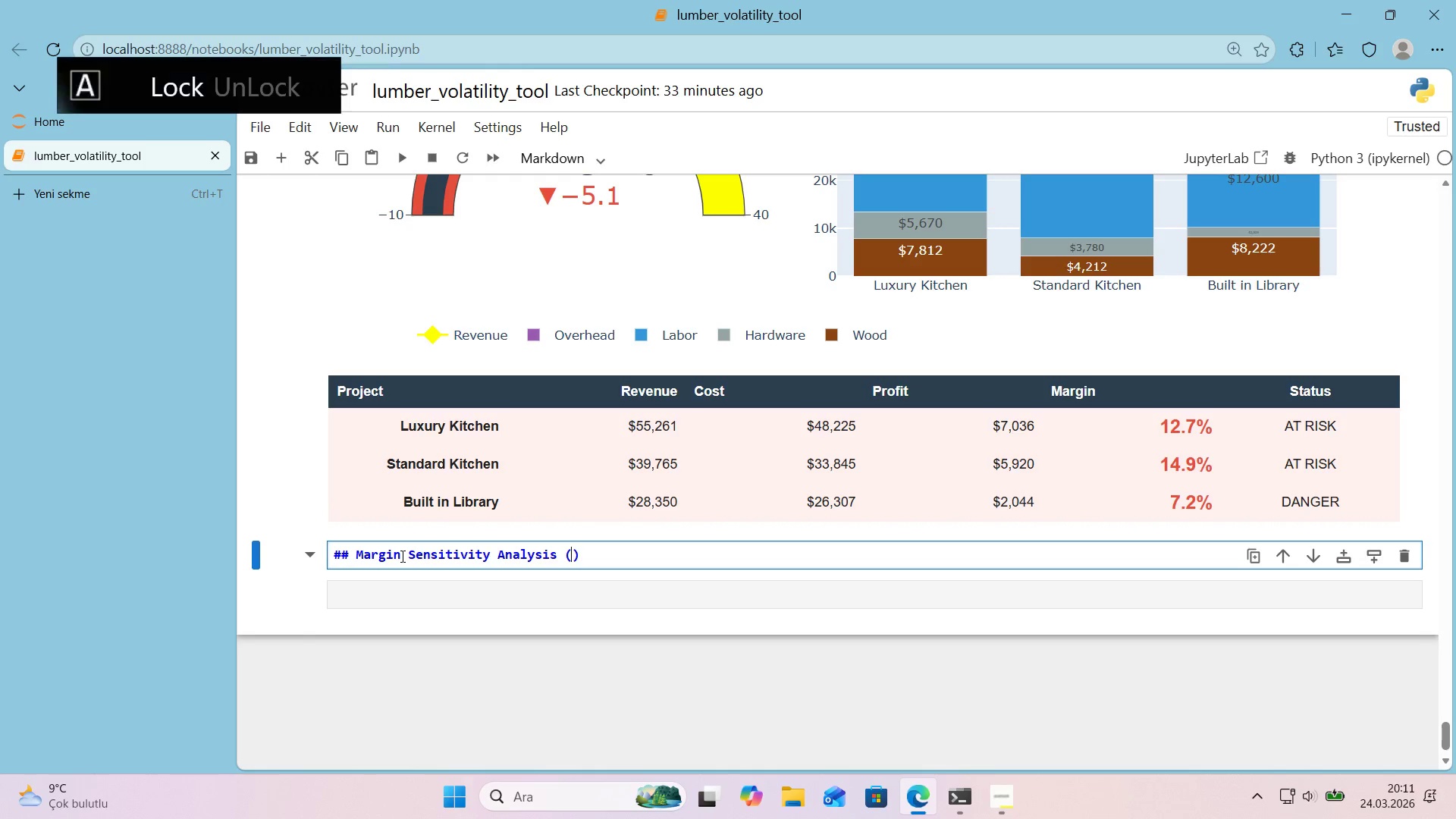 
 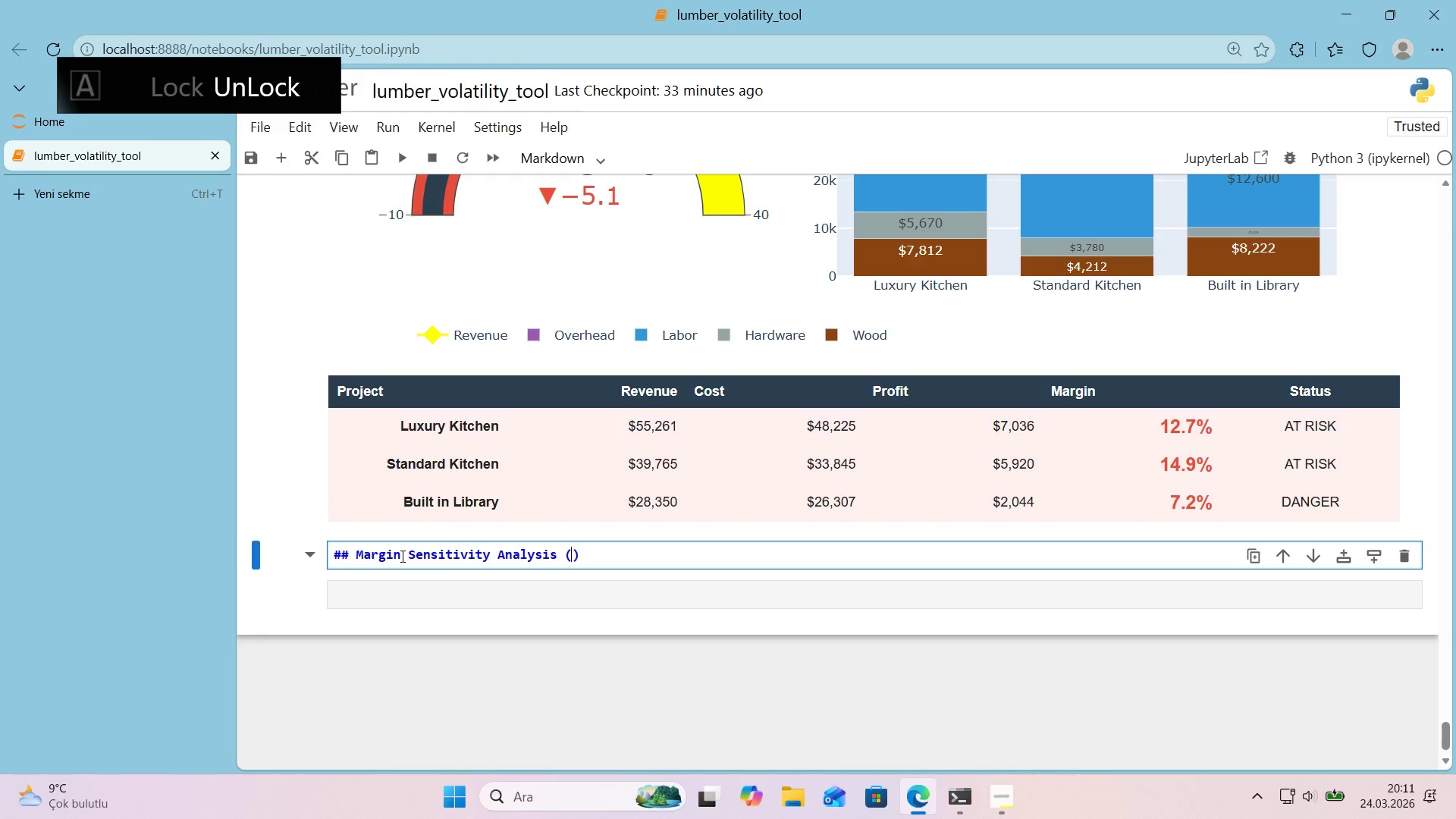 
key(ArrowLeft)
 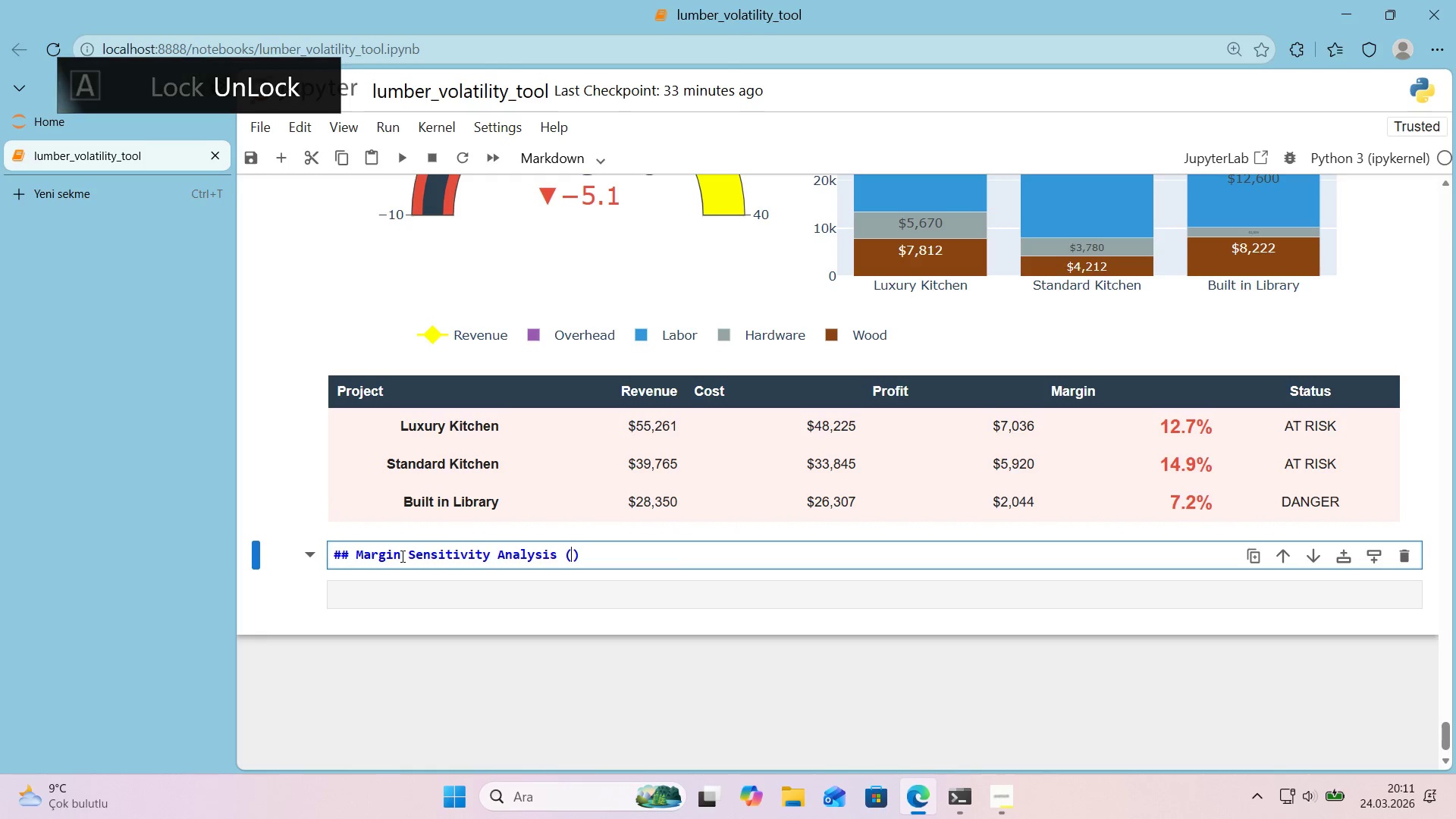 
type(Hear)
key(Backspace)
type(tmap)
 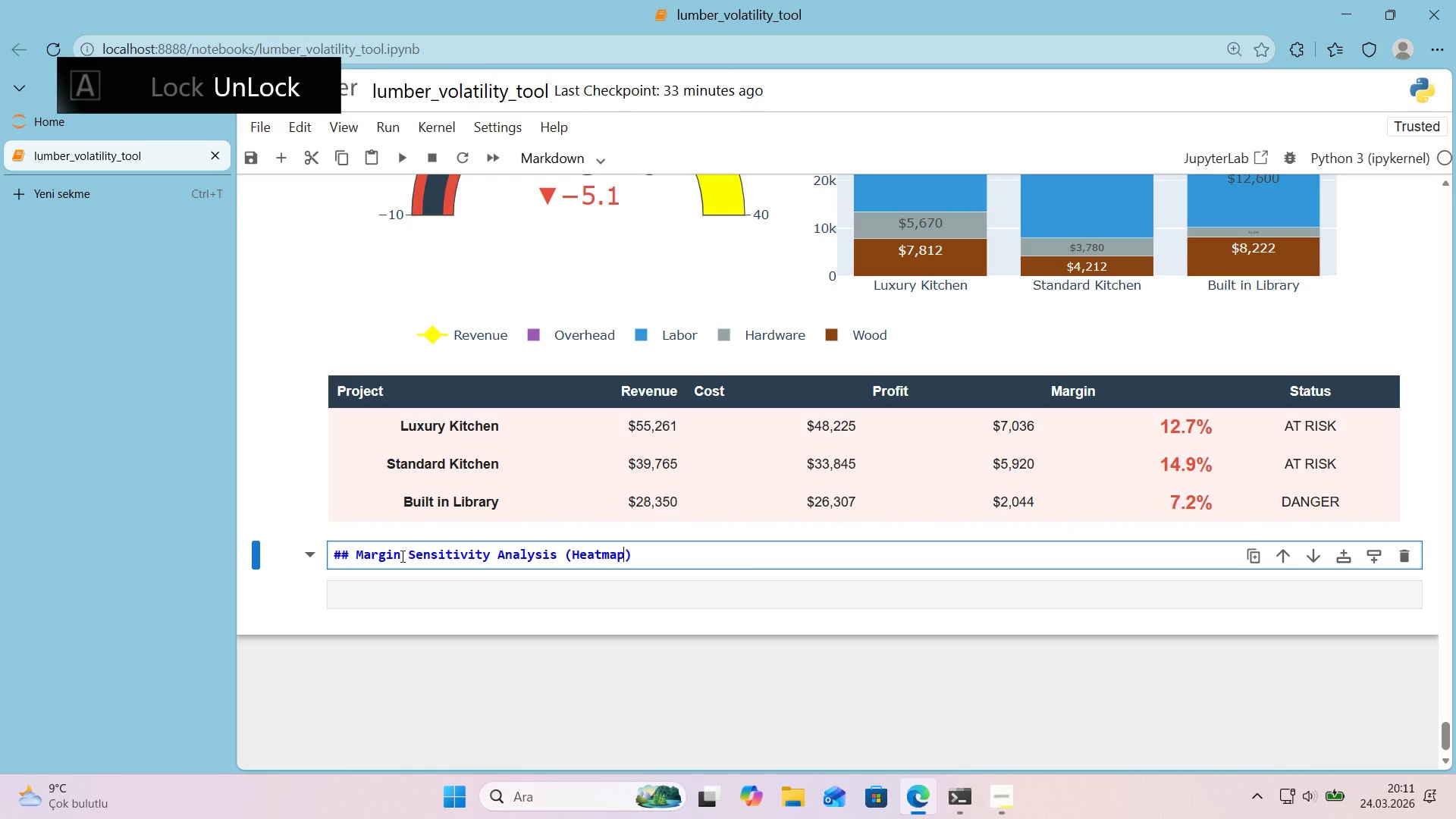 
key(ArrowRight)
 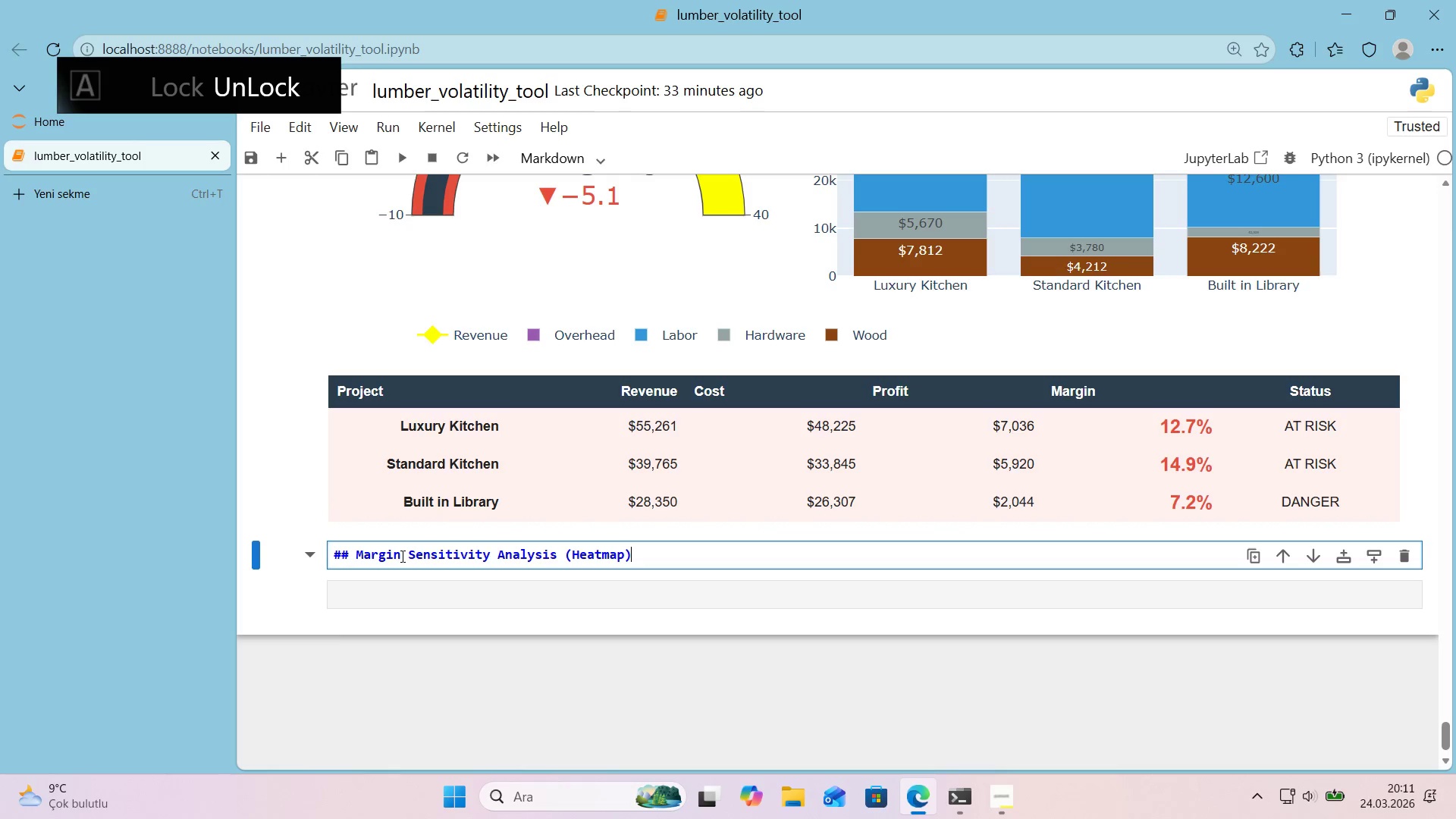 
key(ArrowRight)
 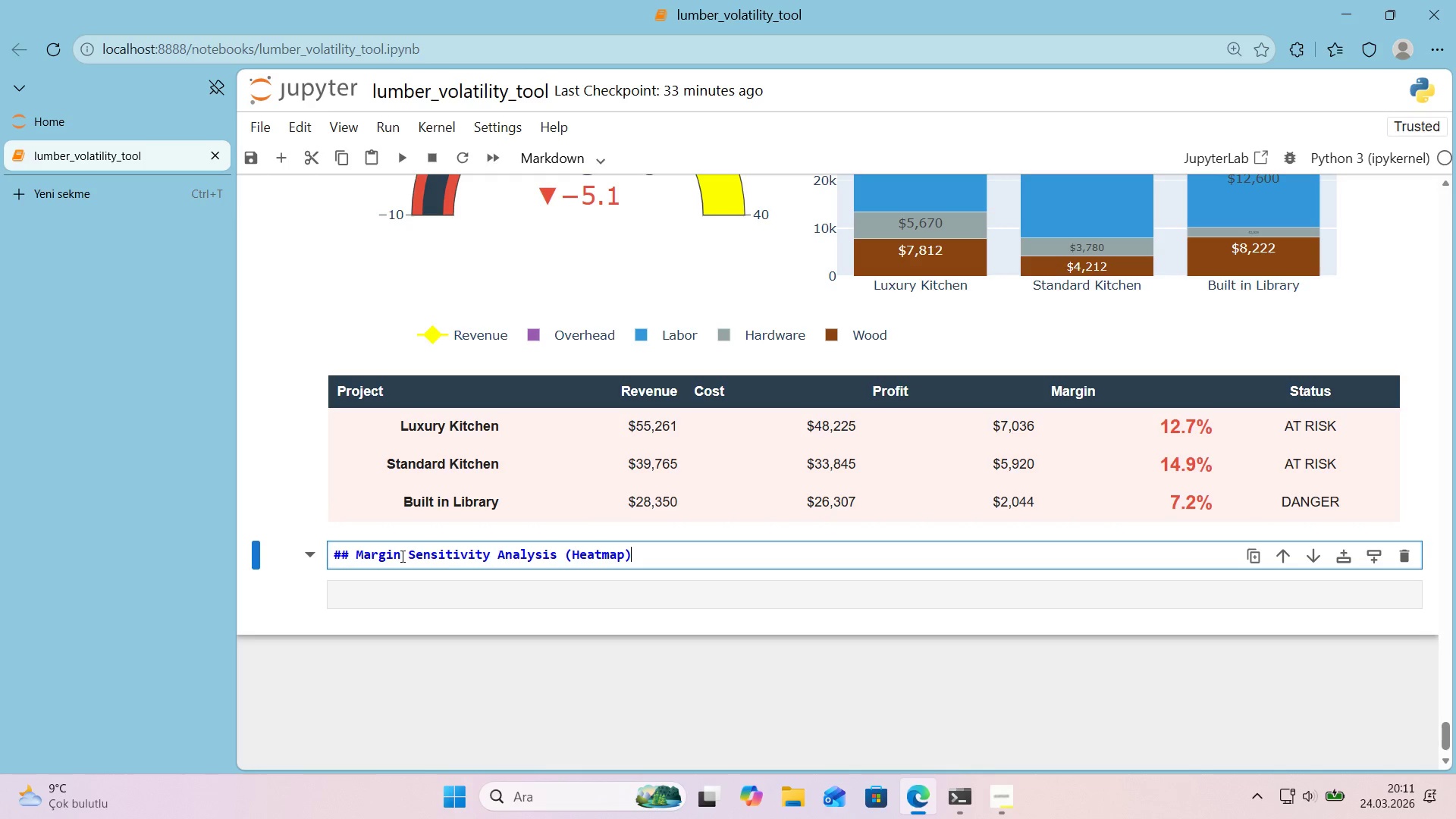 
key(Shift+Enter)
 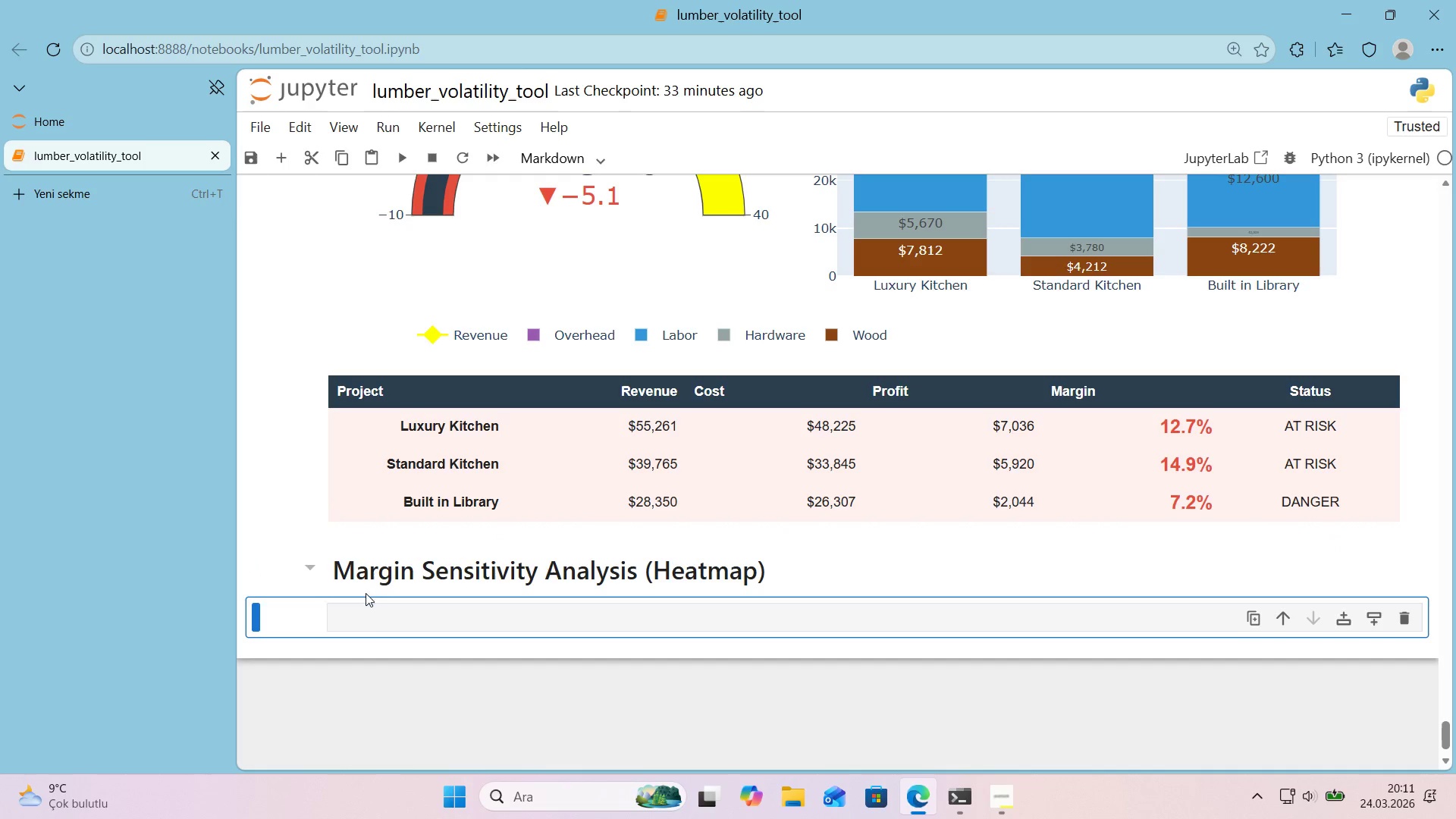 
left_click([364, 616])
 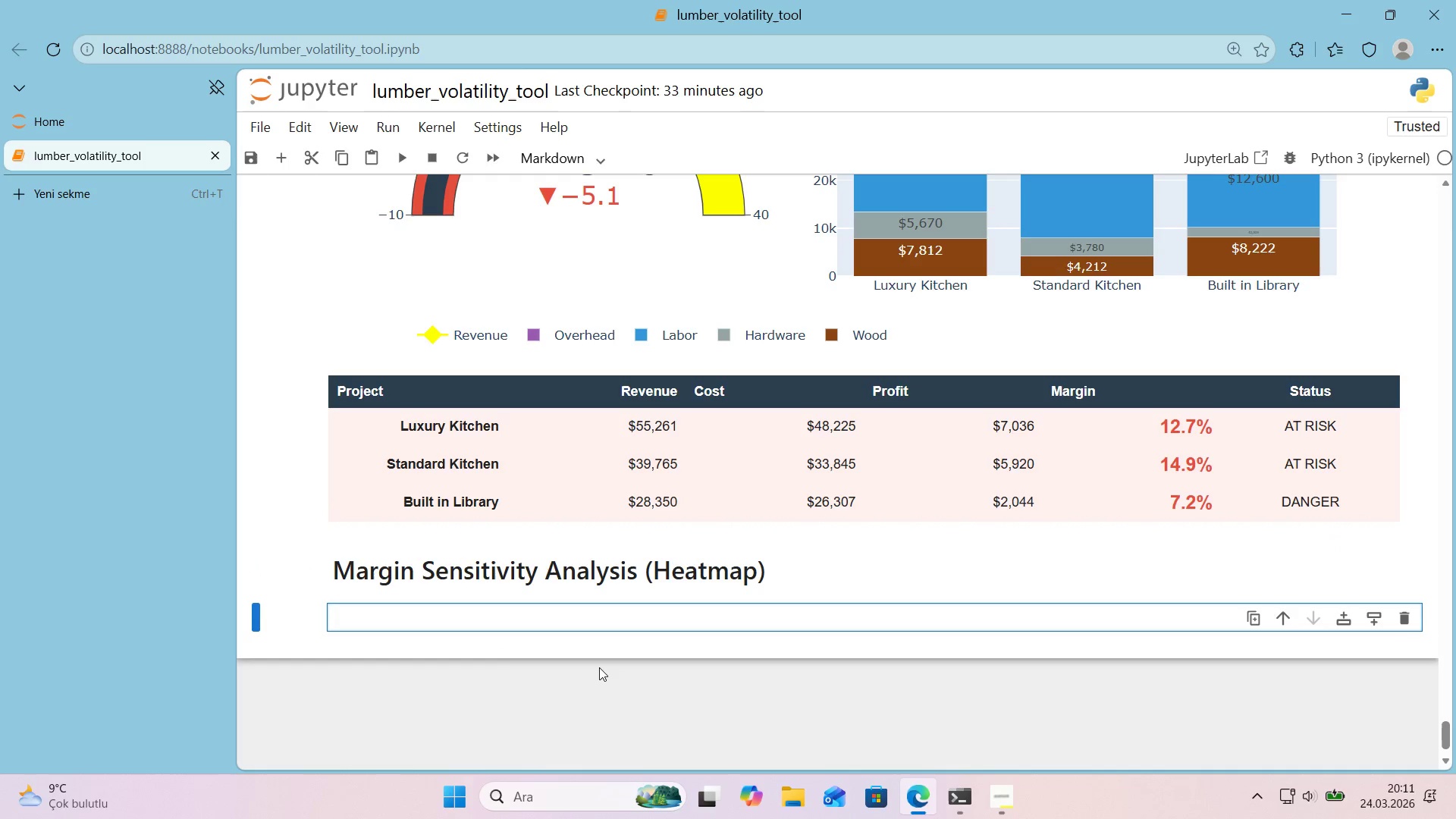 
key(NumpadMultiply)
 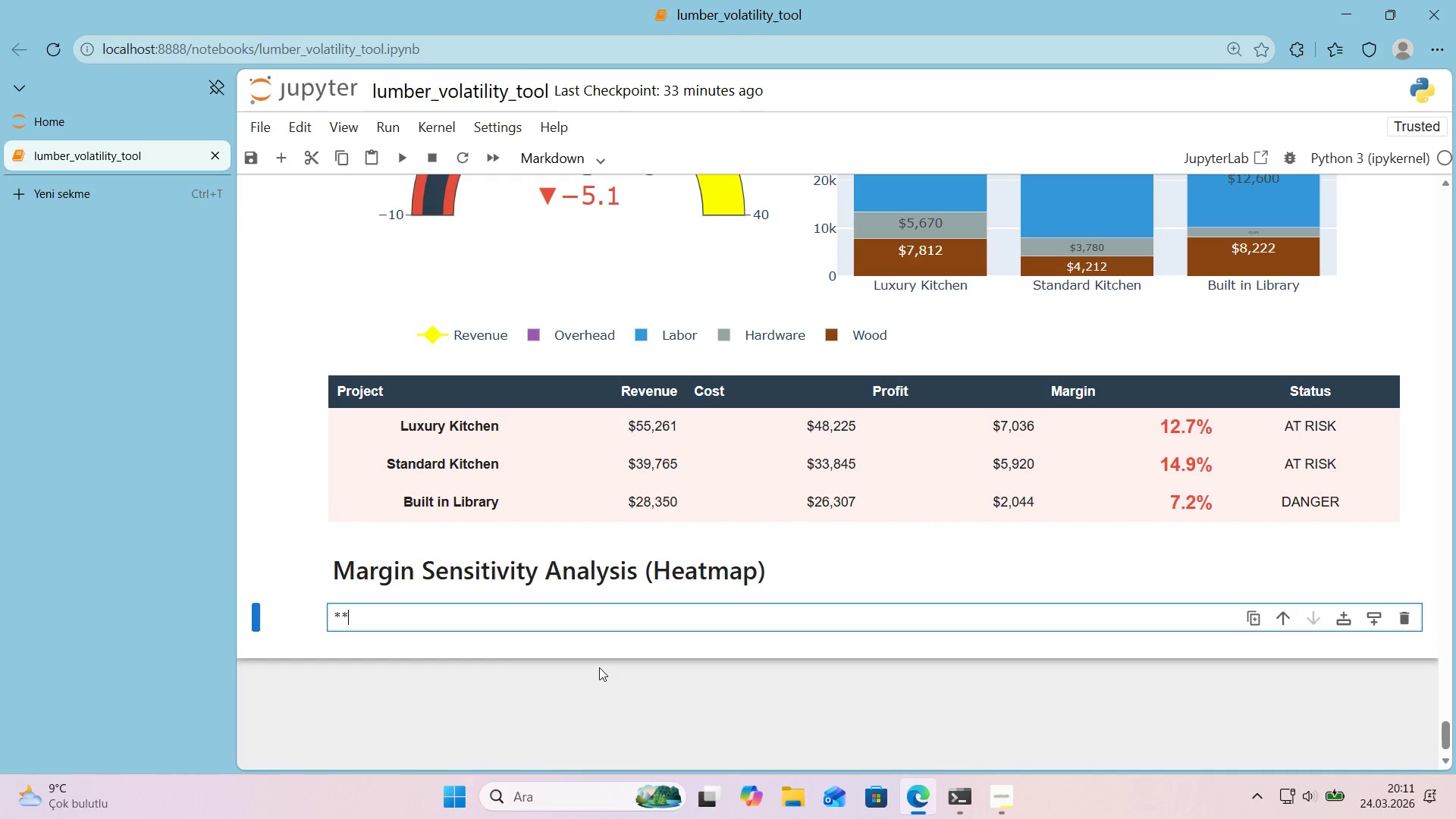 
key(NumpadMultiply)
 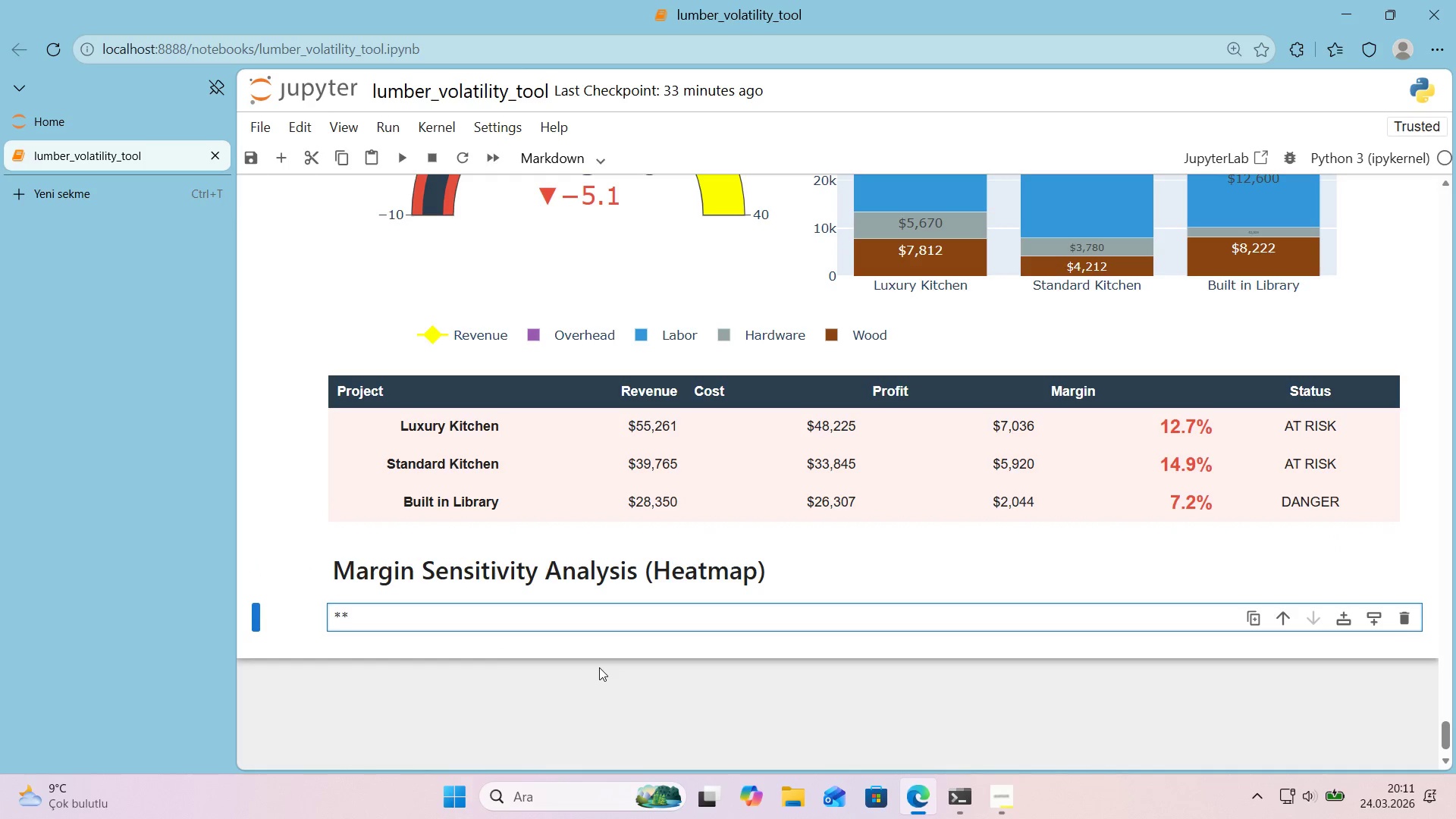 
type(Two-dd'm)
key(Backspace)
key(Backspace)
key(Backspace)
type('mens'onal sens'v'ty>** Wood pr'ce *()
 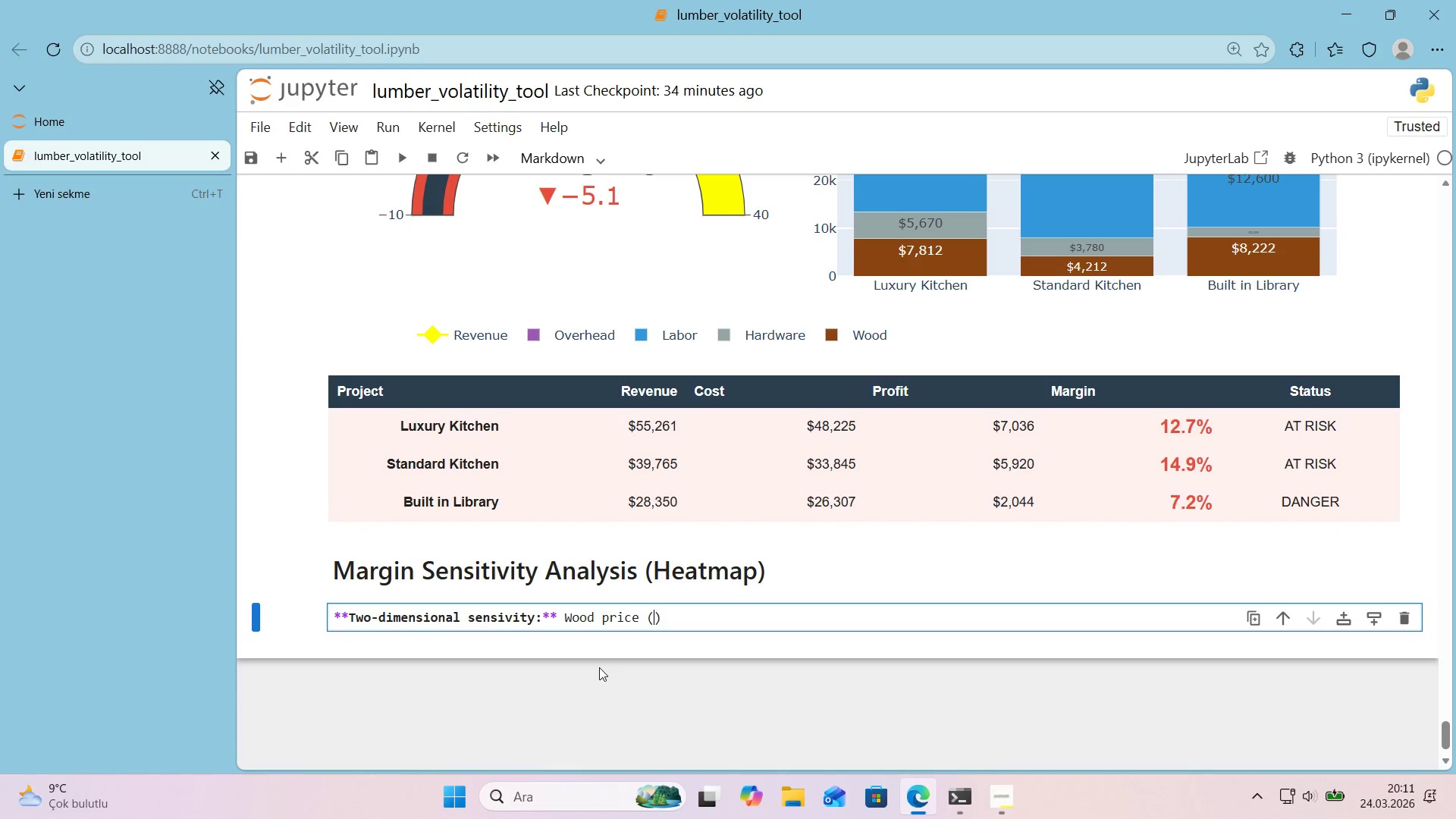 
 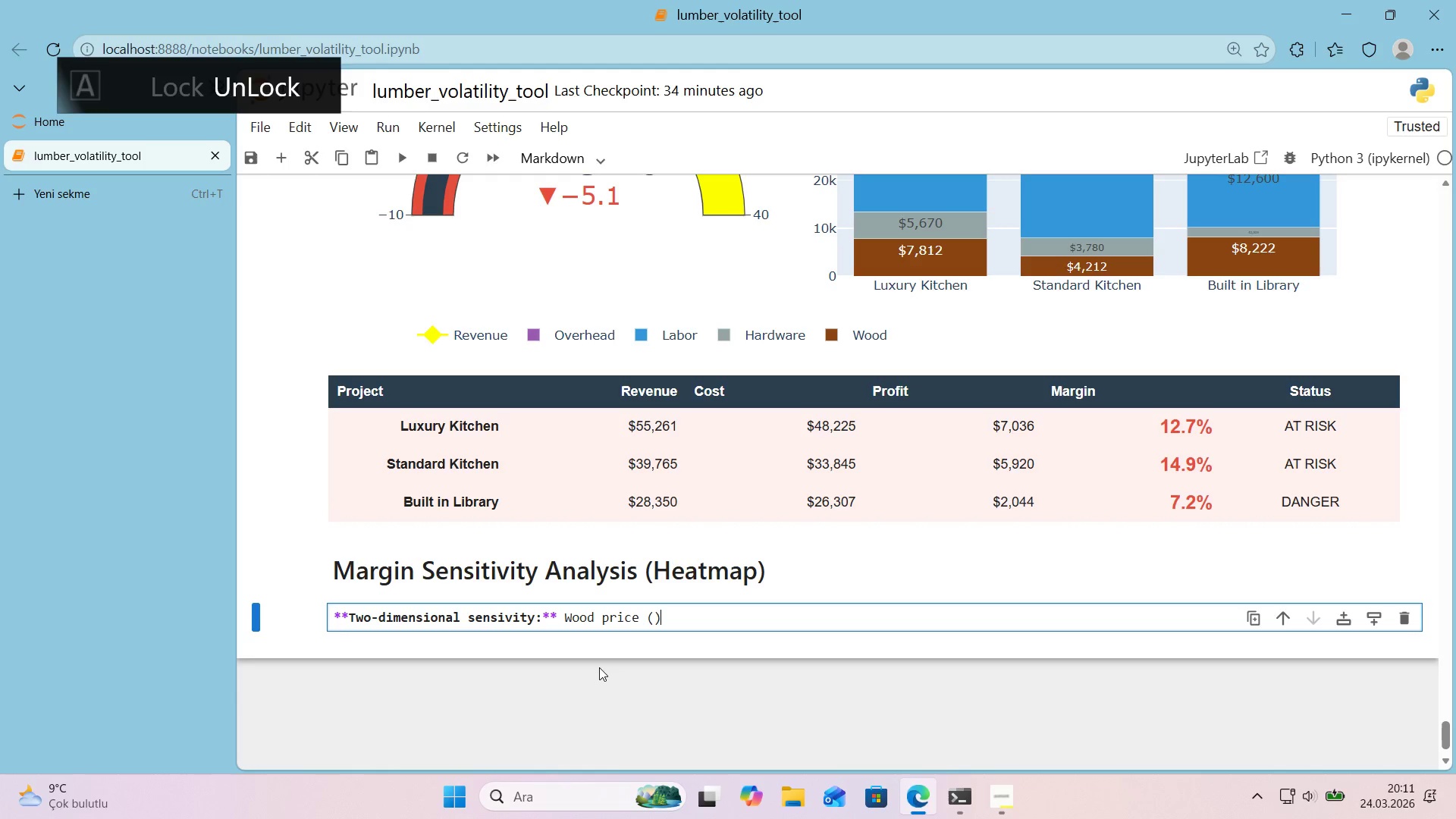 
key(ArrowLeft)
 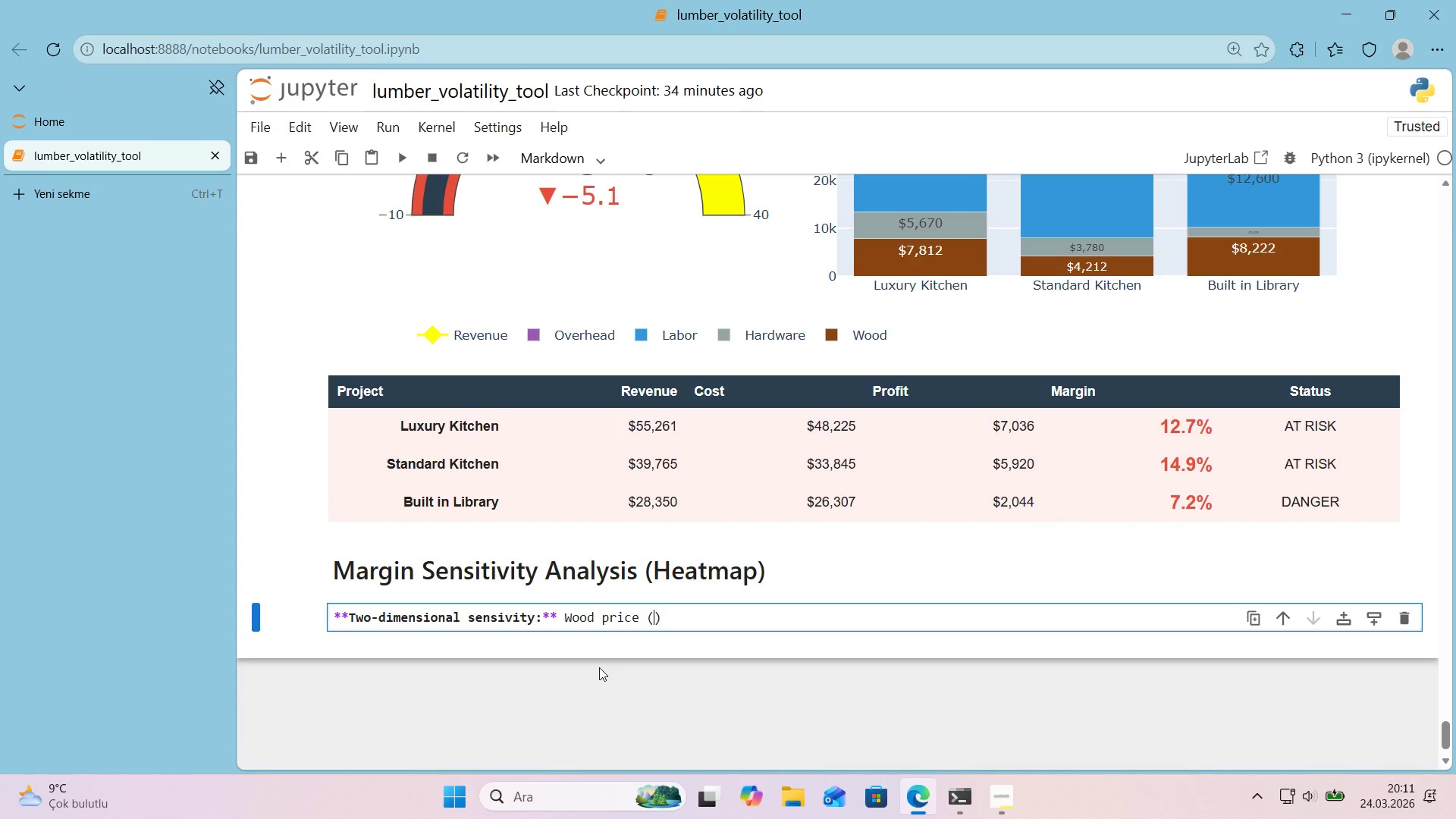 
type(x-ax's)
 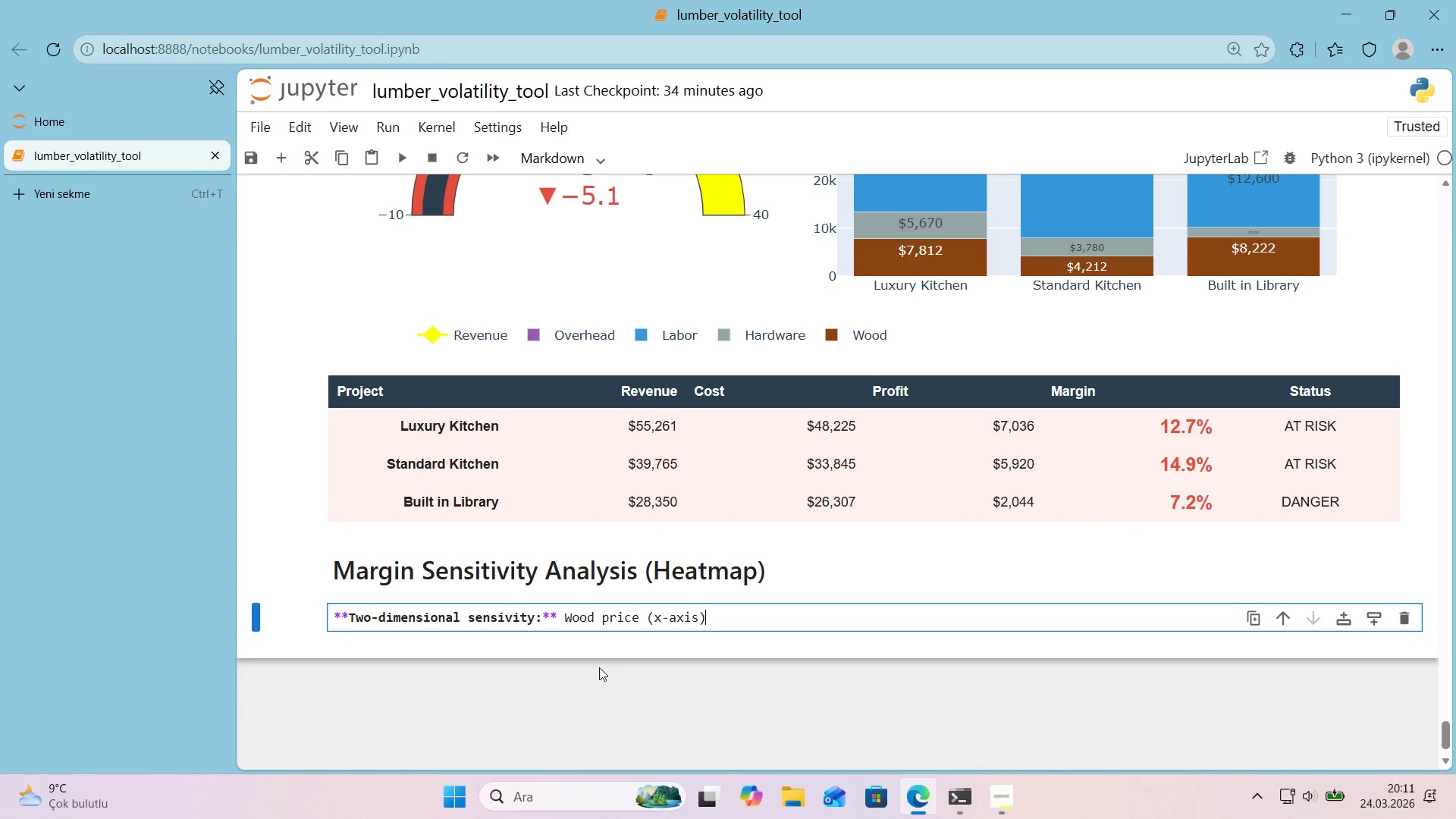 
key(ArrowRight)
 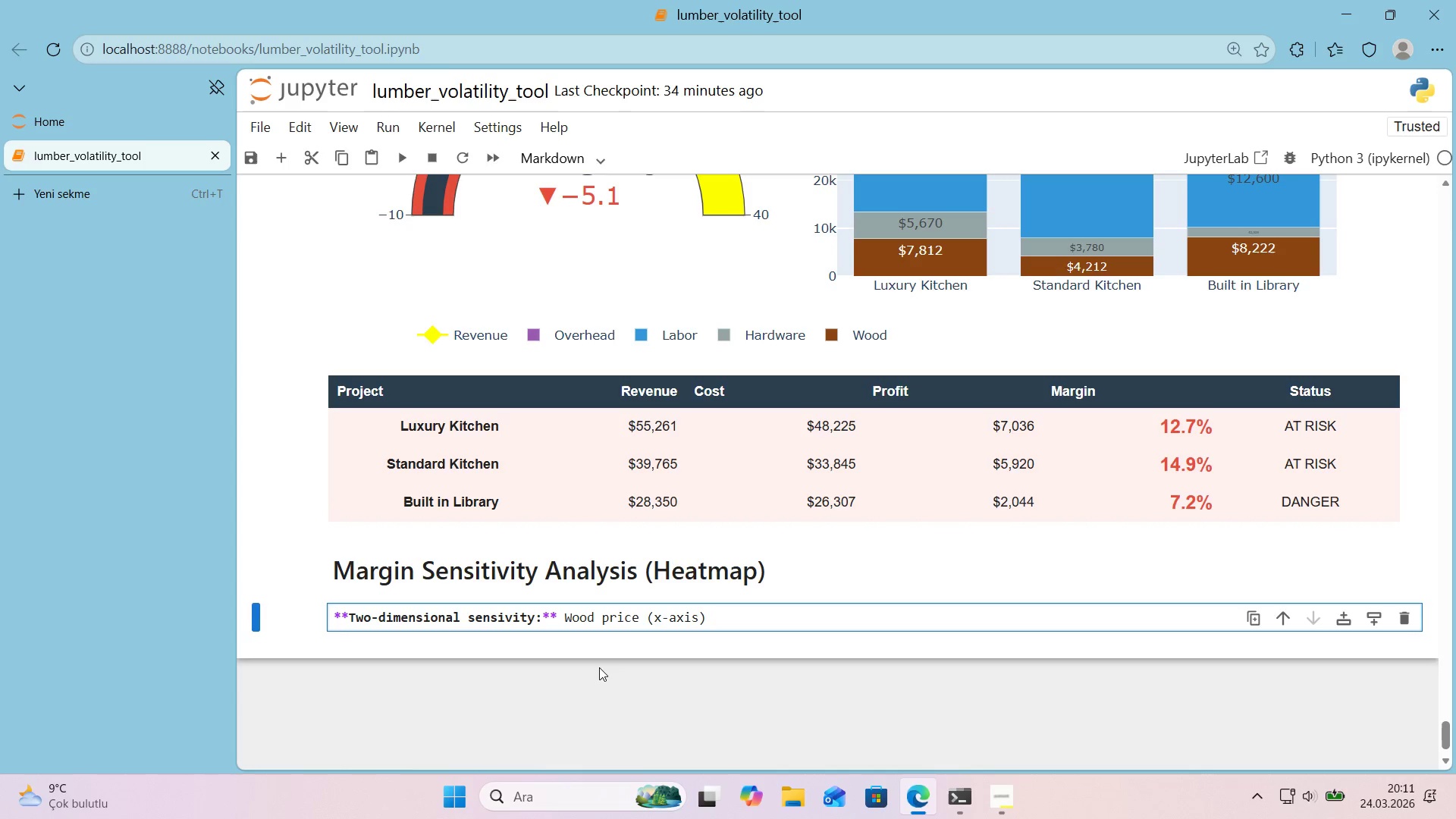 
key(Space)
 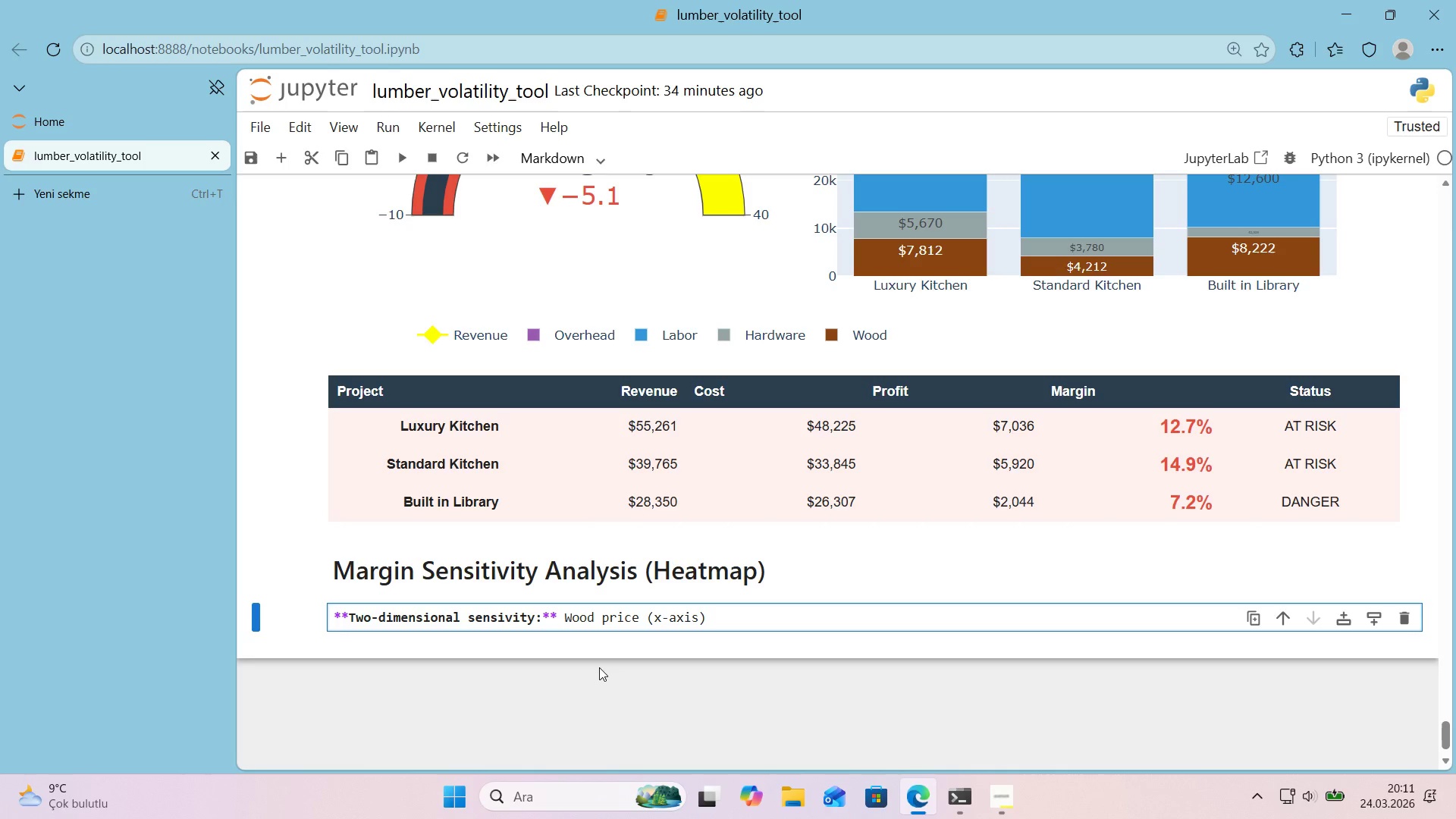 
type(x Hardware markup)
 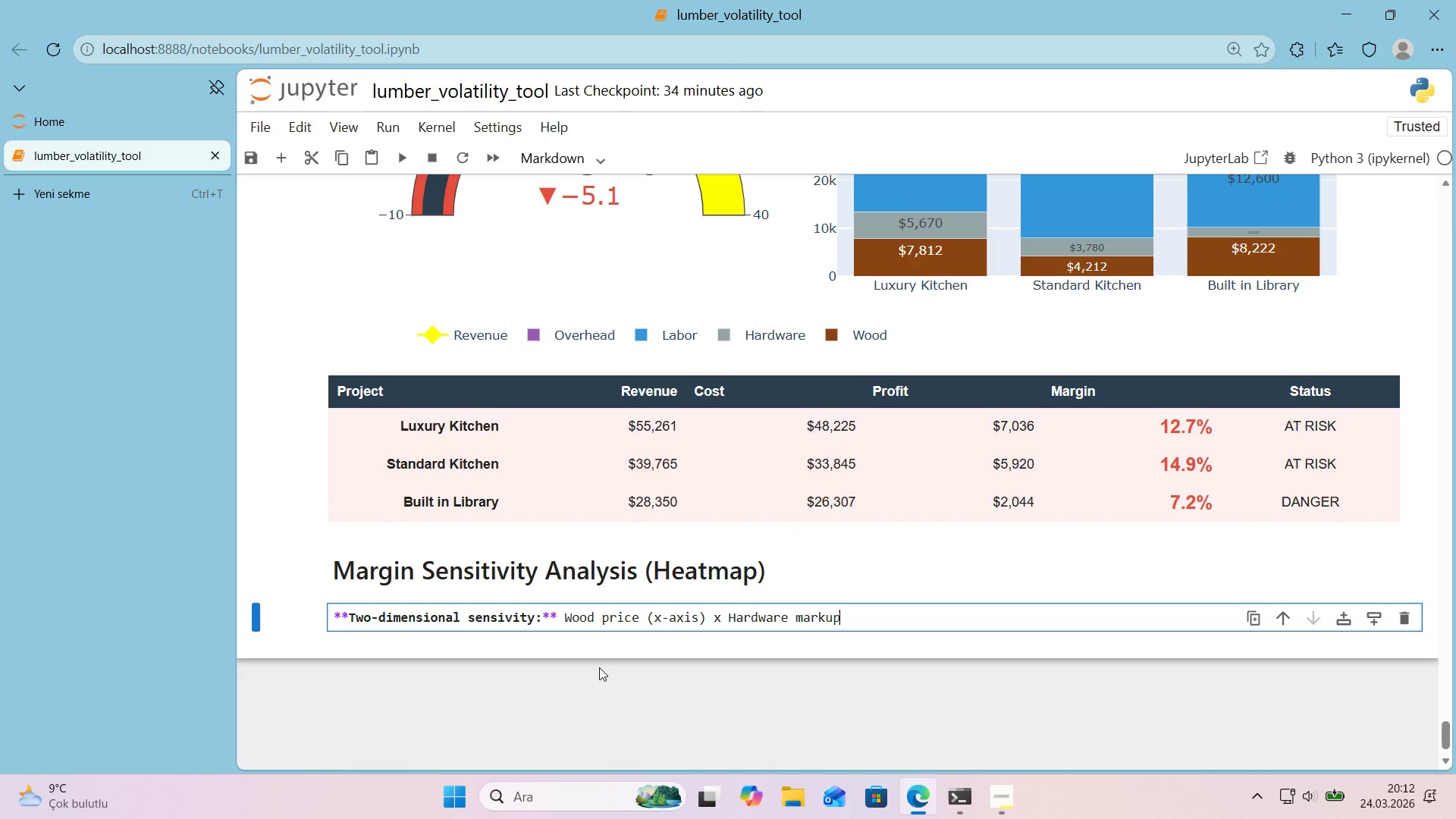 
type( *()
 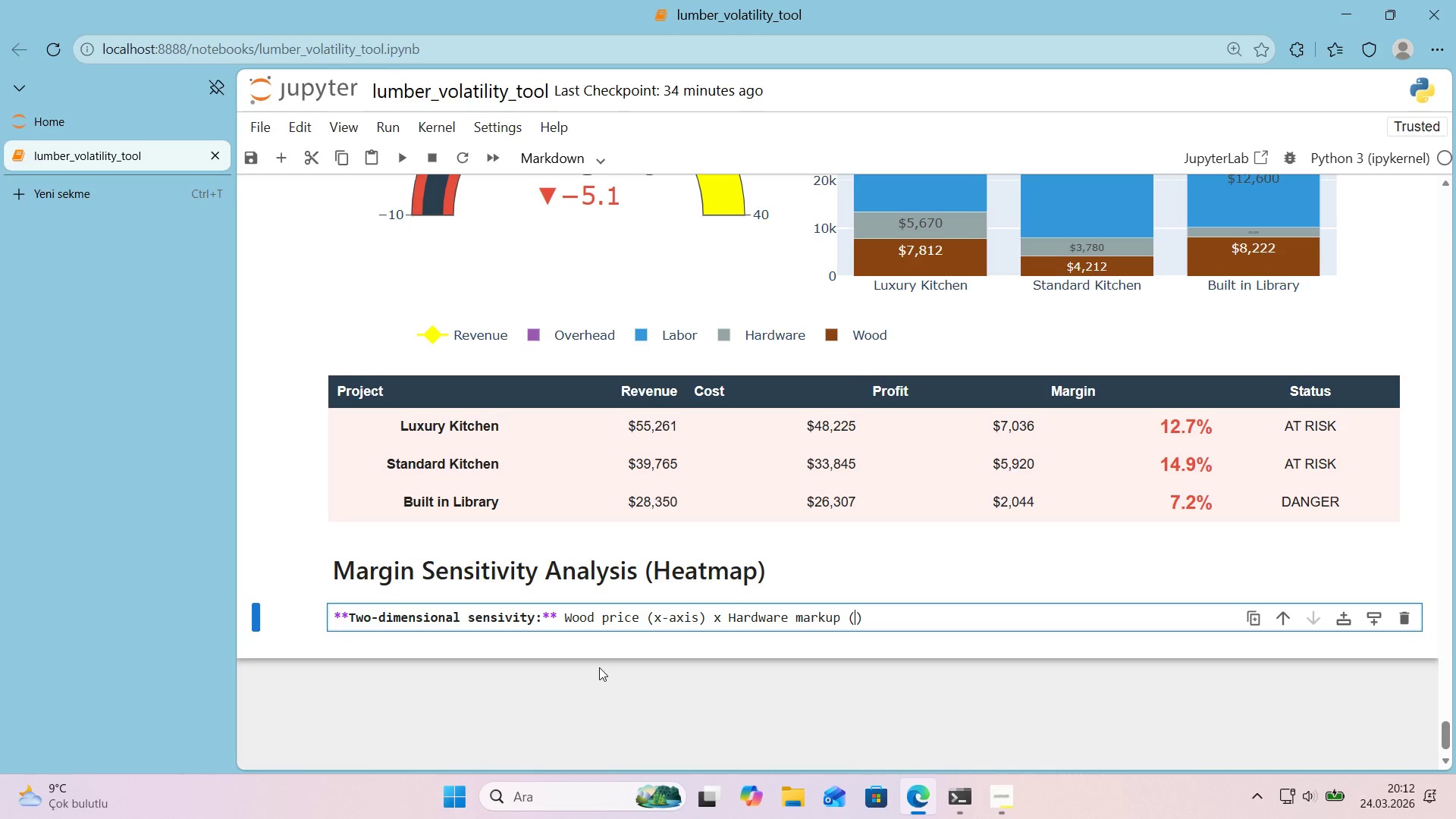 
 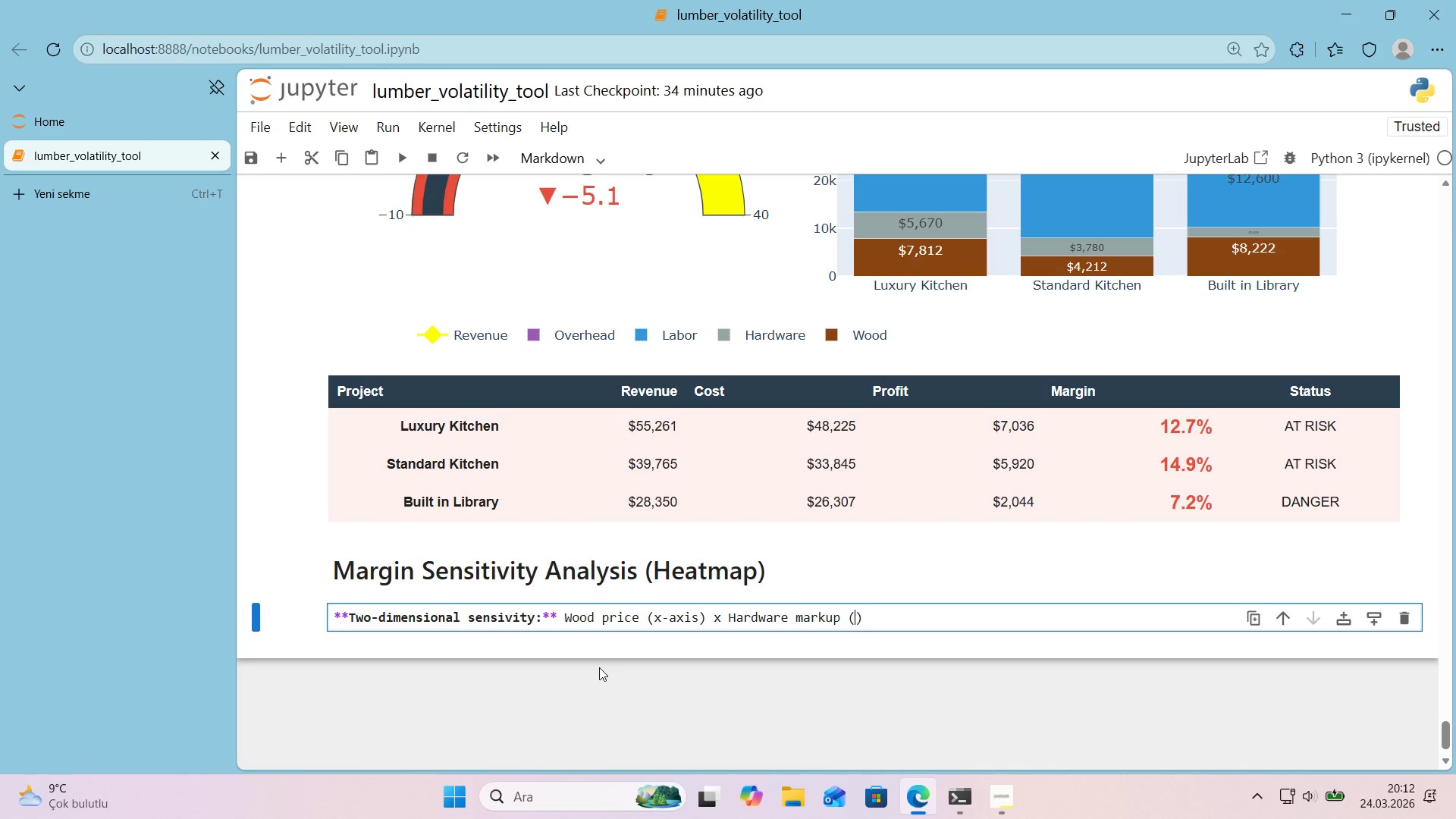 
key(ArrowLeft)
 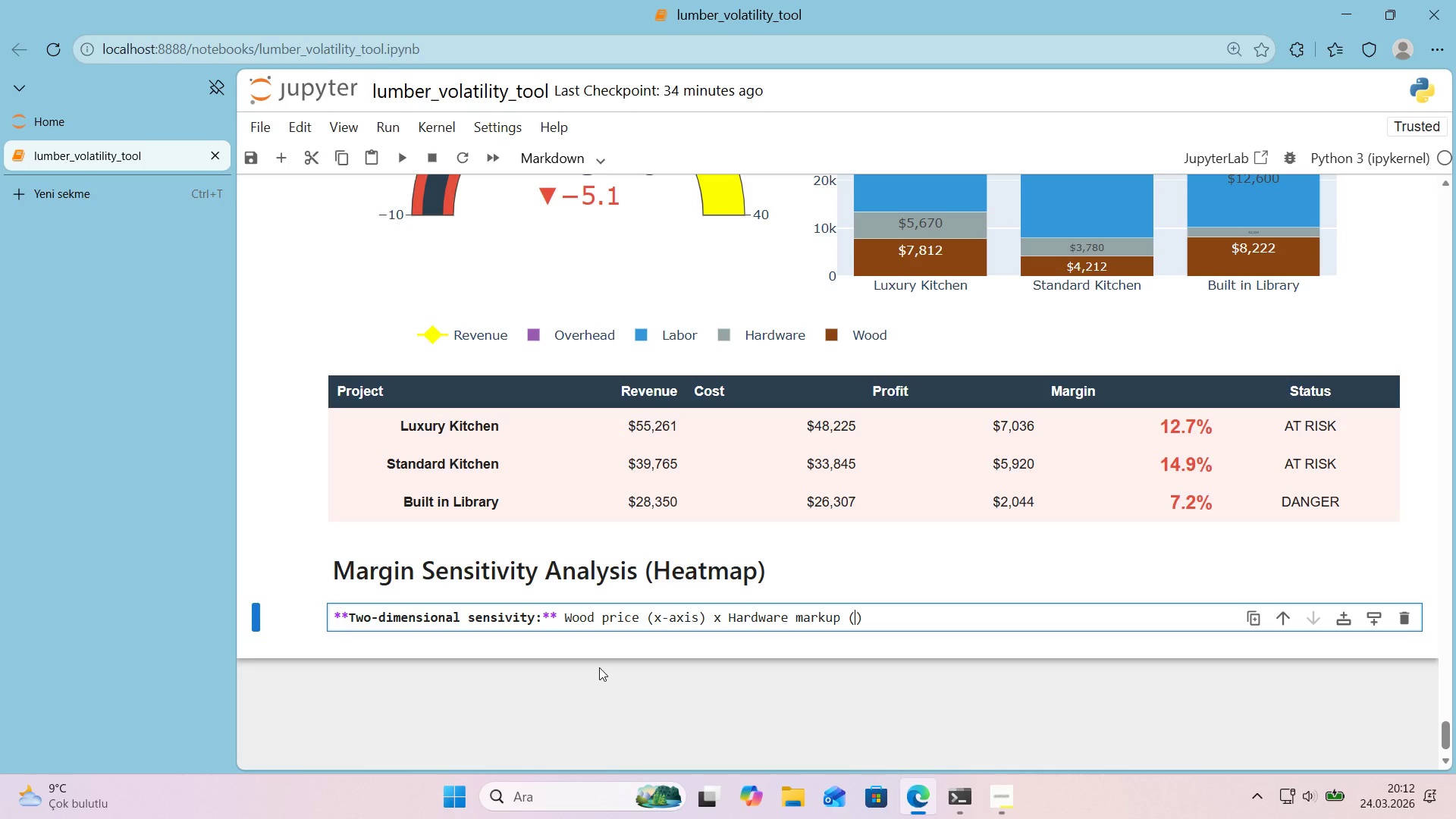 
type(y )
key(Backspace)
type(-ax's)
 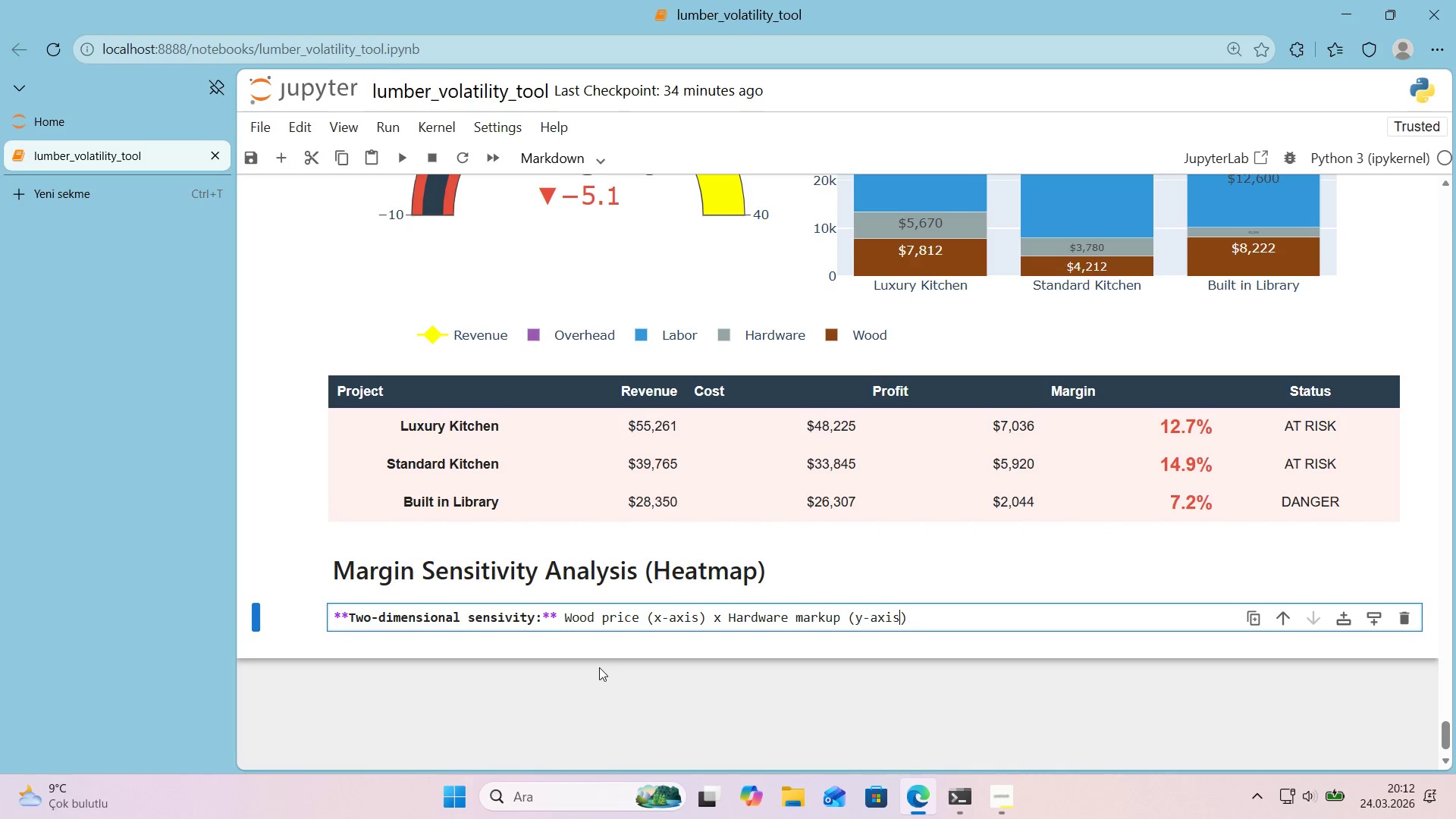 
key(ArrowRight)
 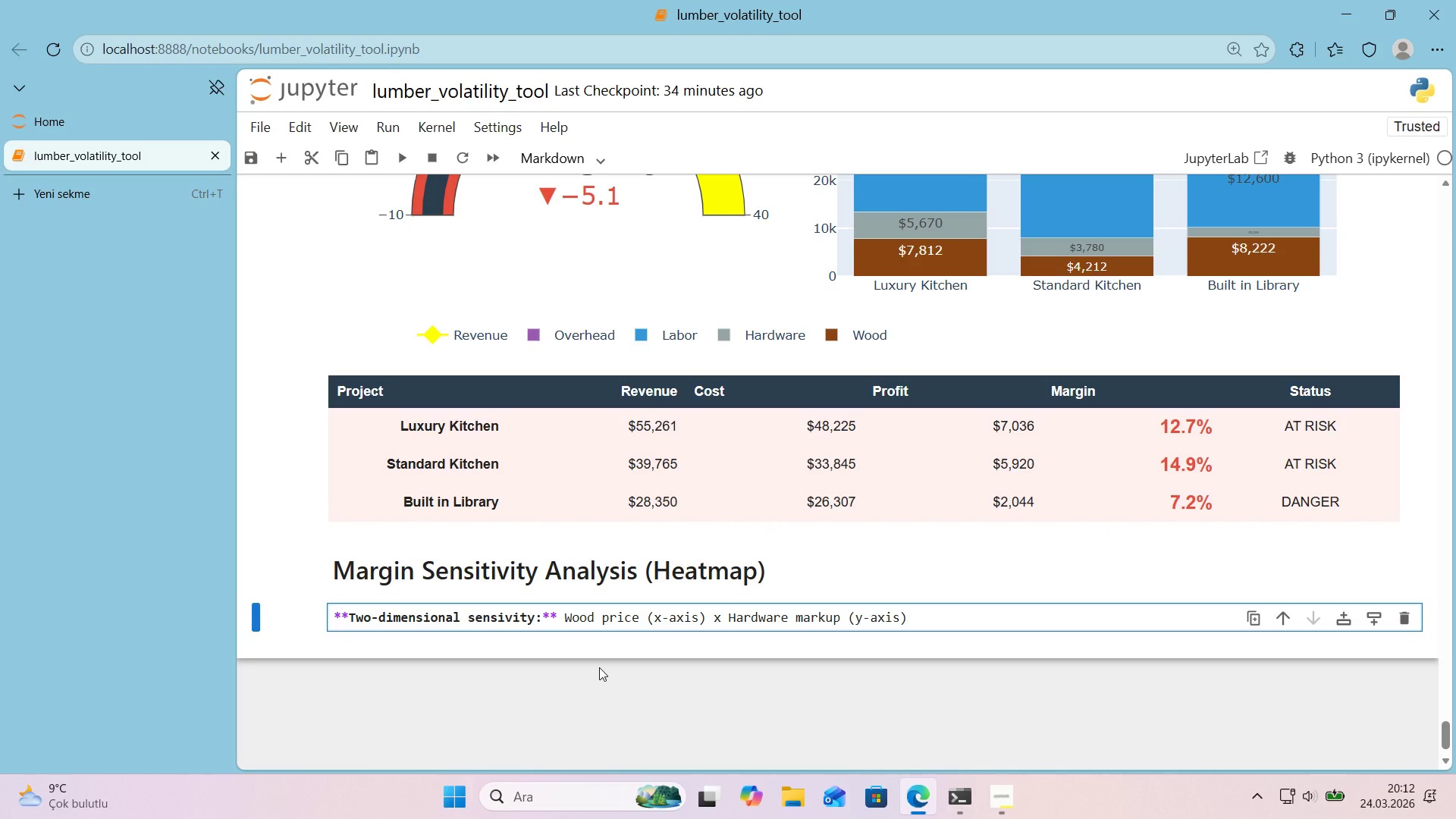 
key(Space)
 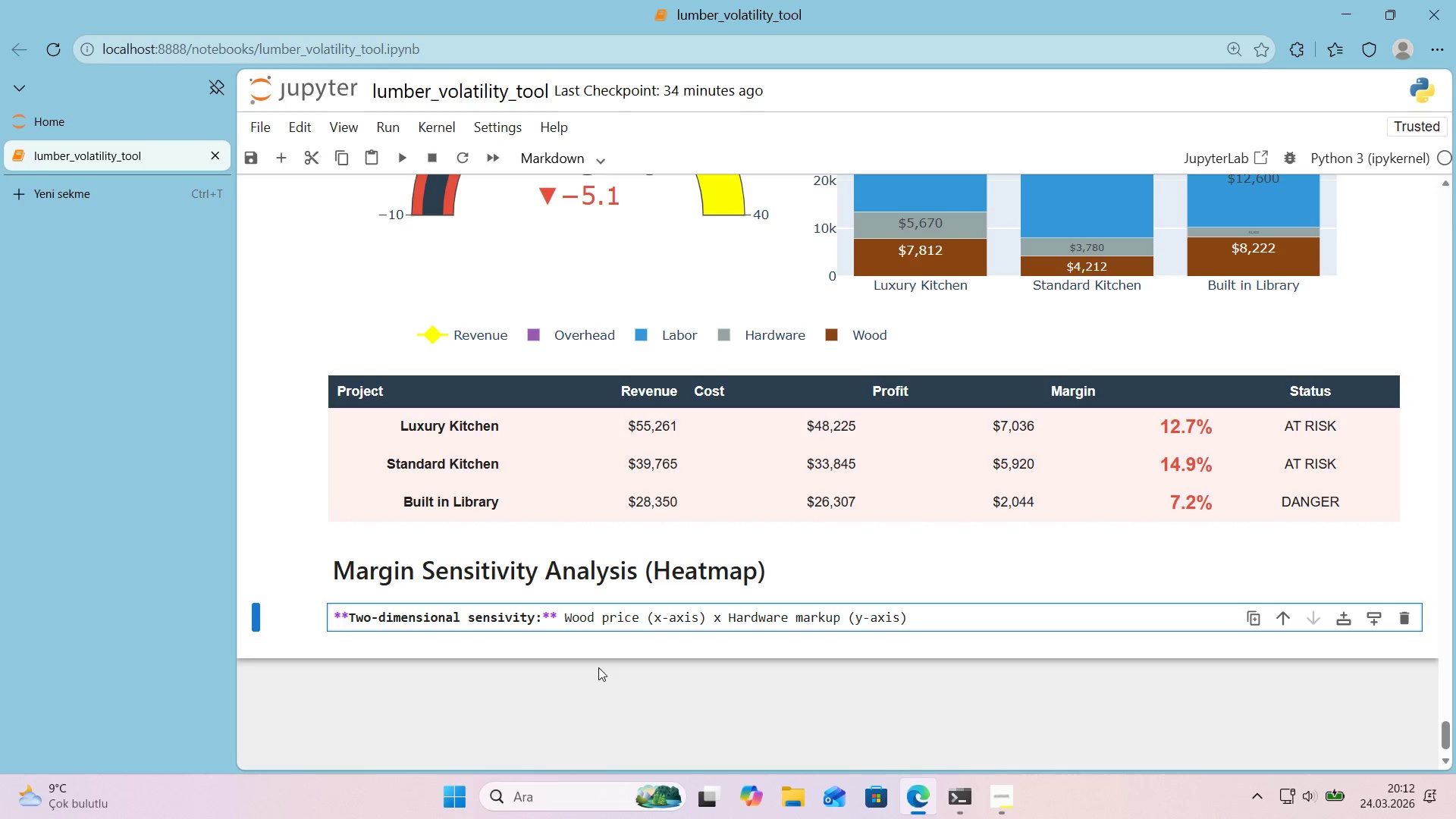 
hold_key(key=MetaLeft, duration=1.92)
 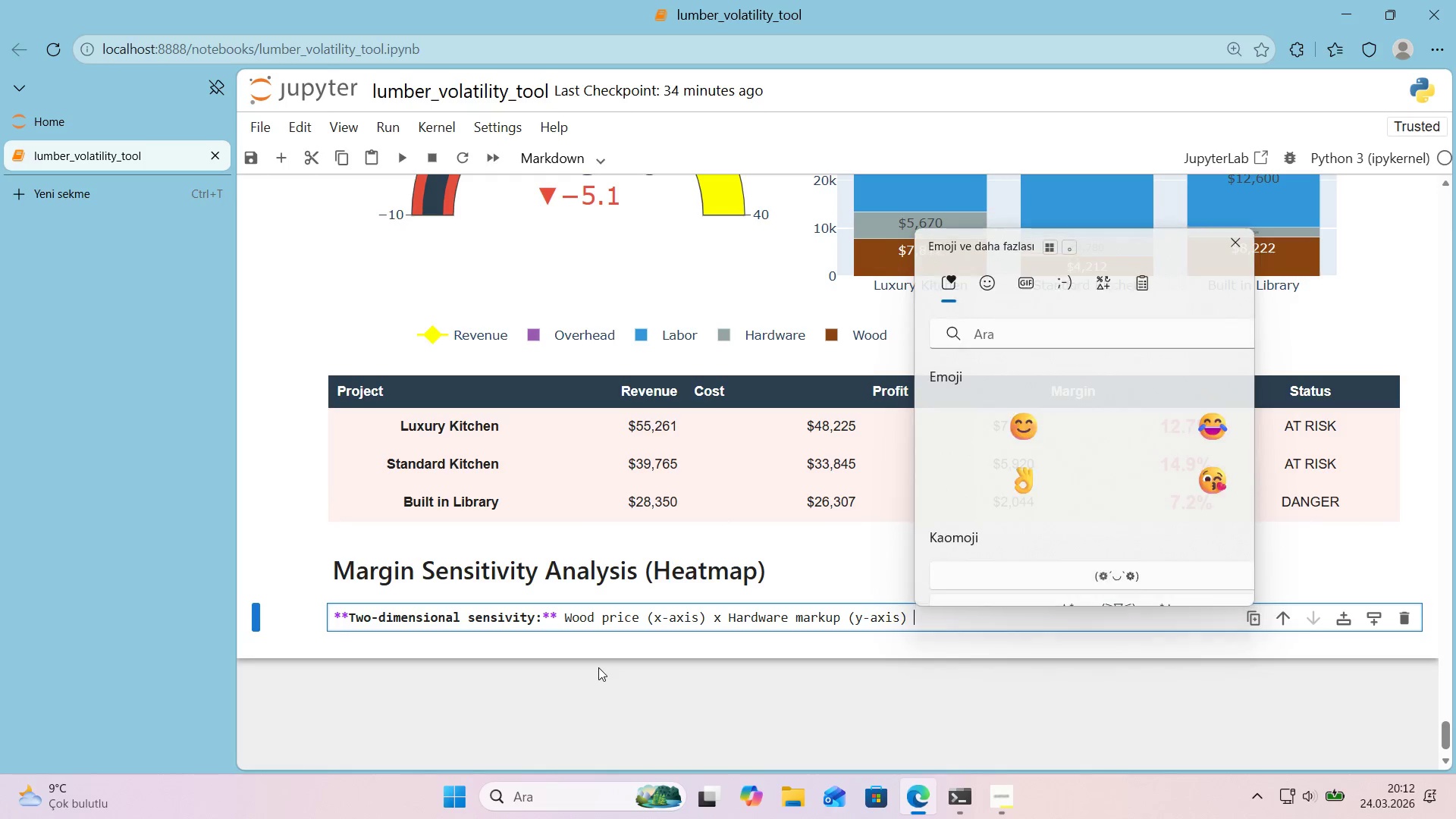 
hold_key(key=Comma, duration=11.19)
 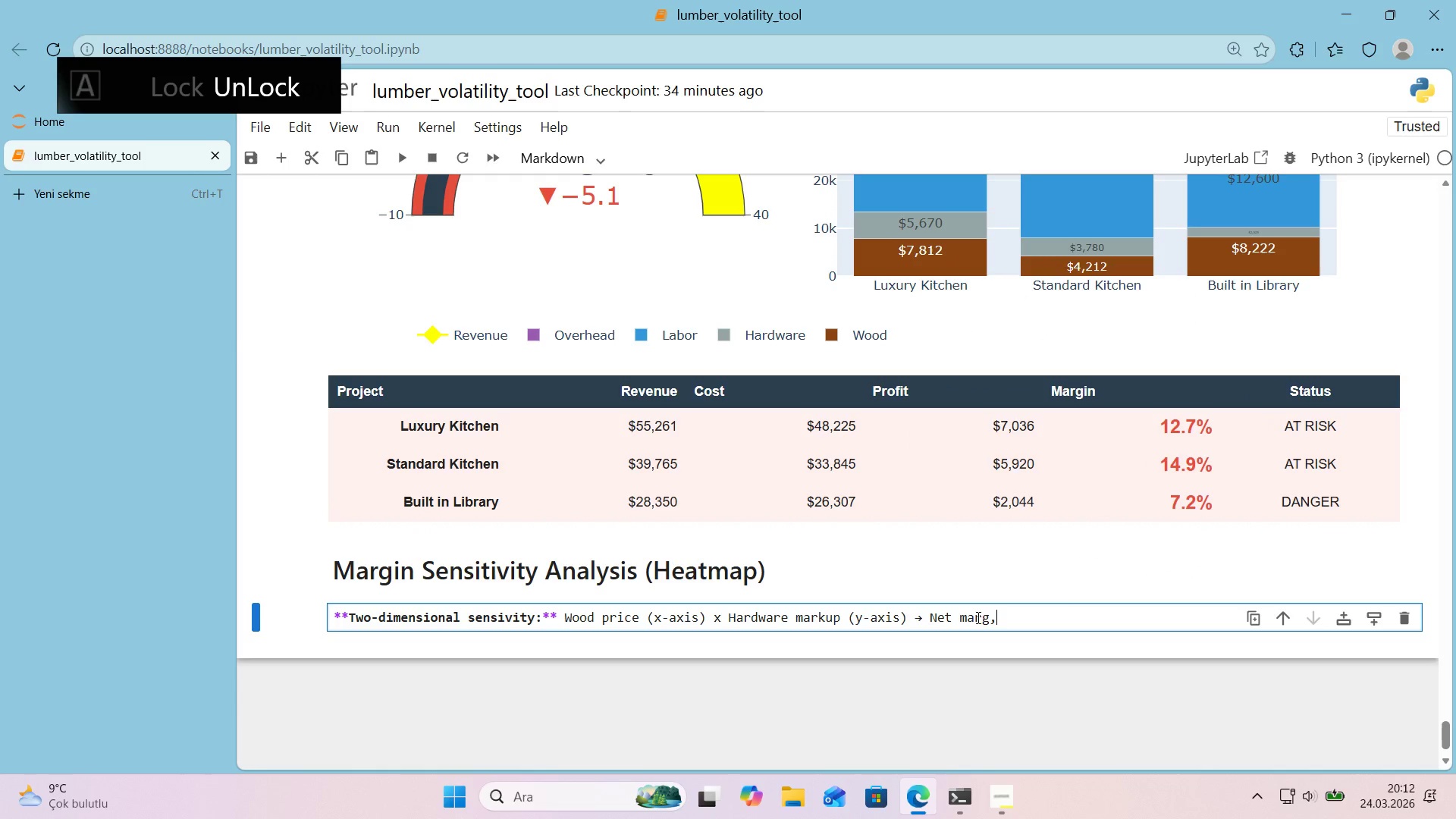 
key(Meta+Period)
 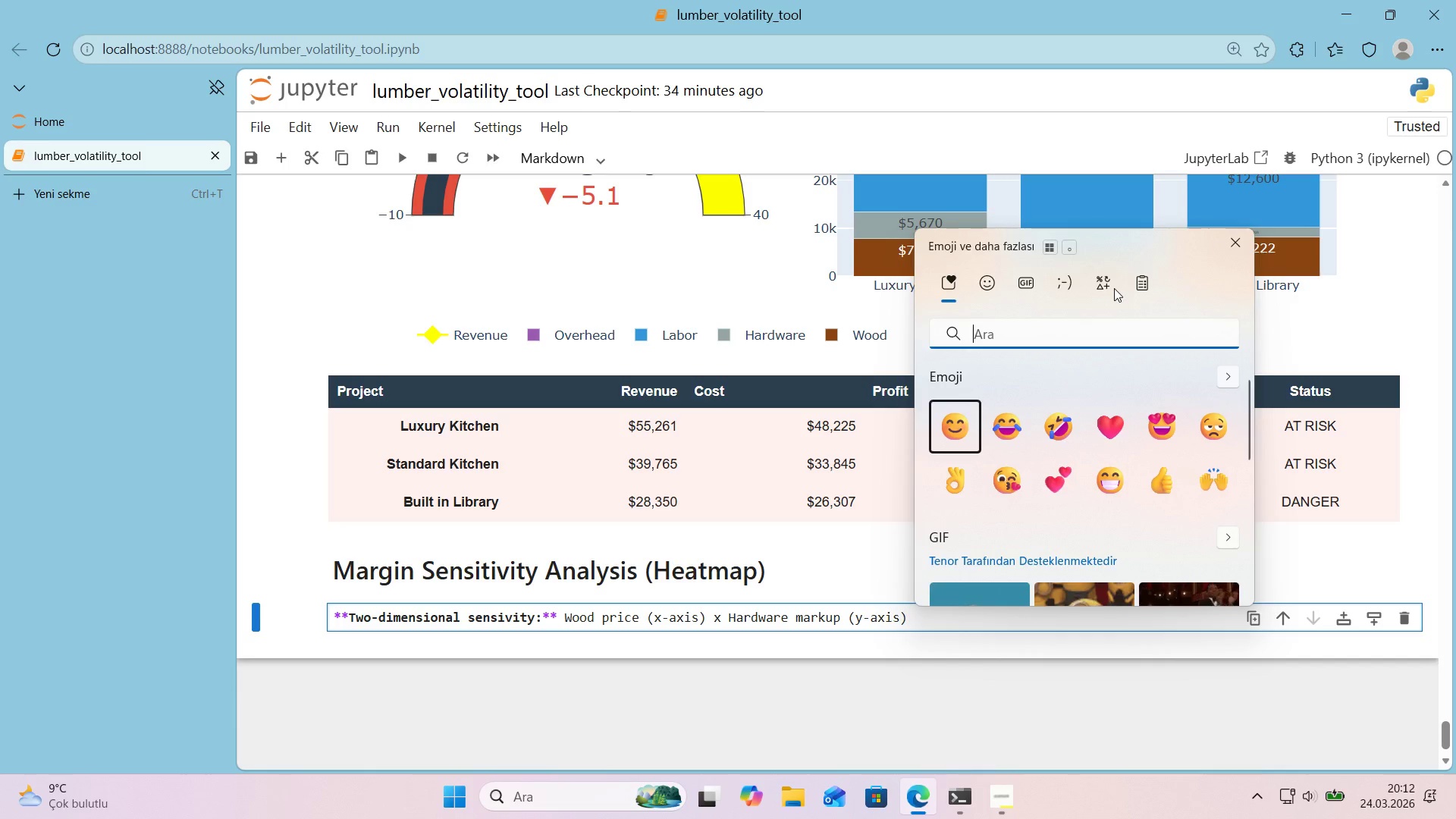 
left_click([1110, 288])
 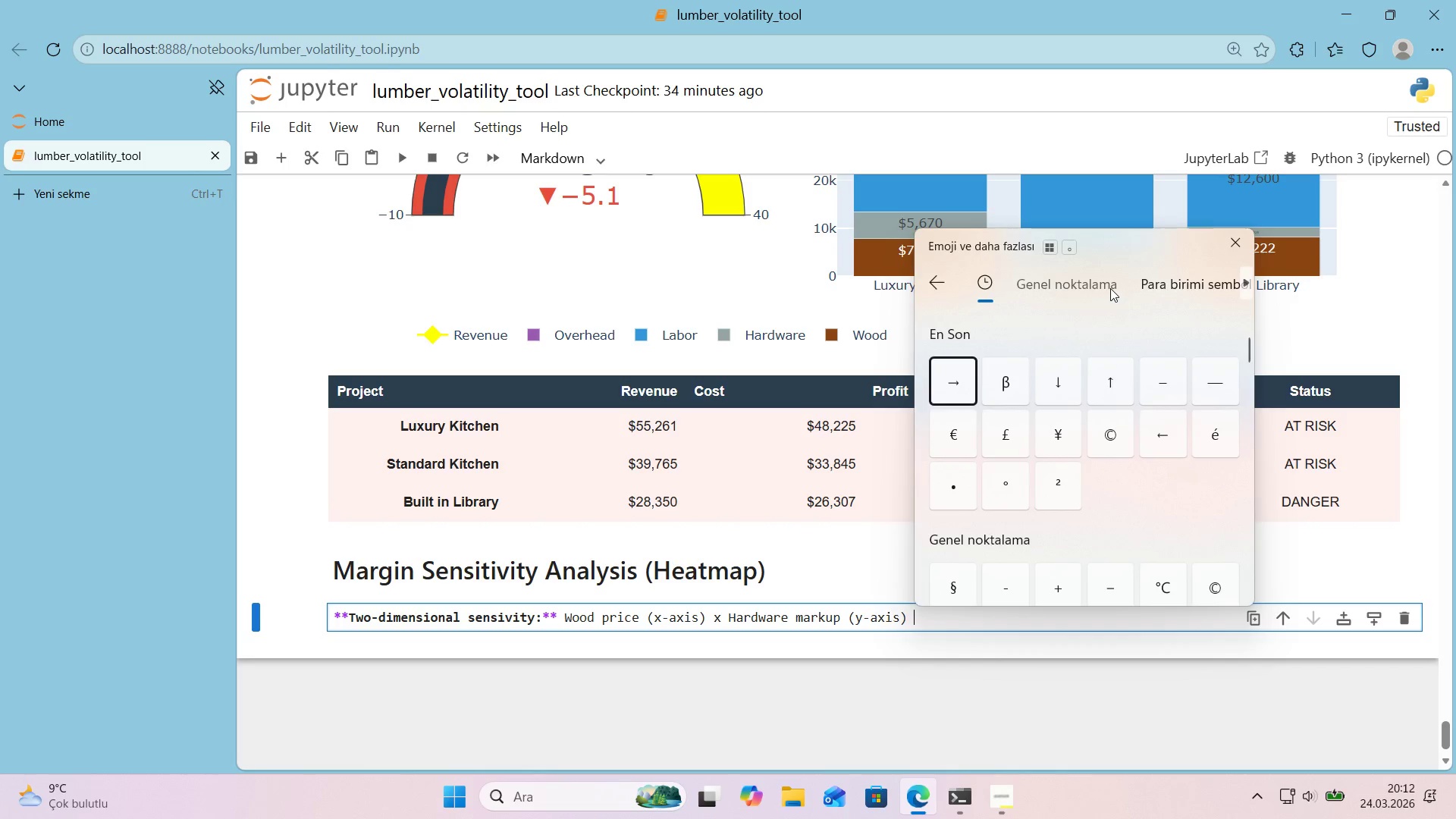 
left_click([948, 388])
 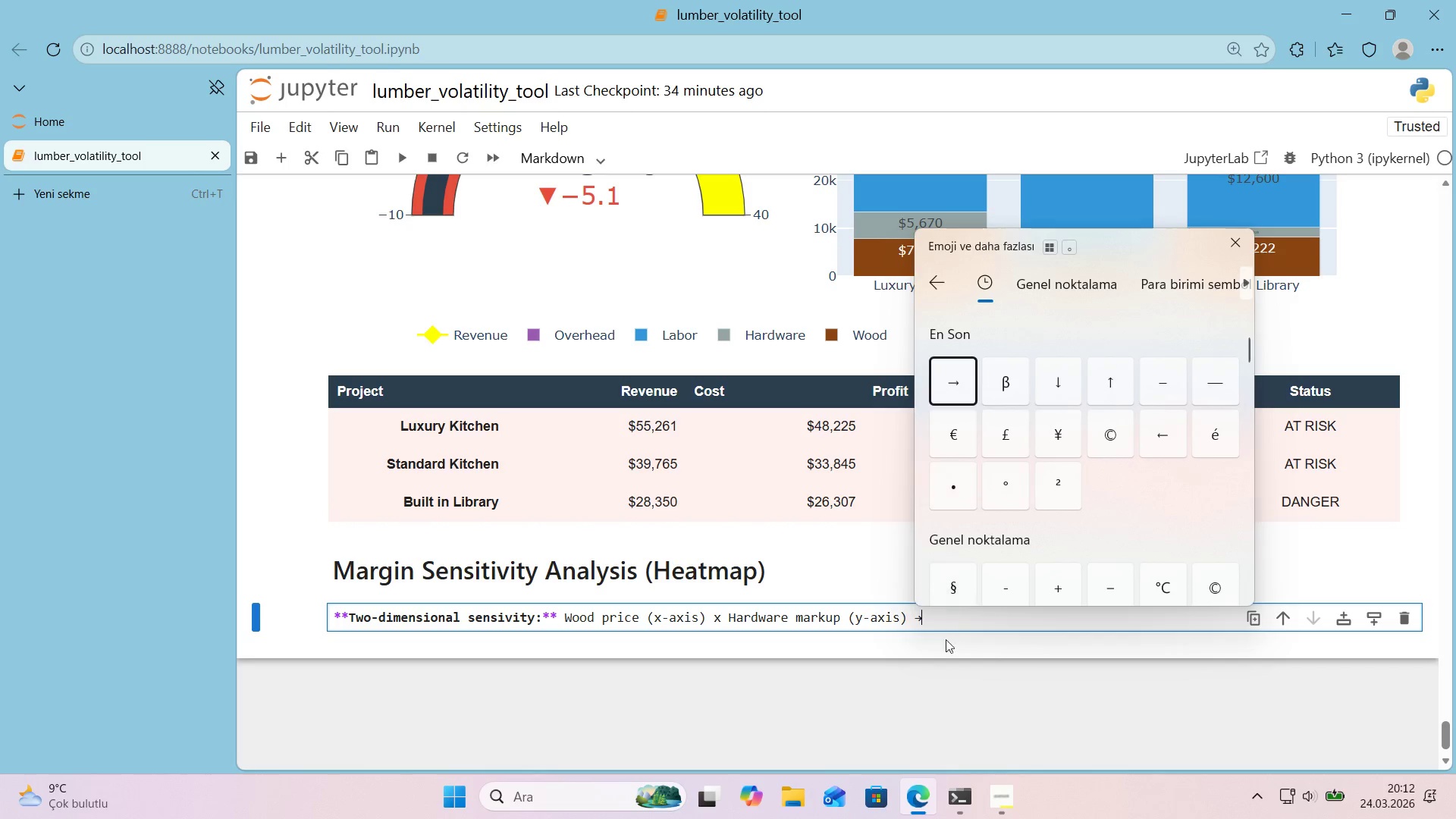 
left_click([937, 620])
 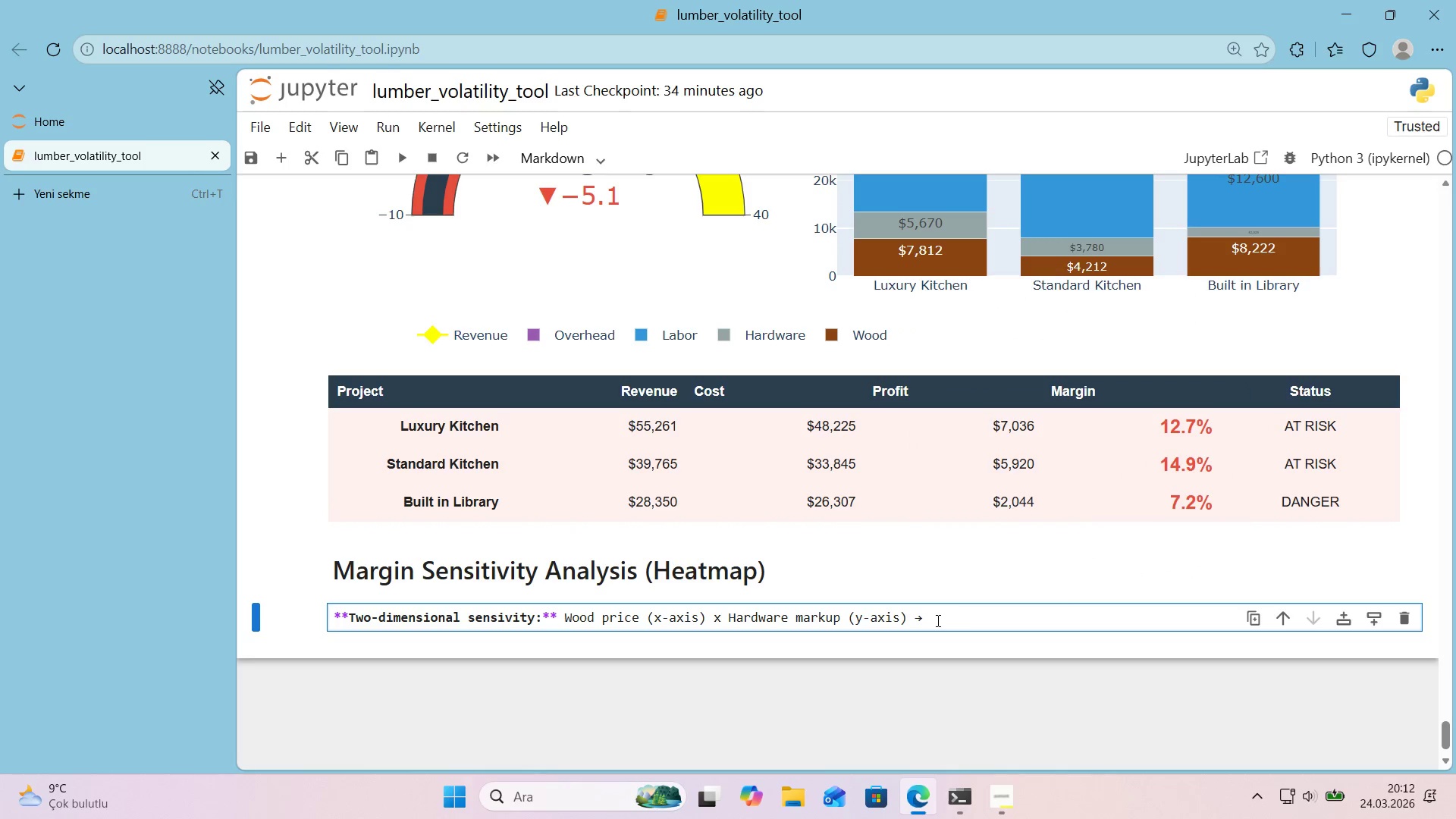 
left_click([937, 620])
 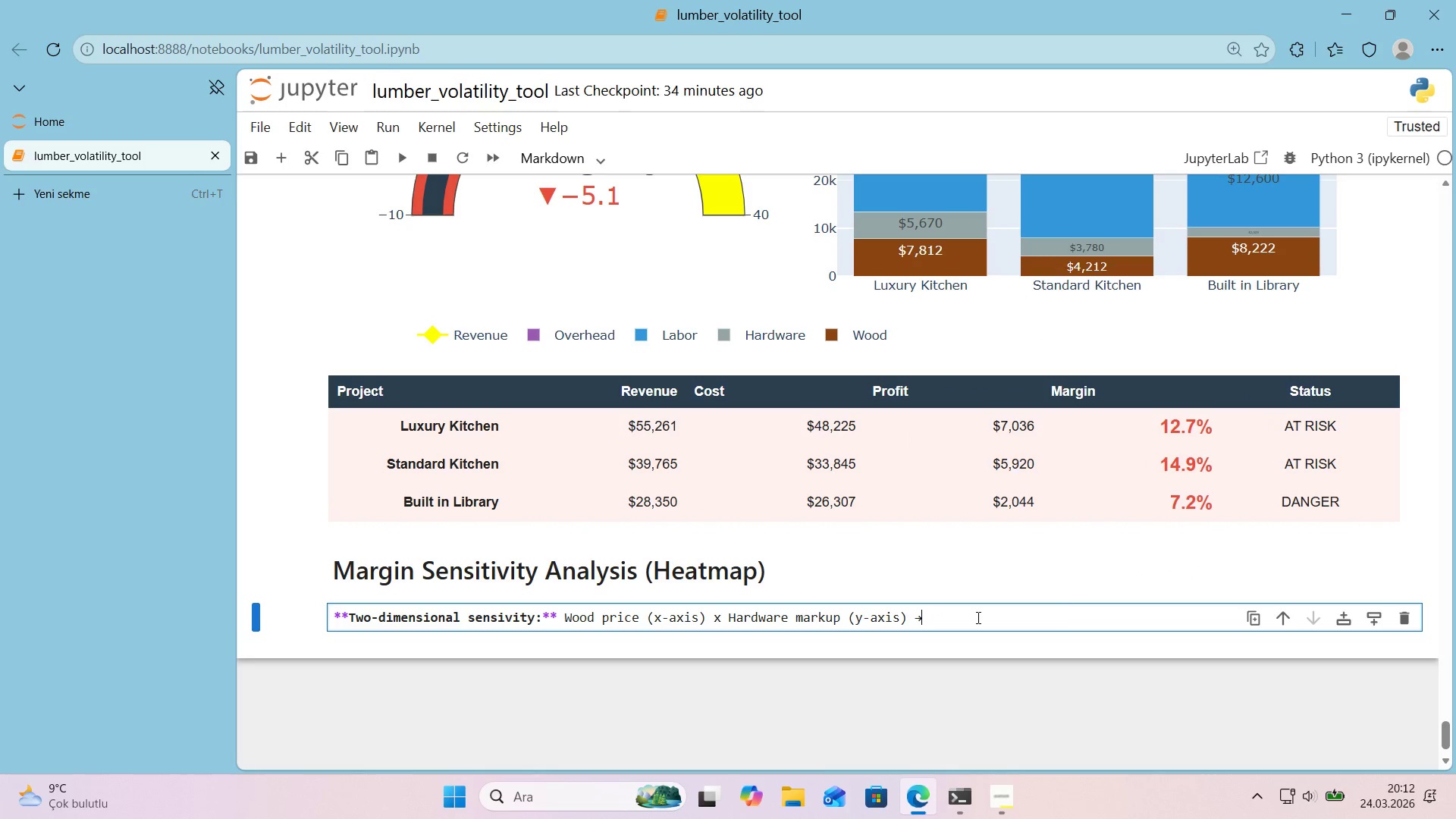 
type( Net marh')
key(Backspace)
key(Backspace)
type(gn)
key(Backspace)
key(Backspace)
type('n)
 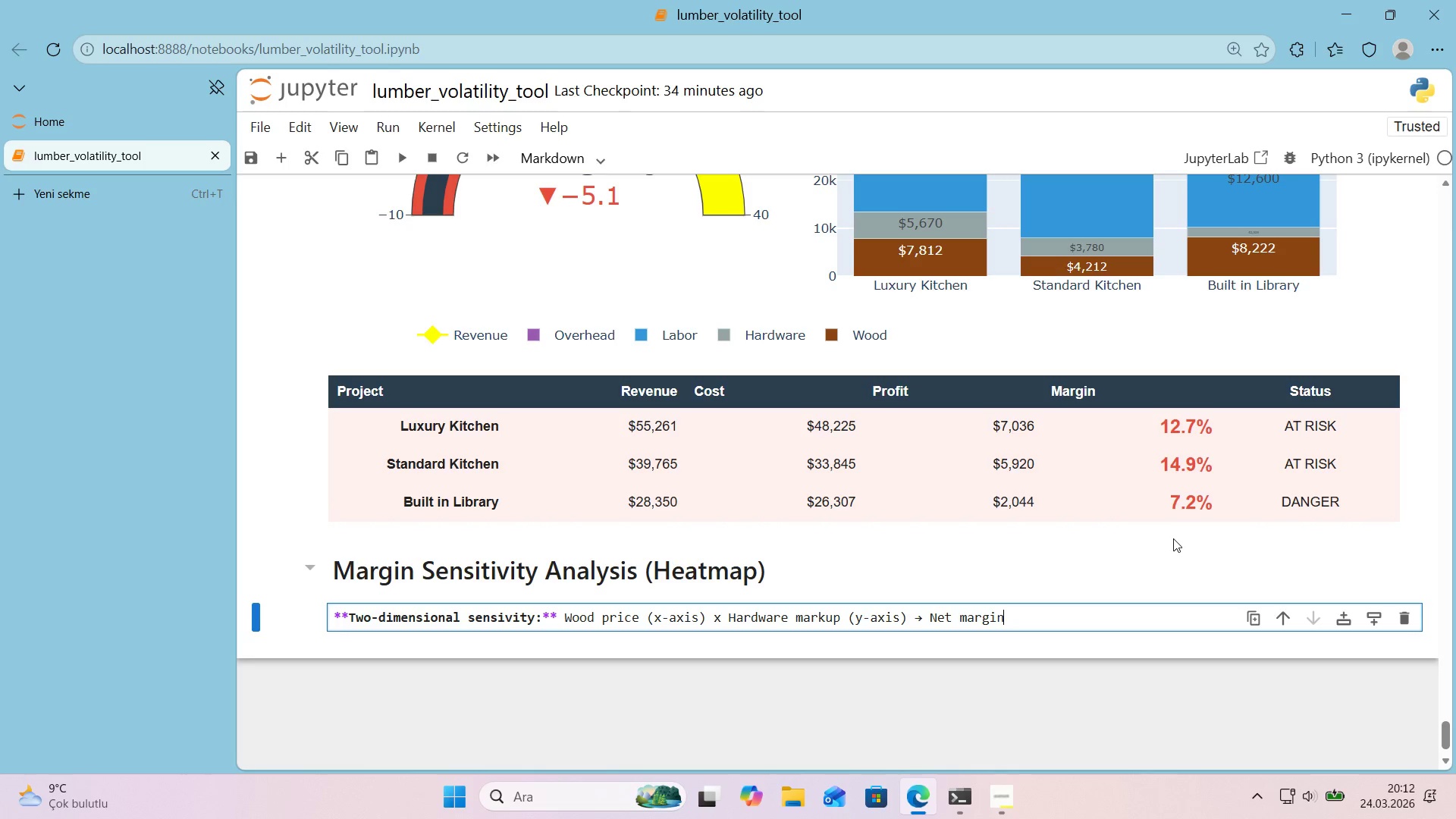 
wait(5.52)
 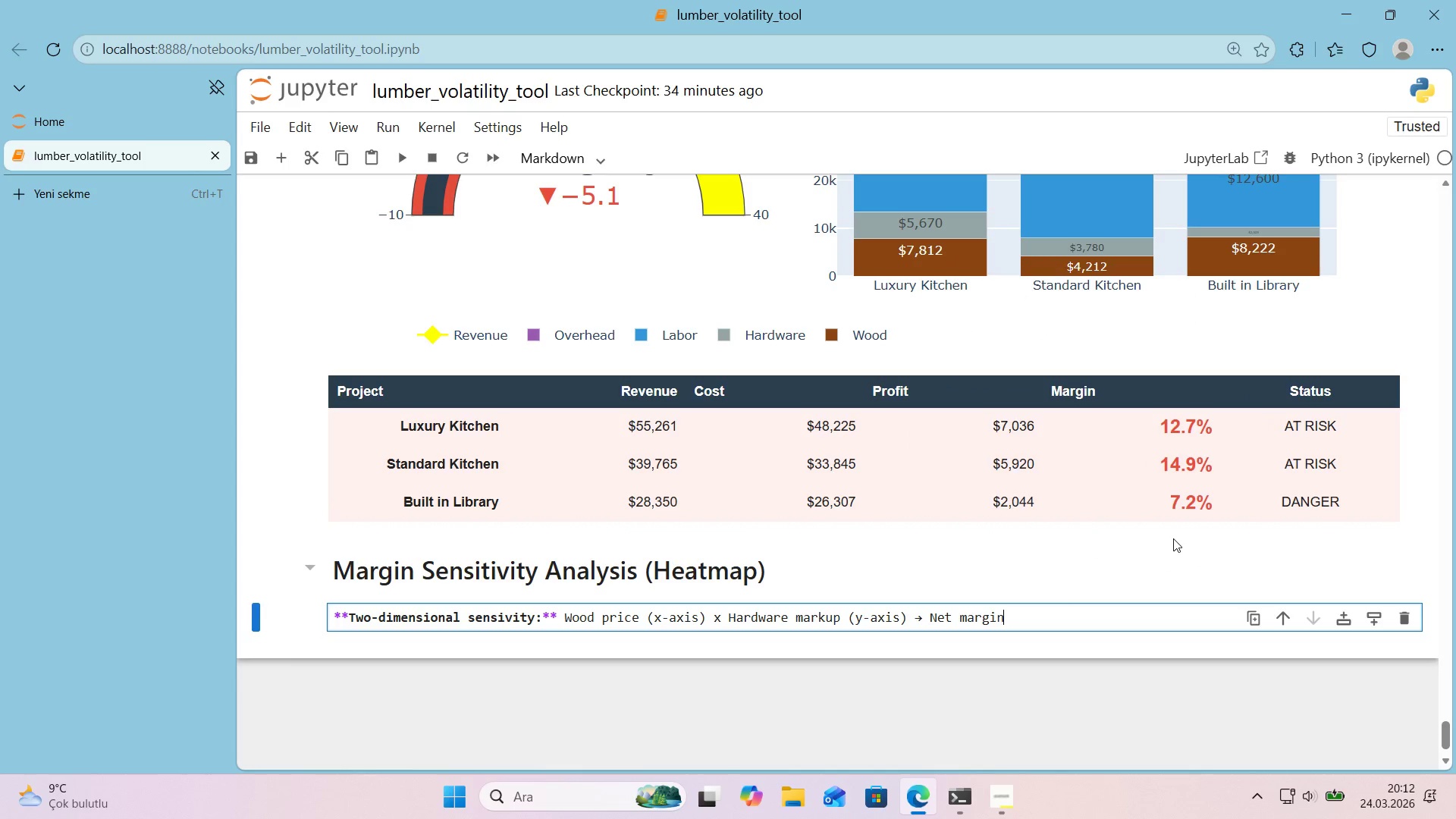 
key(Enter)
 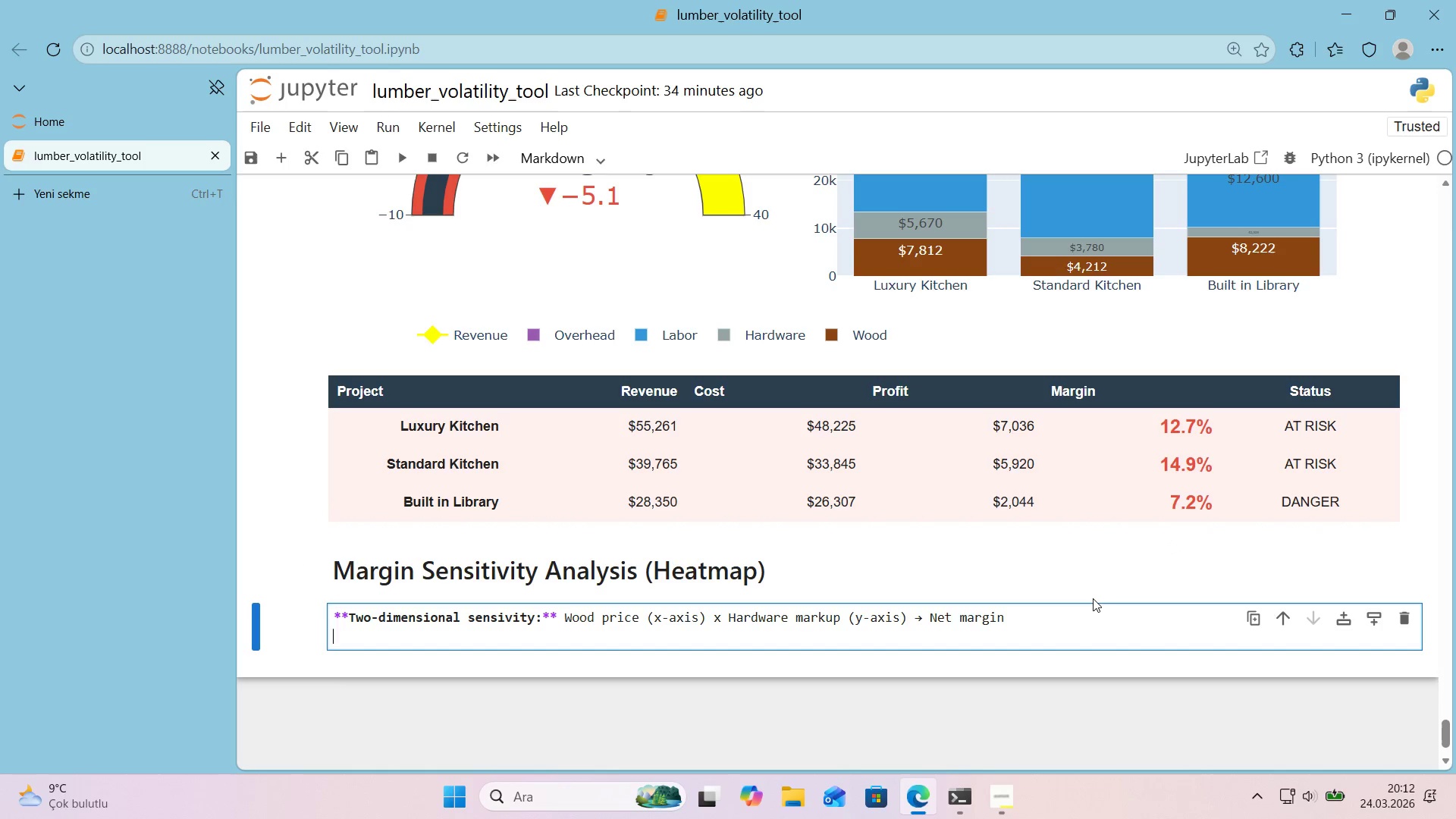 
type(- Each cell ) net marg'n percentage)
 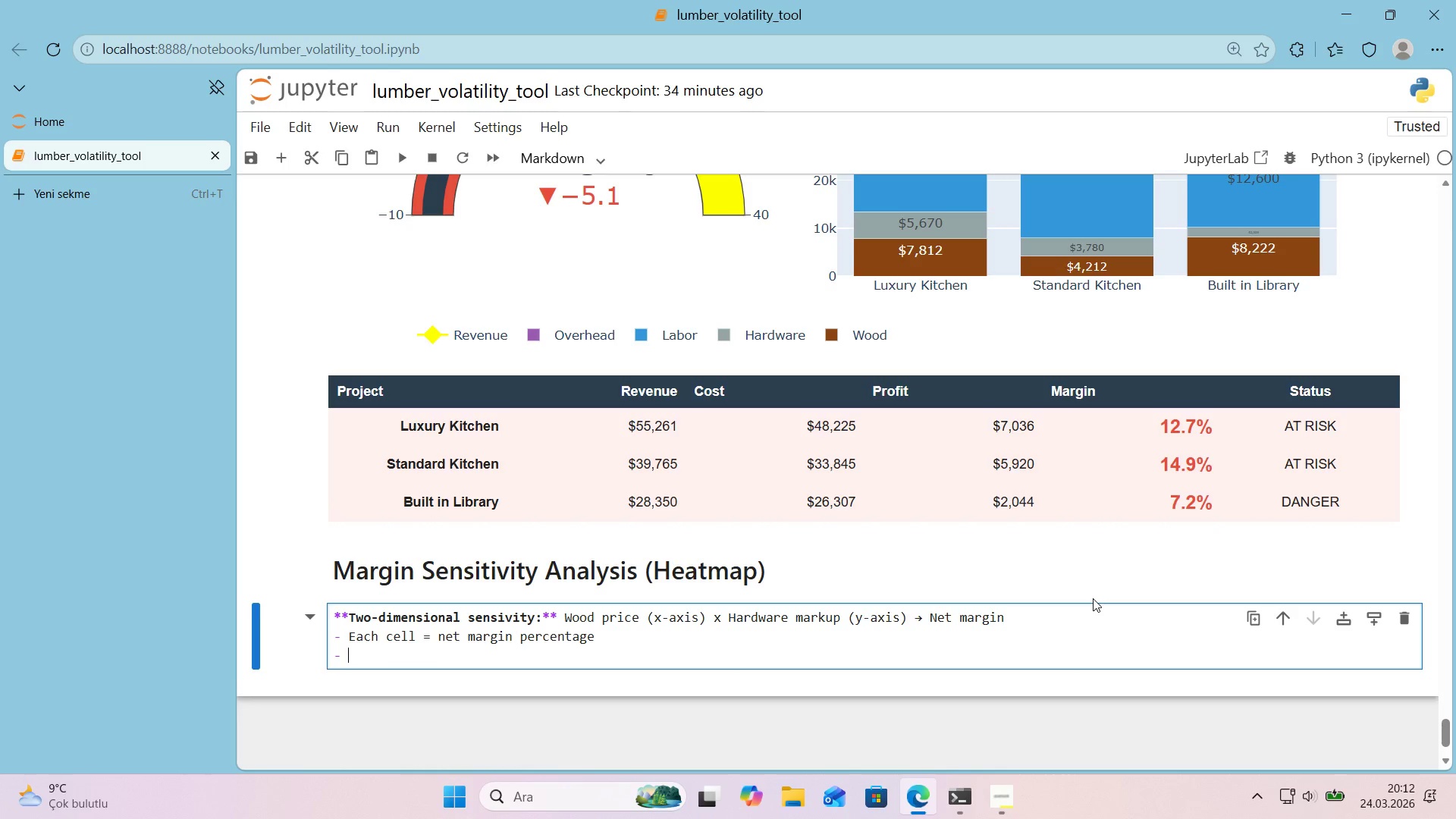 
 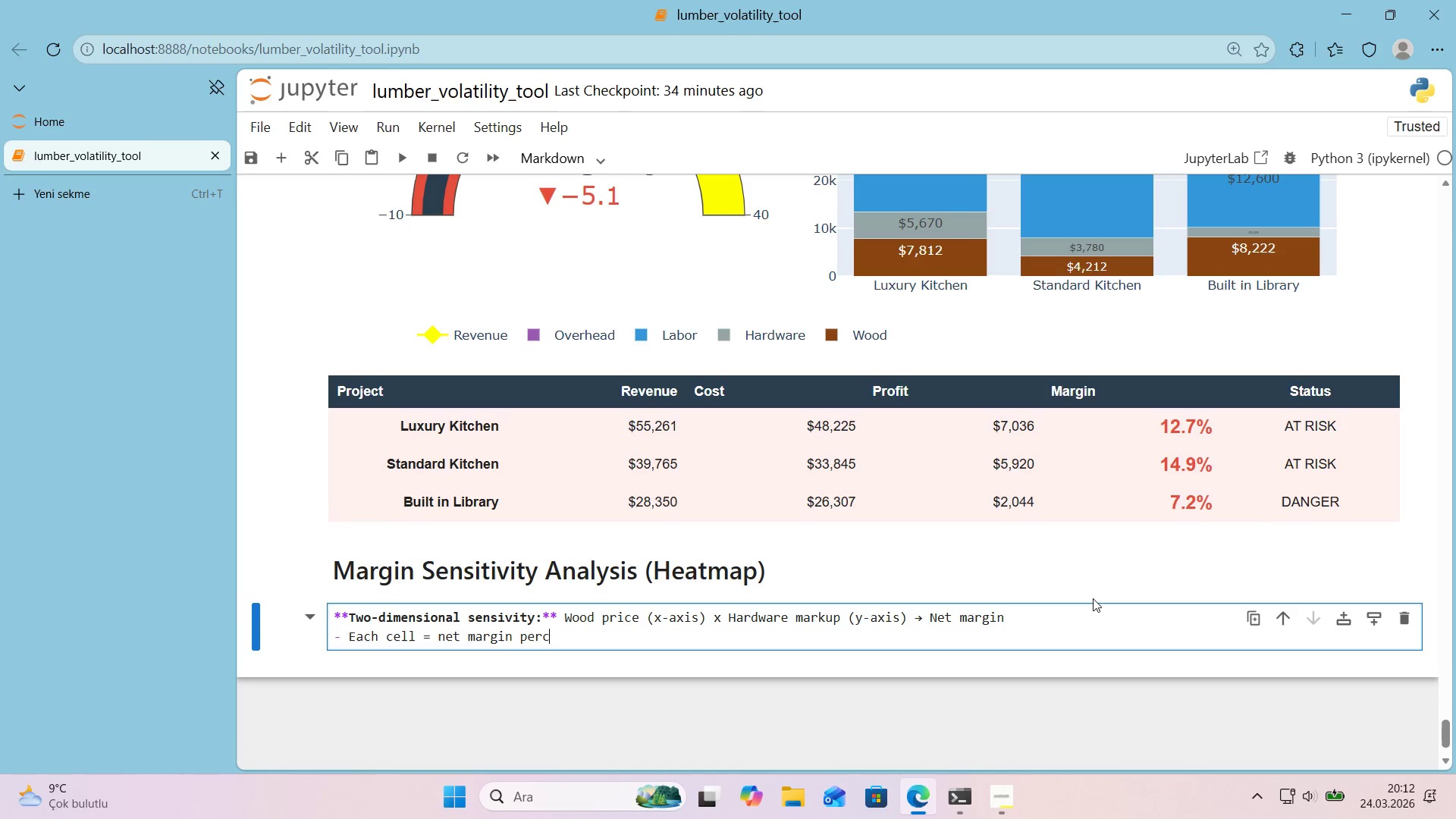 
key(Enter)
 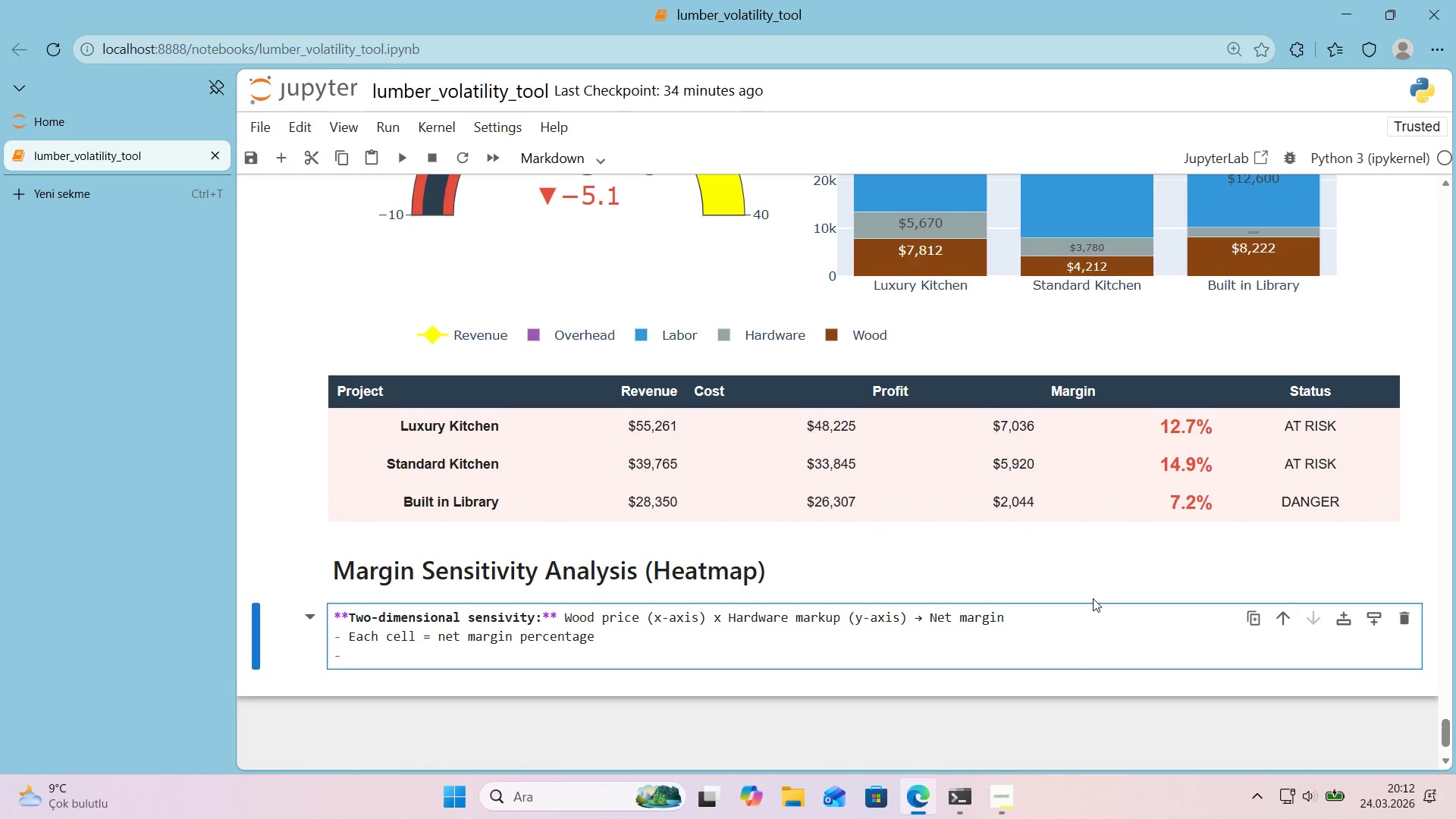 
type(**h'te)
key(Backspace)
key(Backspace)
key(Backspace)
key(Backspace)
type(Wh'te dashed l'ne** ) 15% a)
key(Backspace)
type(Danger Zone boundary)
 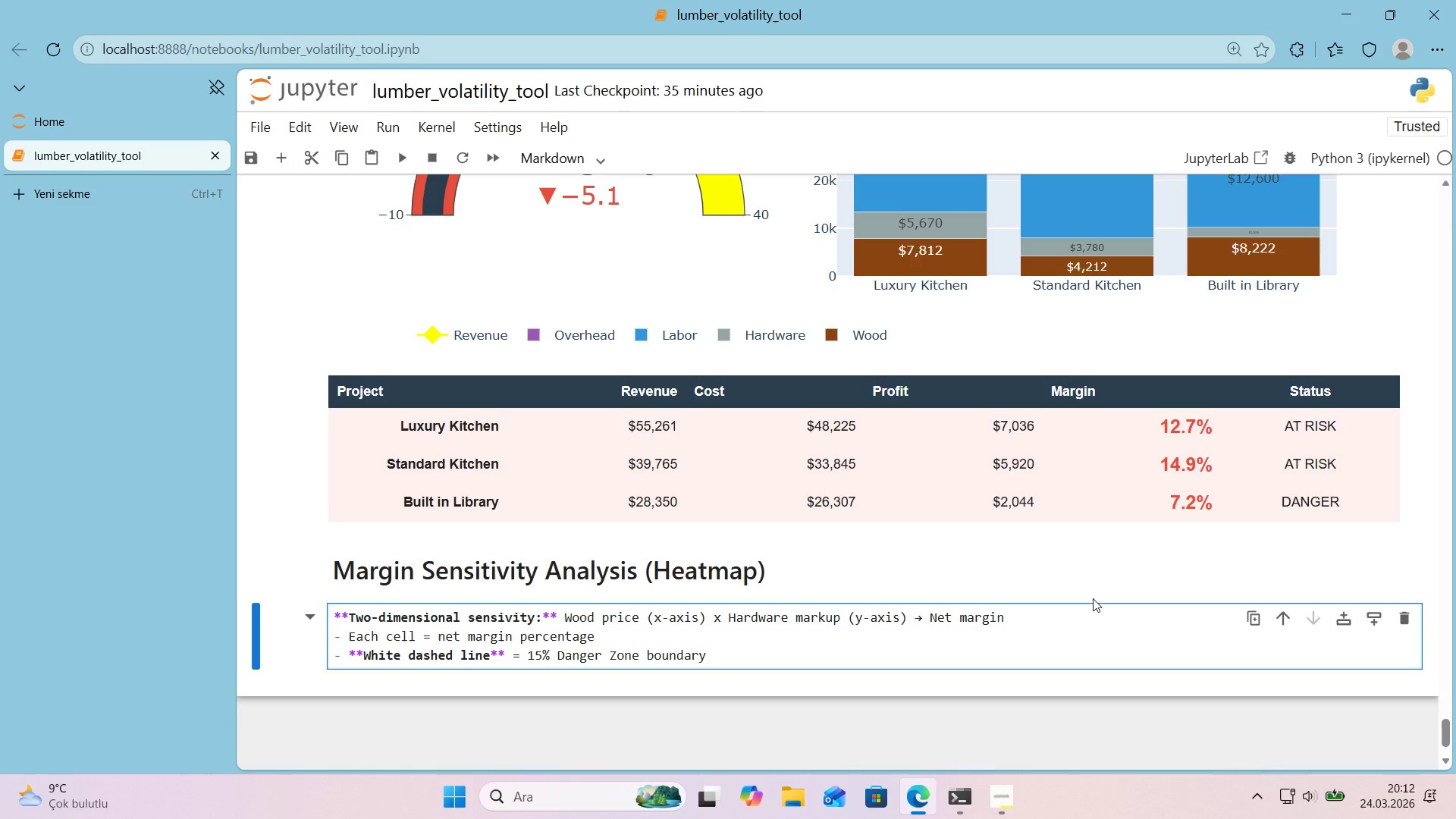 
key(Enter)
 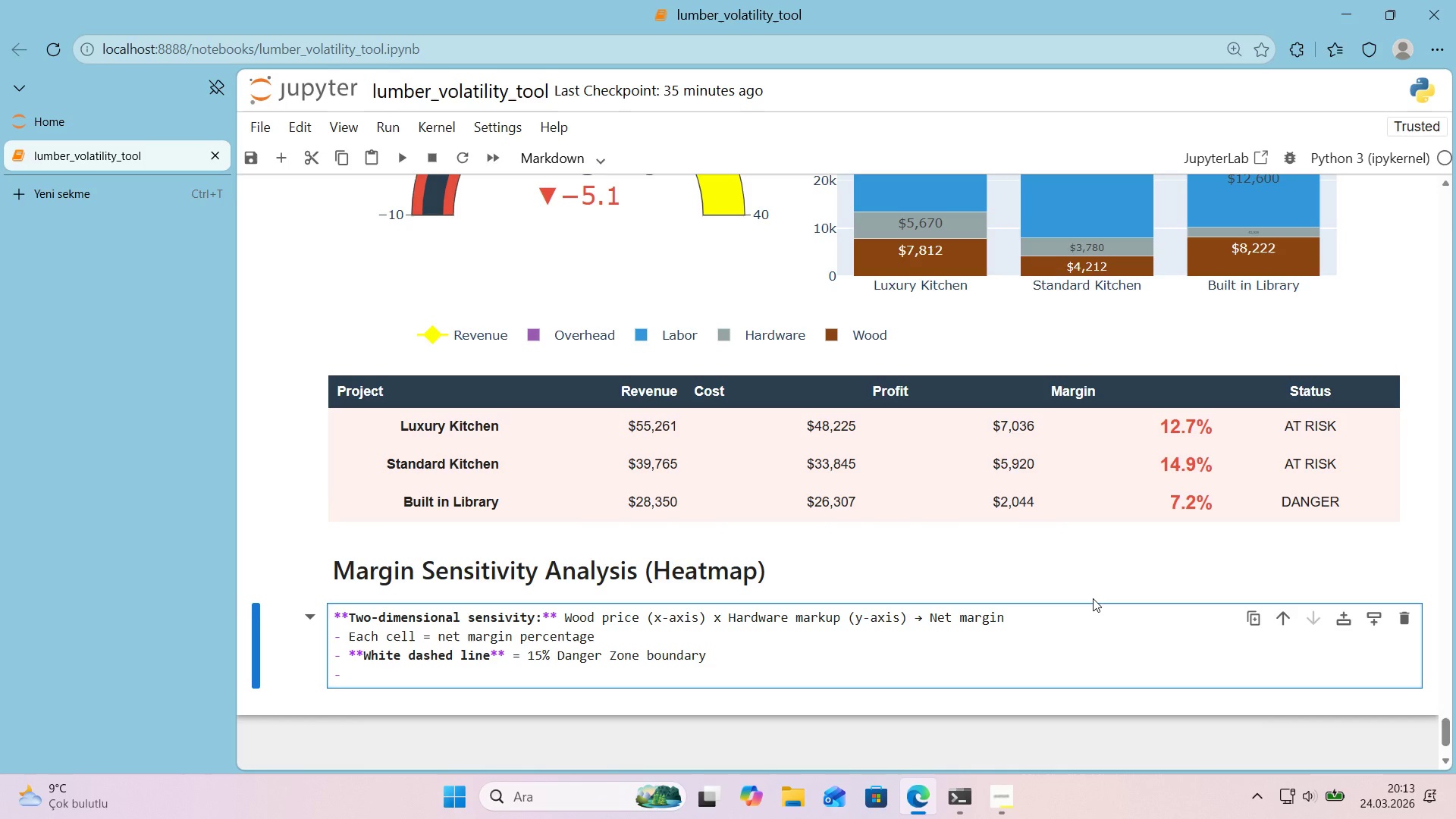 
type(BASELINE marker ) 2019-Q1 reference po'nt)
 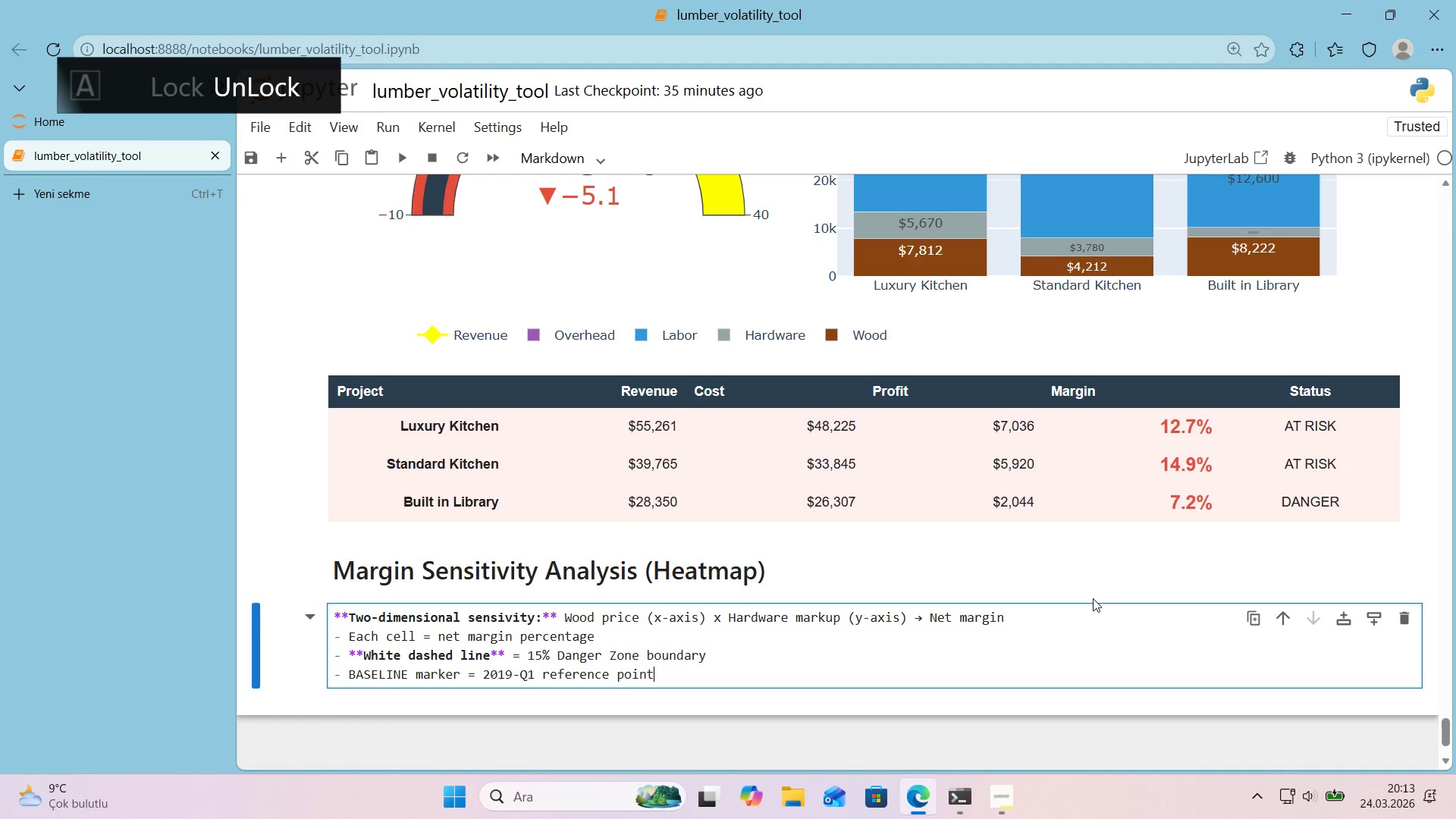 
key(Enter)
 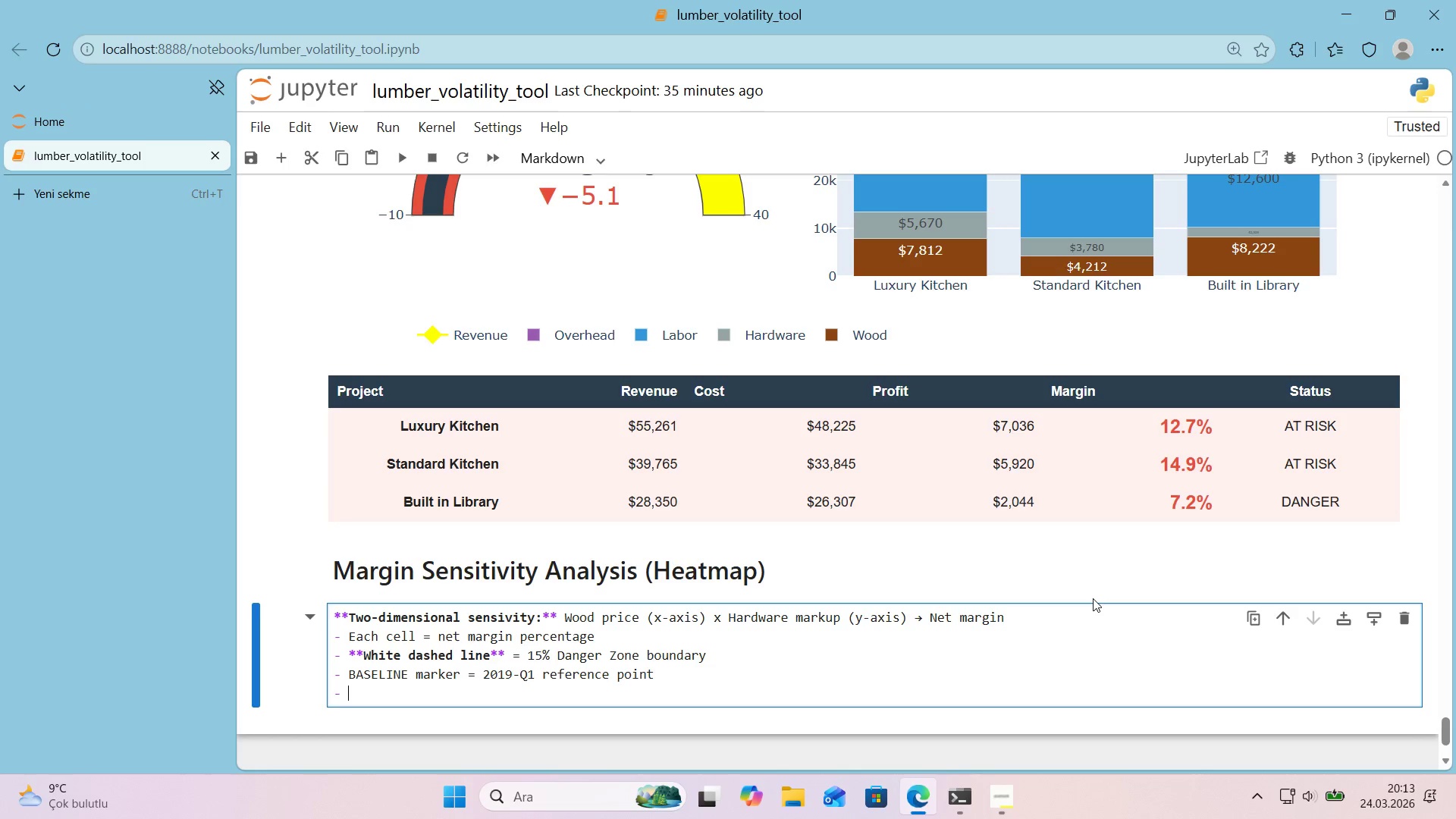 
key(Enter)
 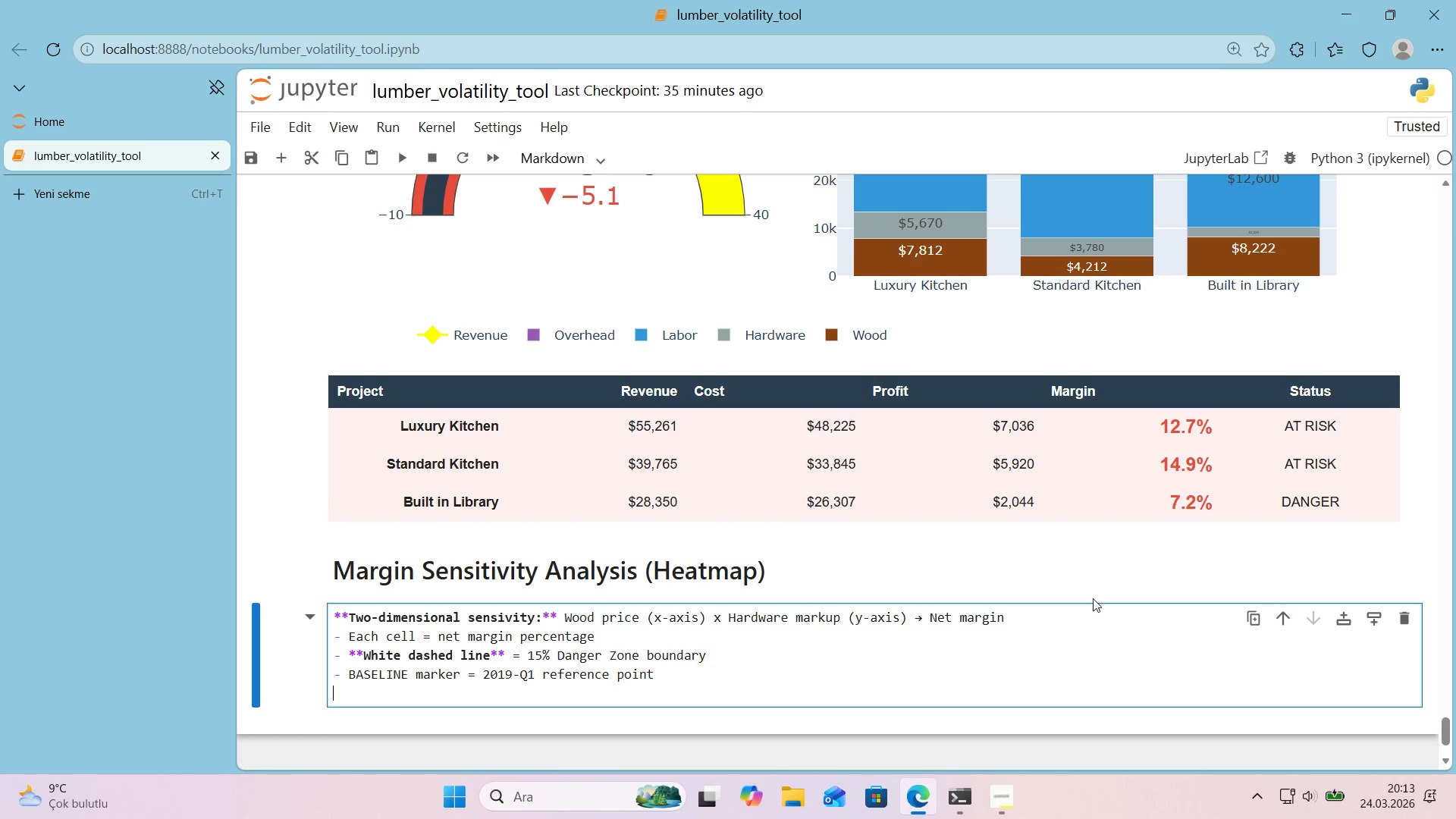 
key(Enter)
 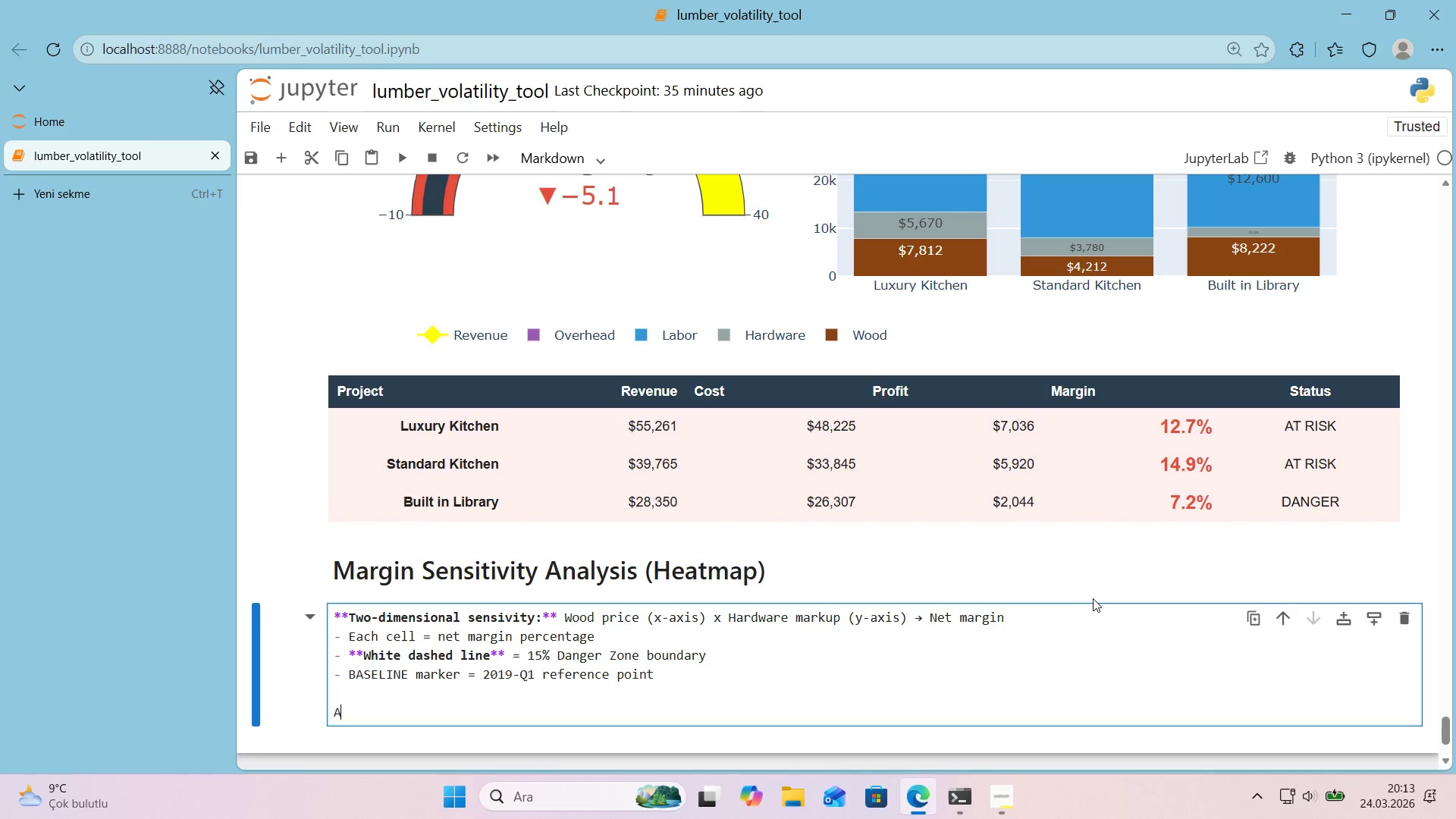 
type(Anay)
key(Backspace)
type(lys's )
 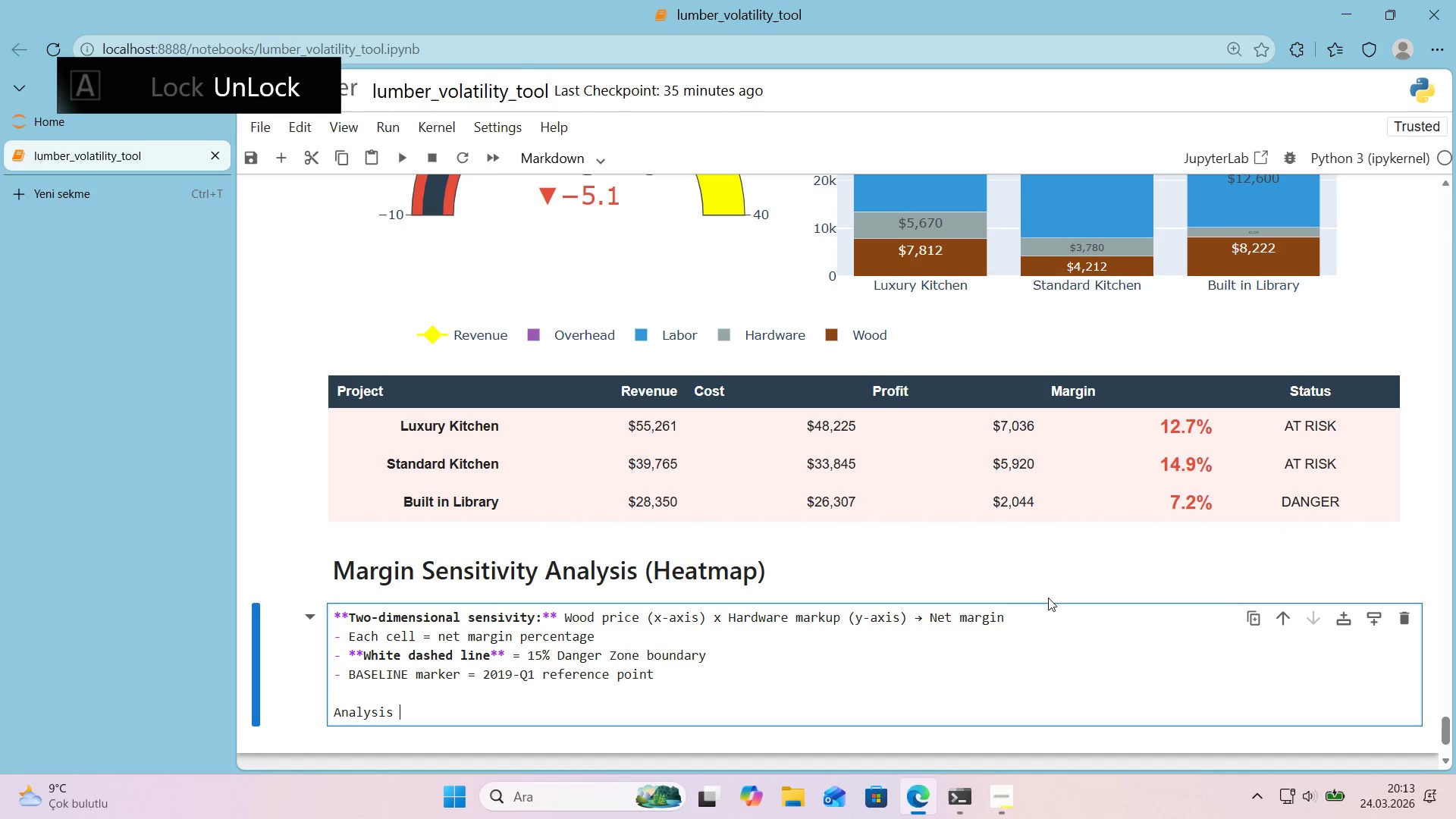 
scroll: coordinate [1049, 598], scroll_direction: down, amount: 1.0
 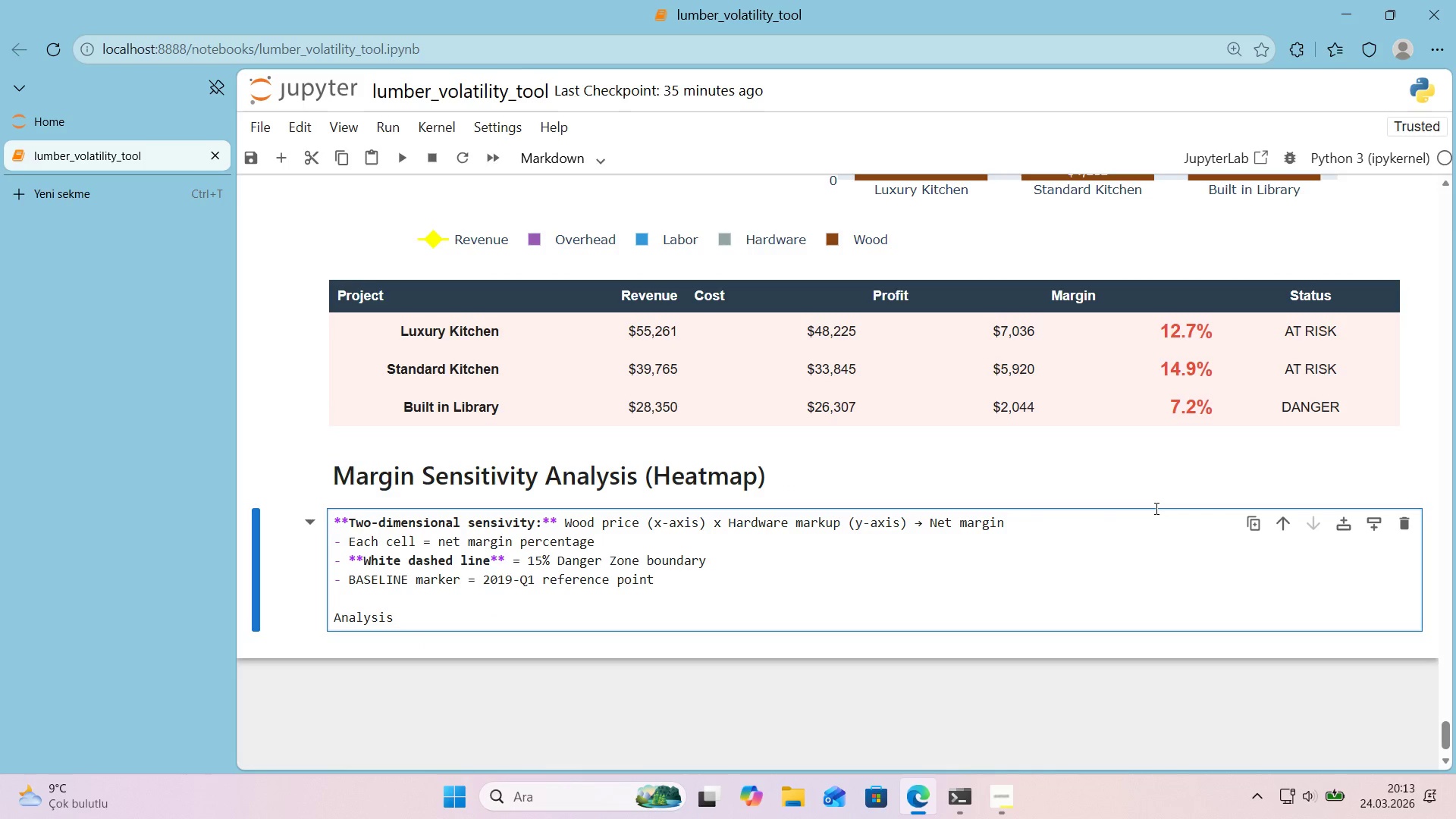 
type(uses the **pr'mary wwood spec'es** for each project.)
 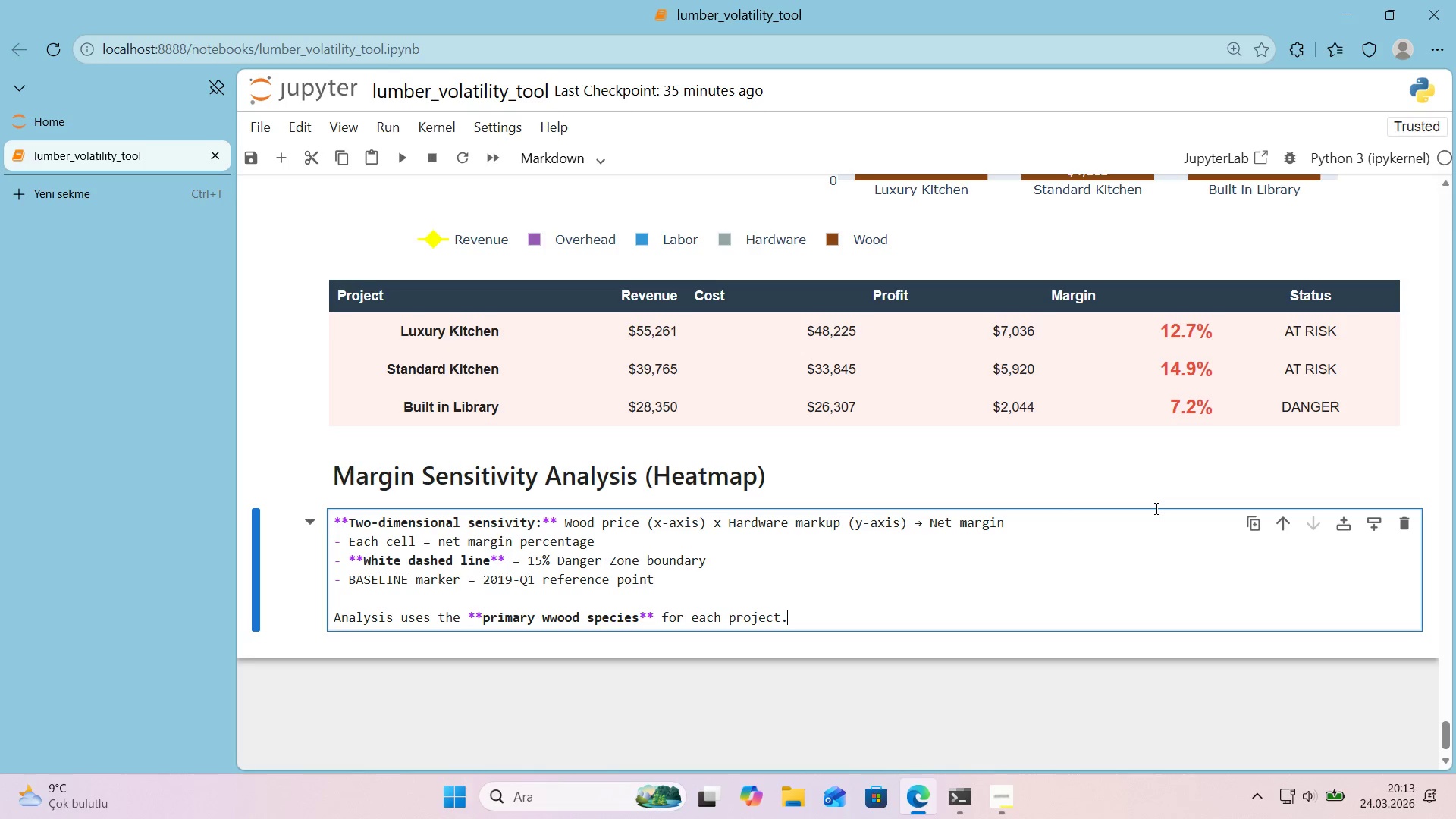 
key(Shift+Enter)
 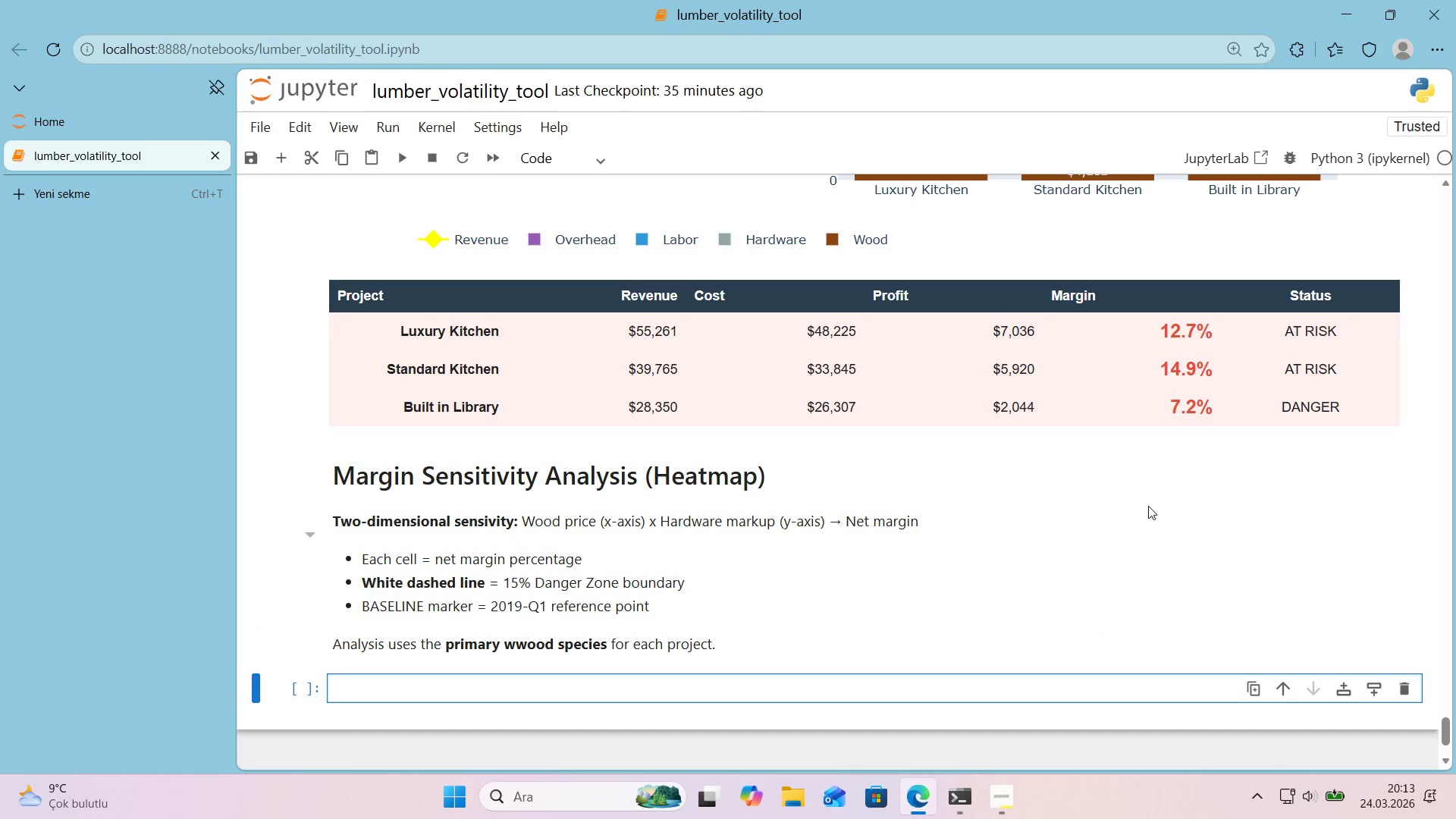 
scroll: coordinate [1099, 507], scroll_direction: down, amount: 1.0
 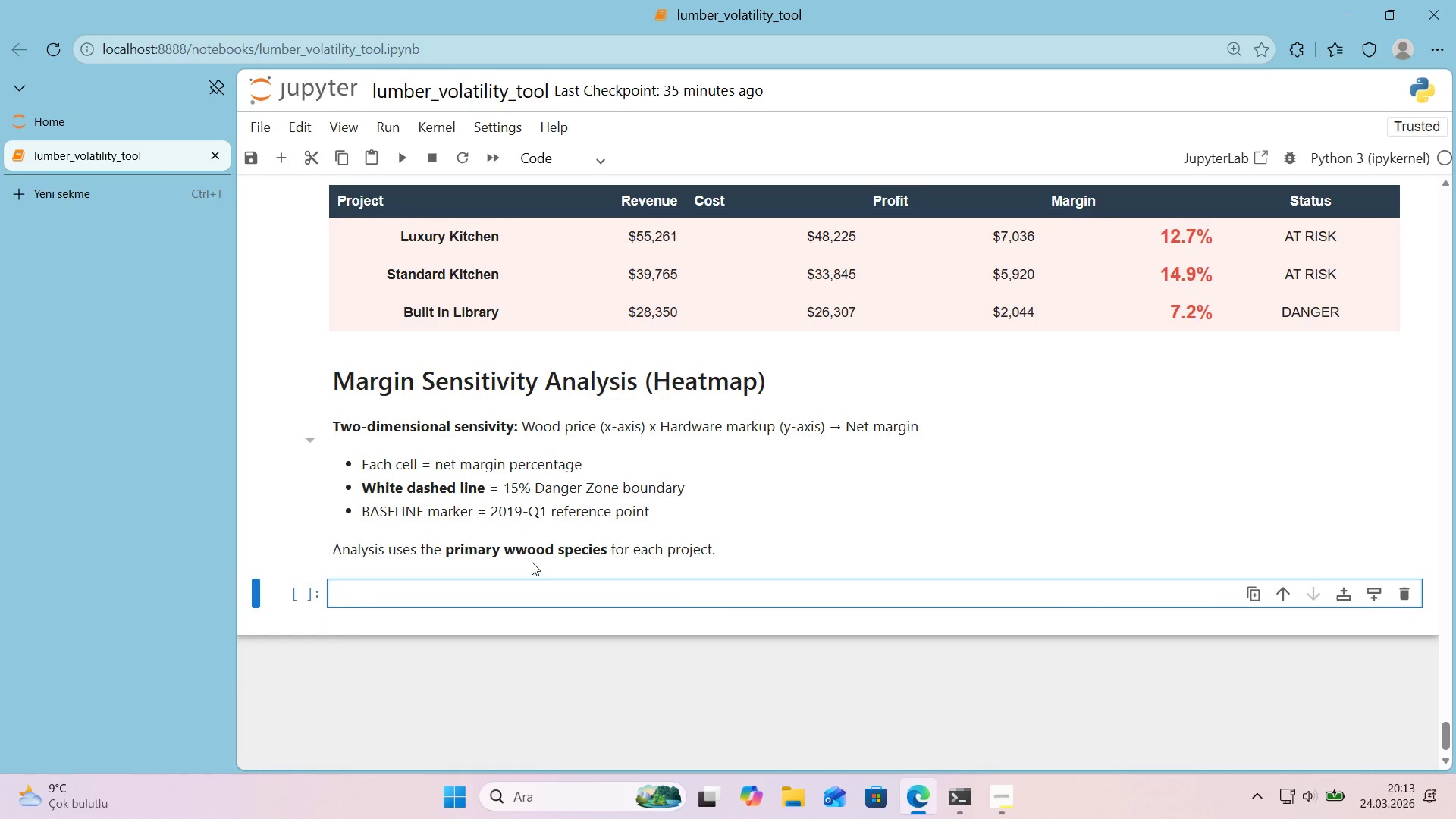 
double_click([529, 556])
 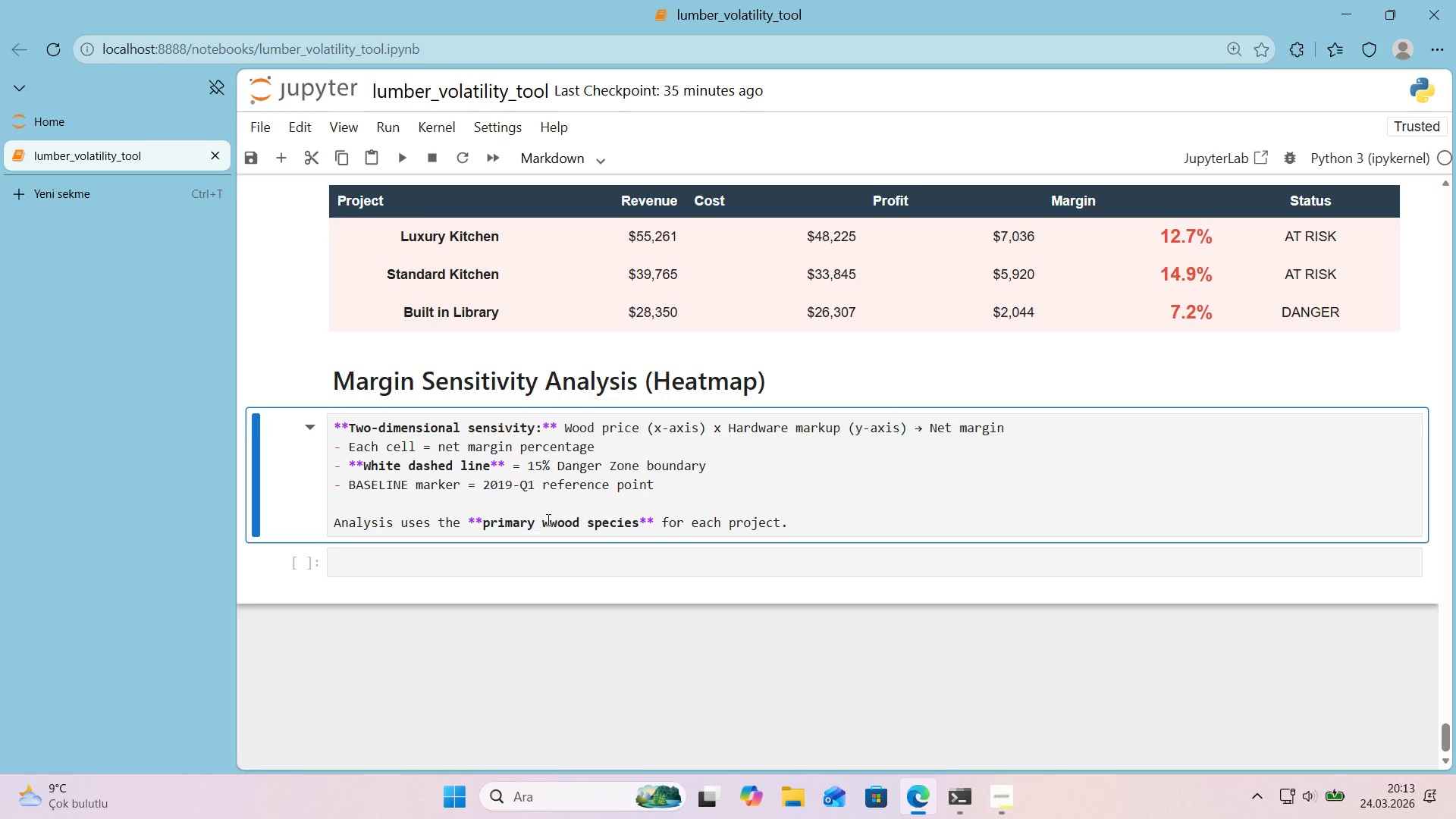 
left_click([547, 519])
 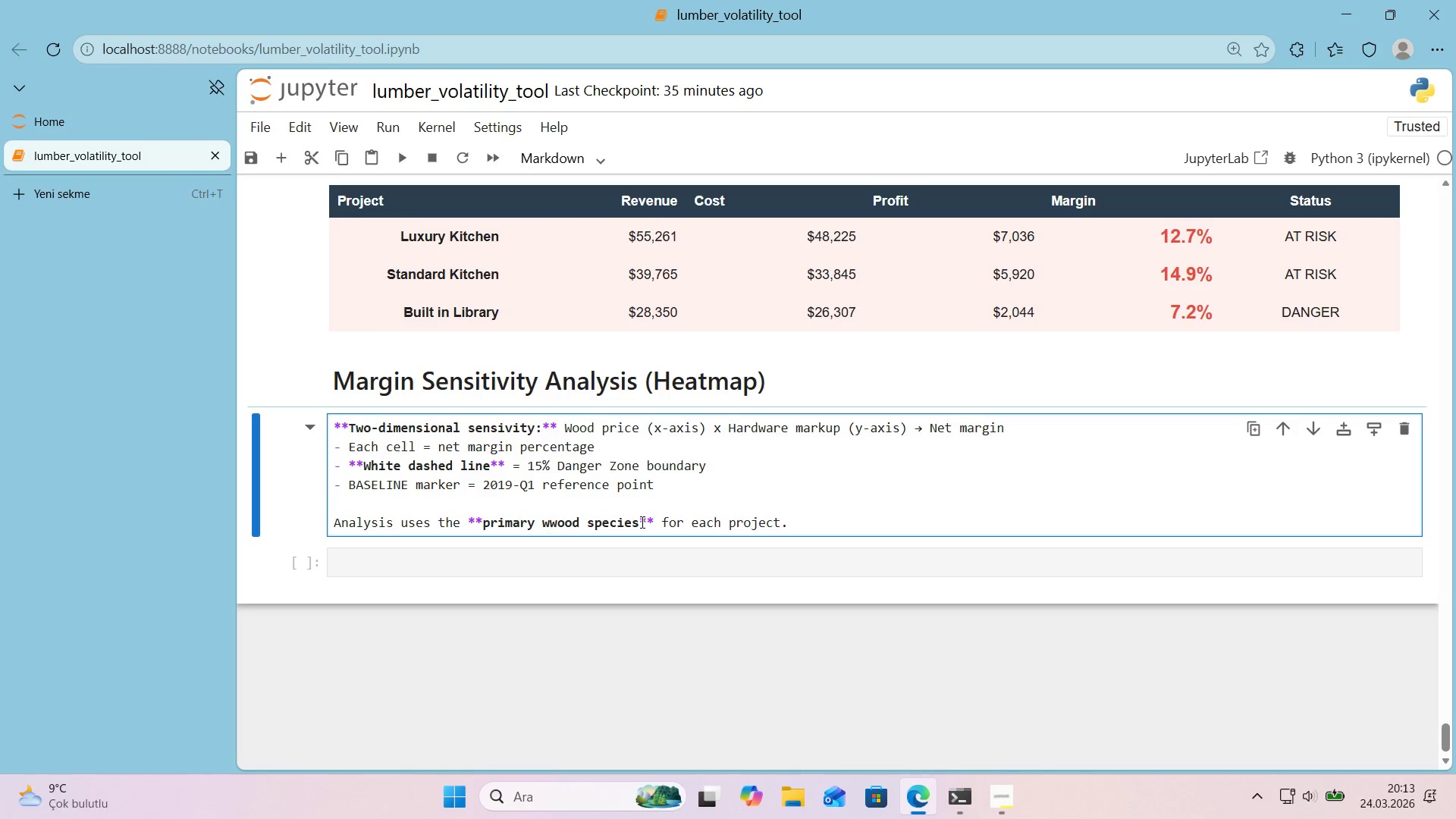 
key(Backspace)
 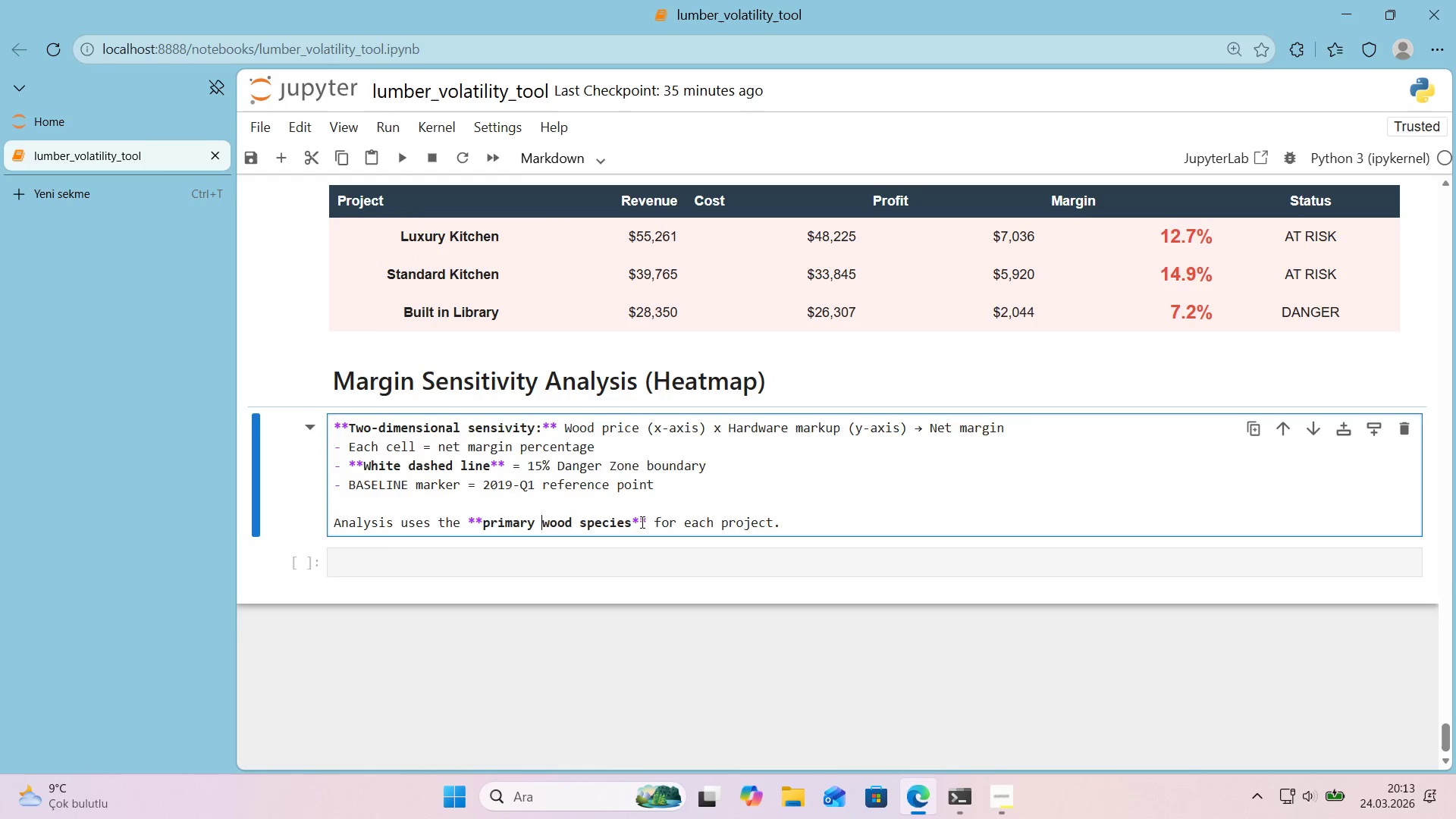 
key(Shift+ShiftLeft)
 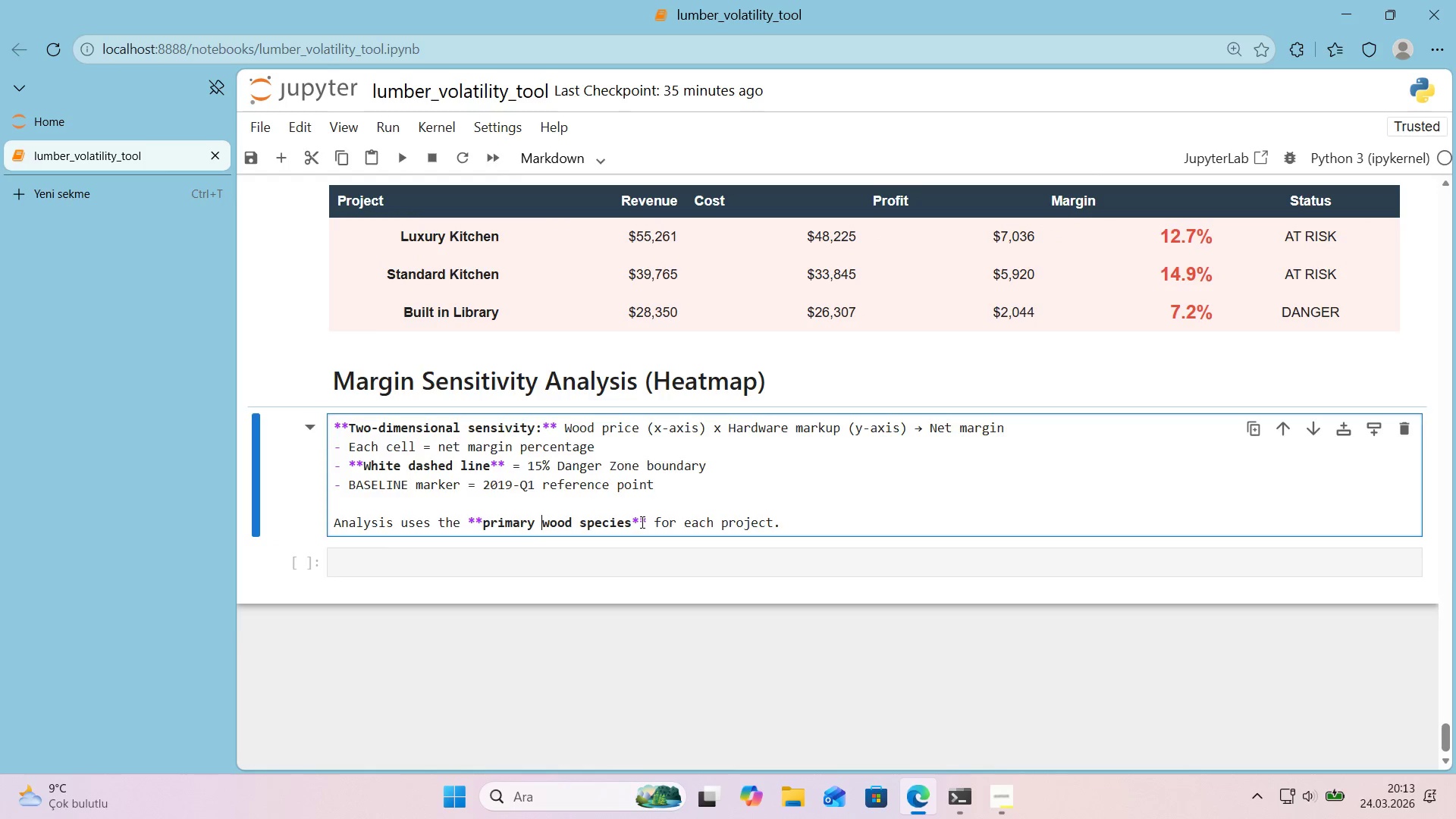 
key(Shift+Enter)
 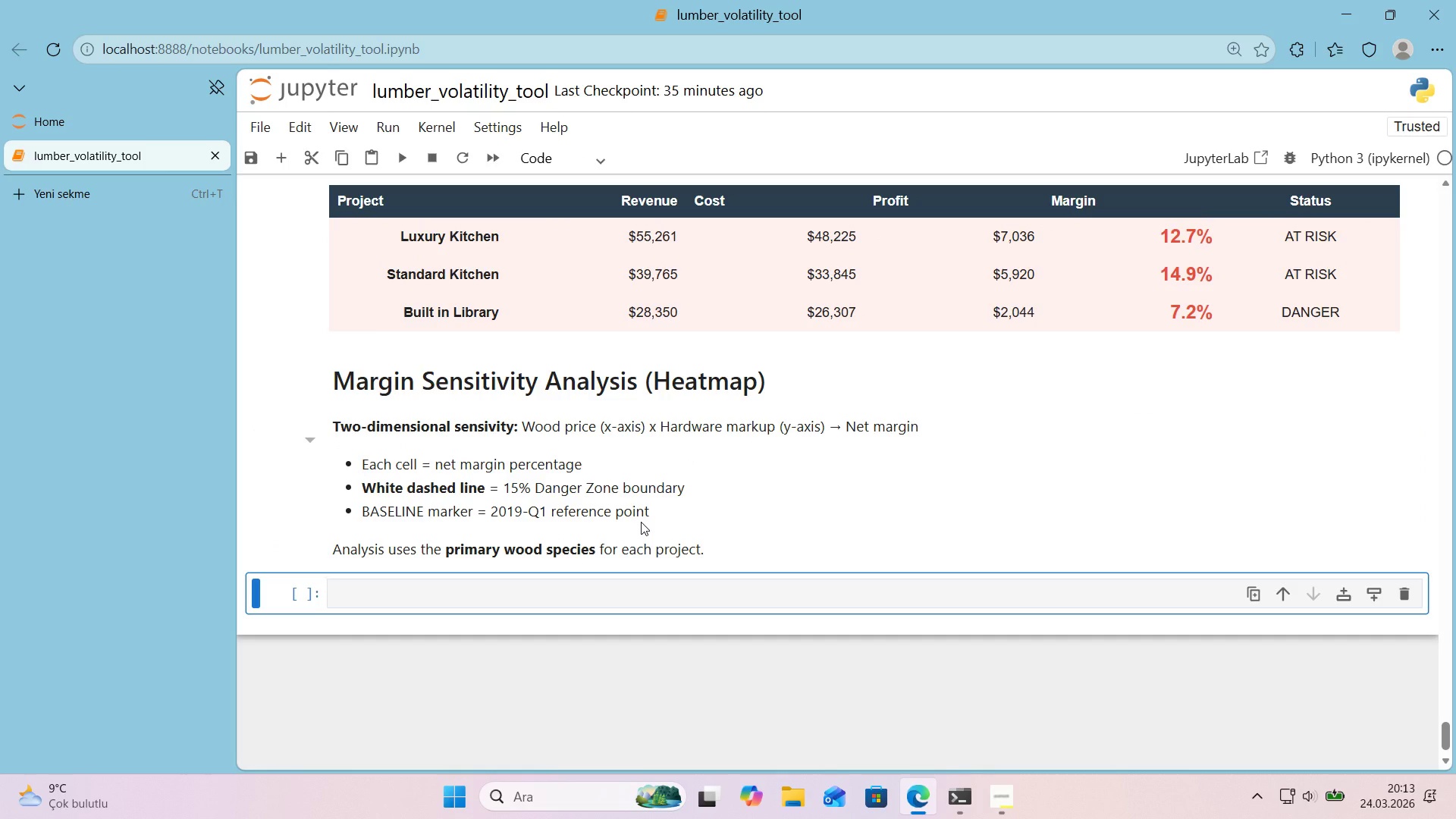 
wait(8.47)
 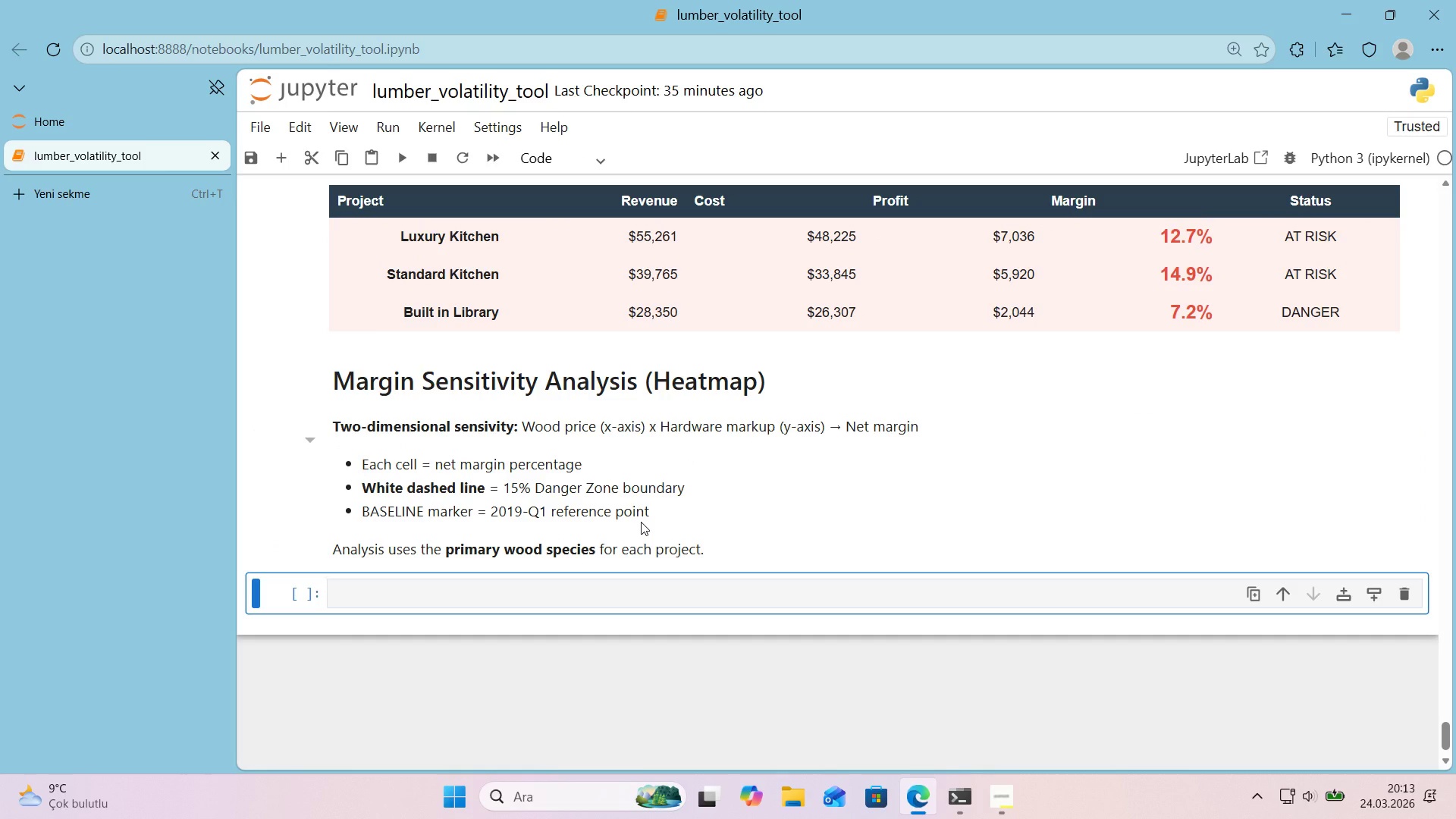 
left_click([631, 597])
 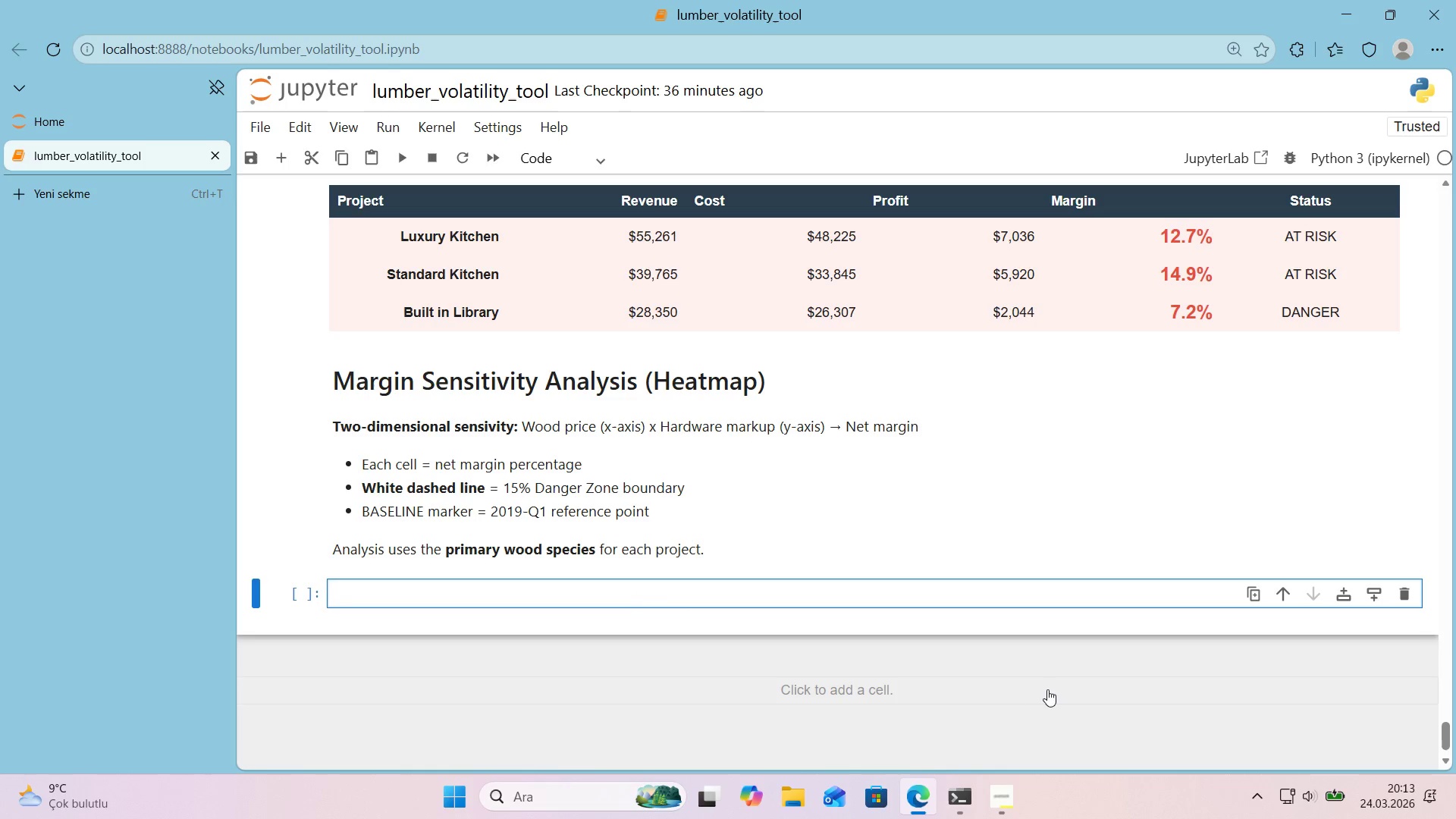 
scroll: coordinate [1047, 689], scroll_direction: down, amount: 1.0
 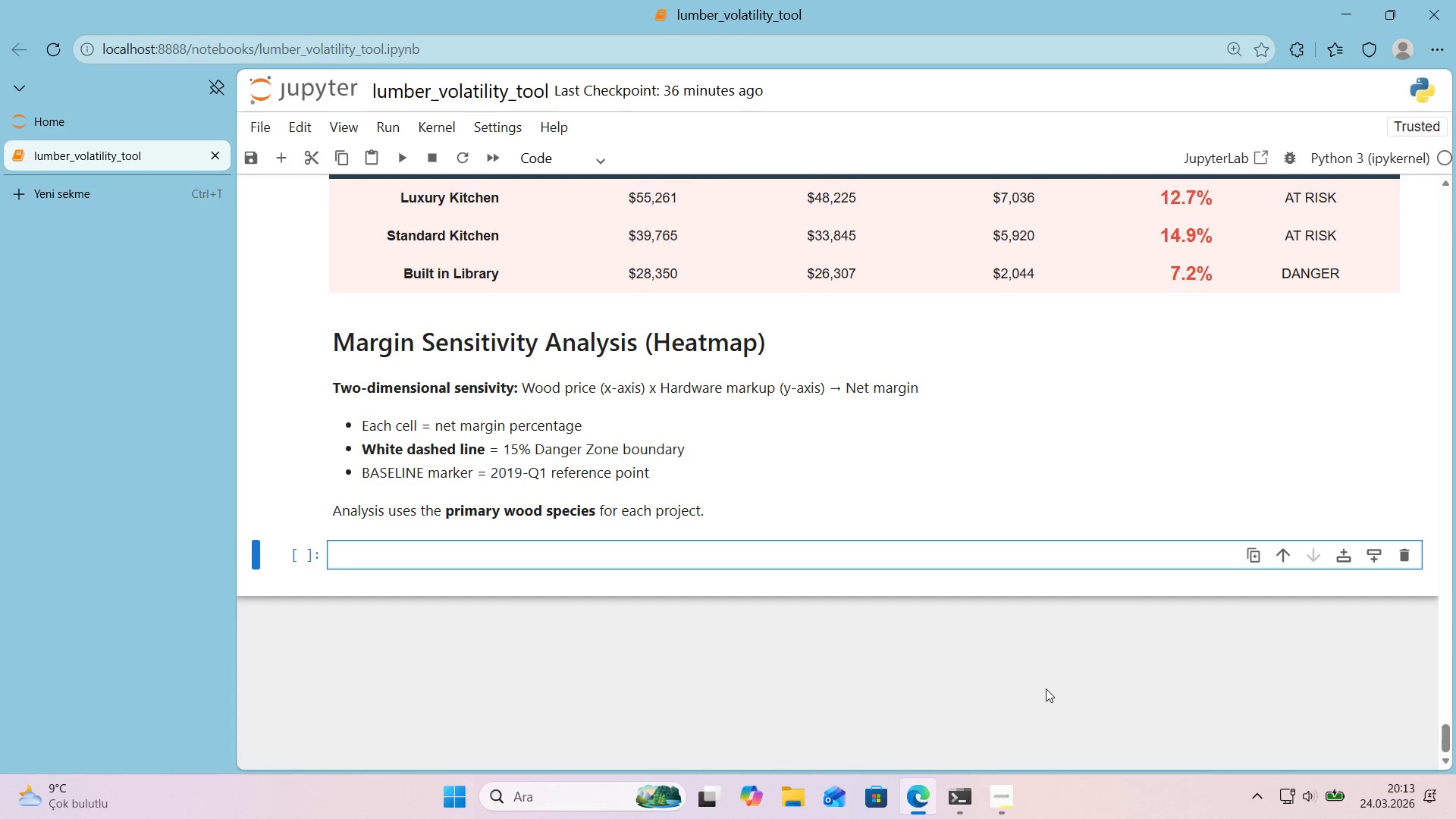 
type(eate_sens'v'ty*()
 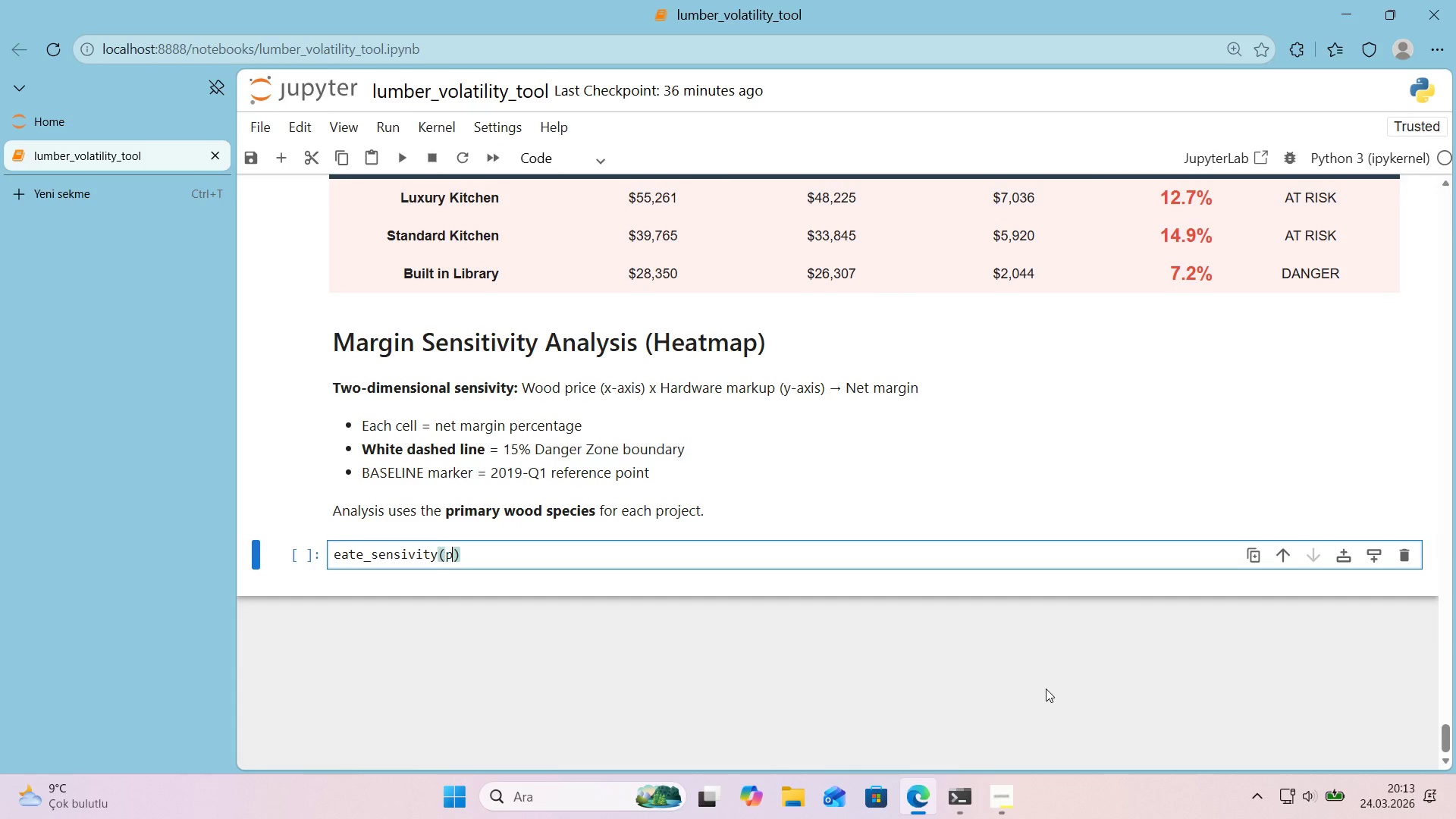 
 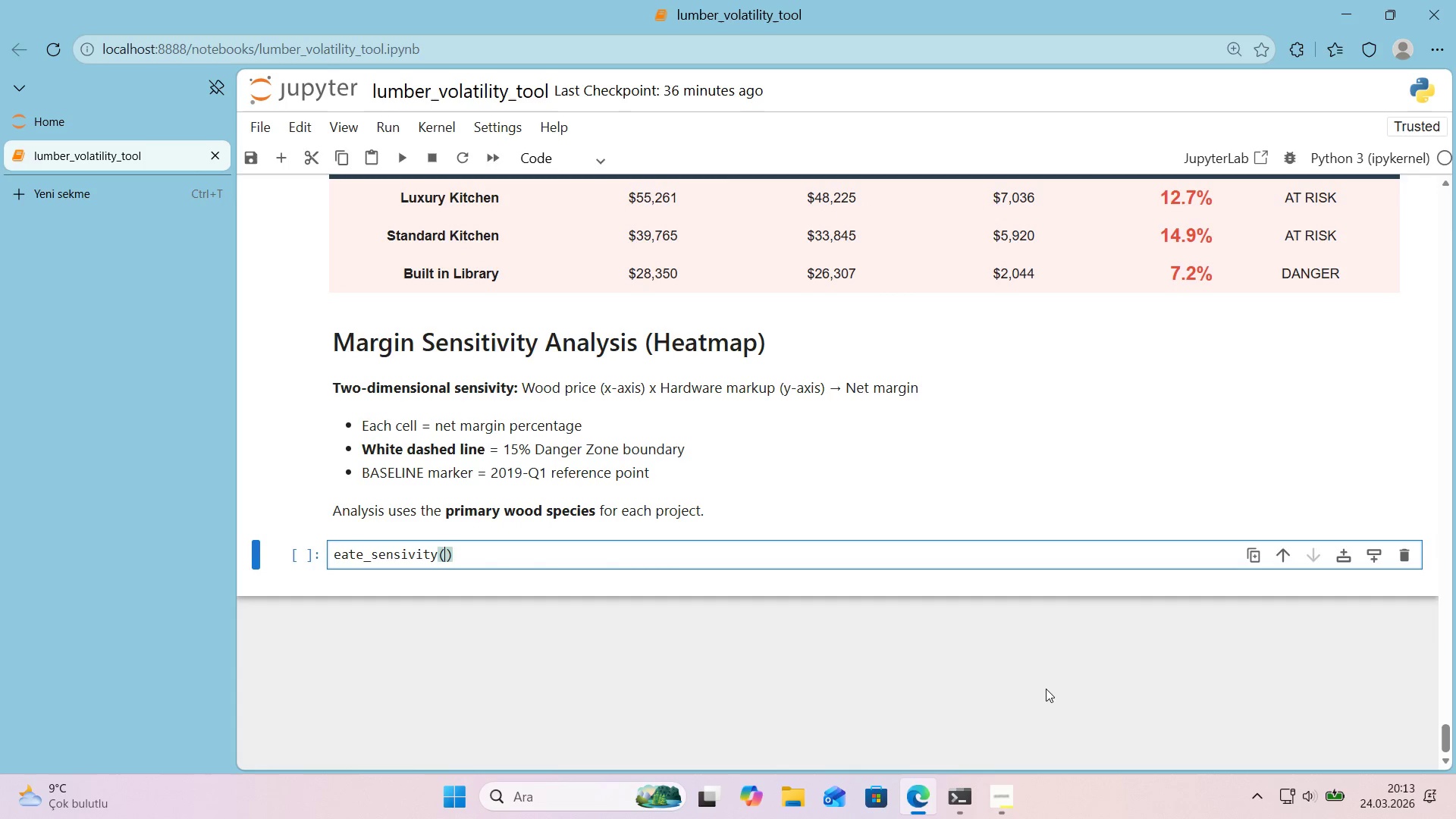 
key(ArrowLeft)
 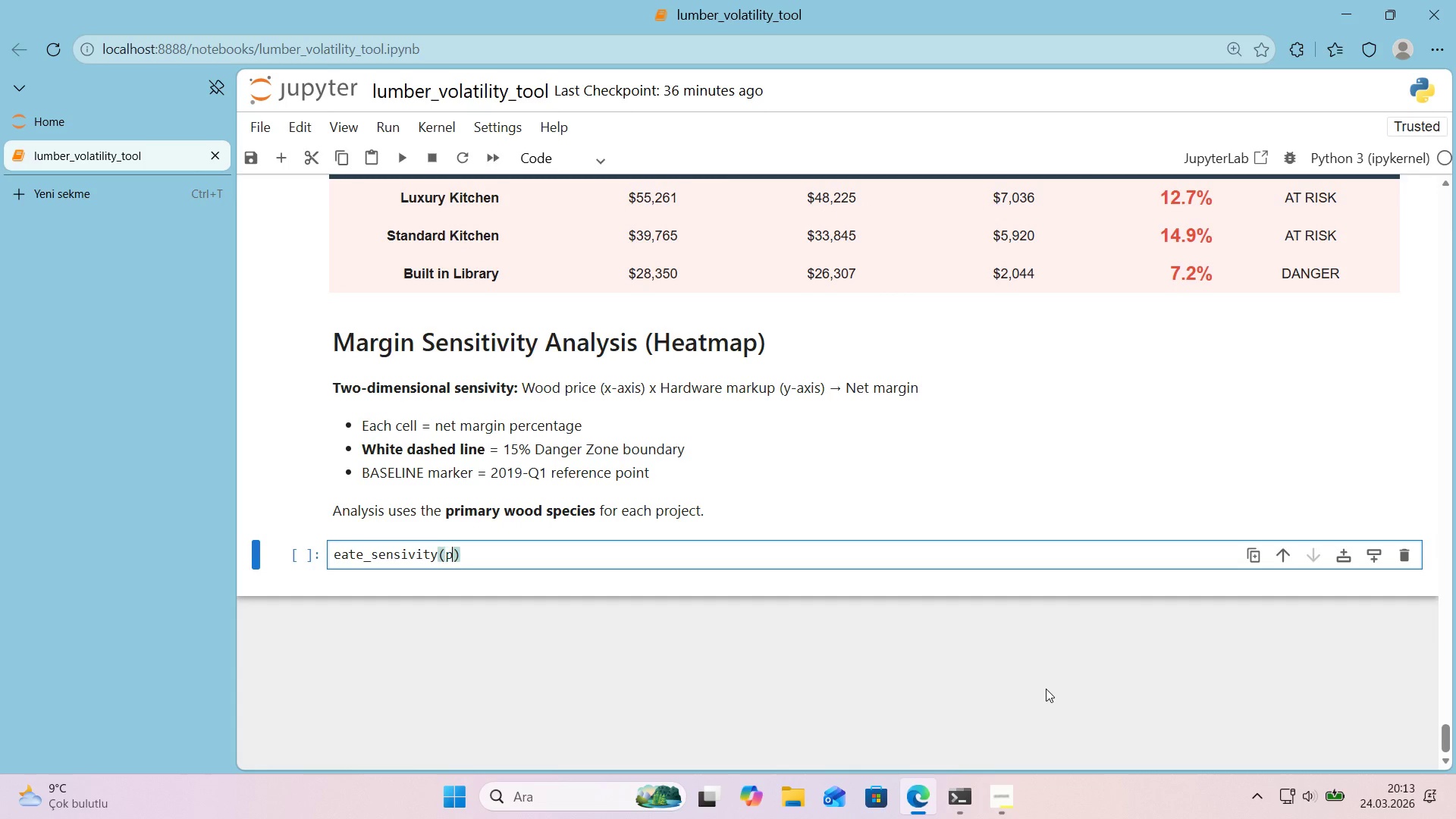 
type(pr'f-)
key(Backspace)
key(Backspace)
key(Backspace)
type(of'le_name, vary spec'es)@@)
 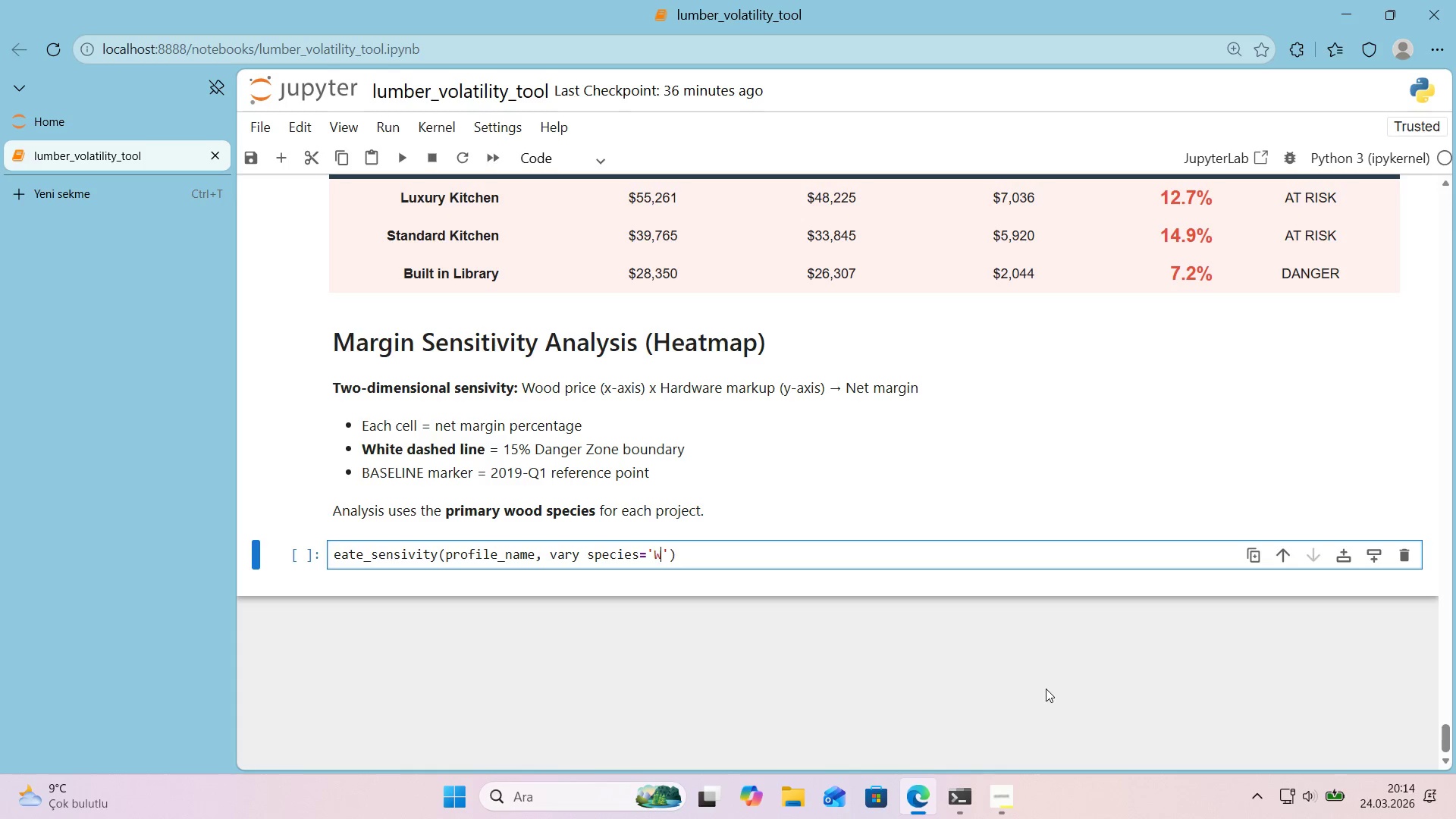 
 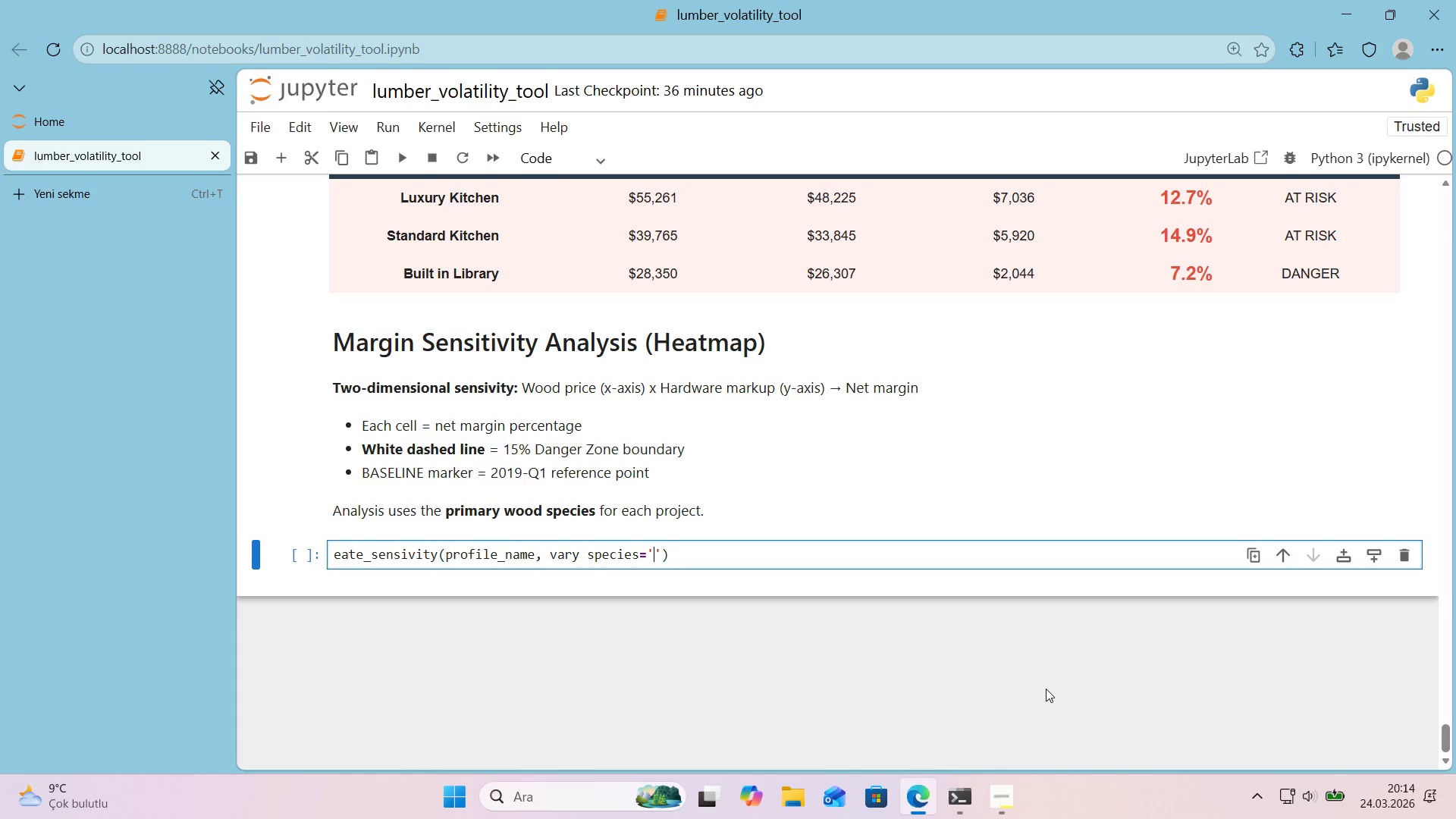 
key(ArrowLeft)
 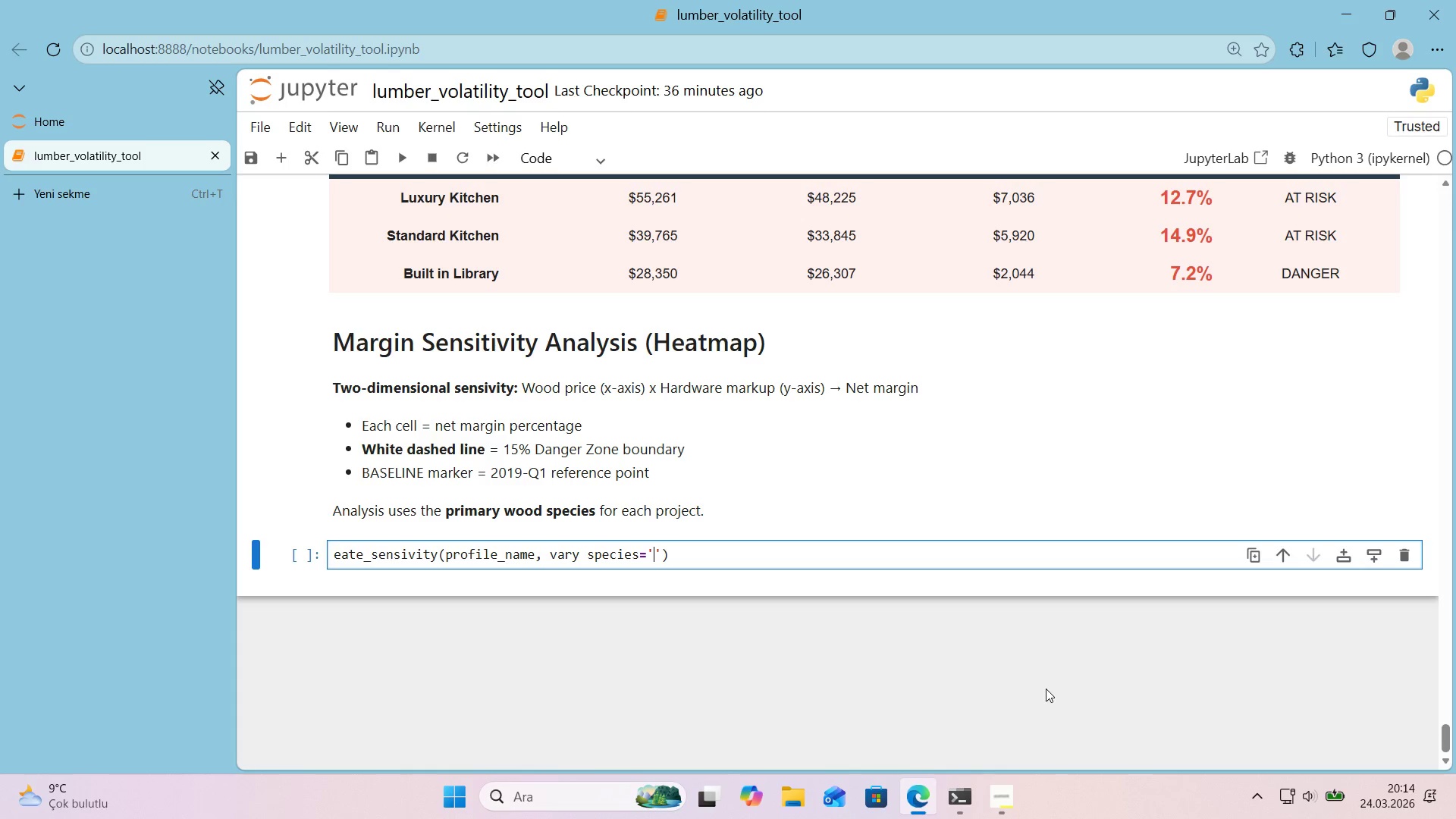 
type(WWAL)
key(Backspace)
key(Backspace)
key(Backspace)
type(A)
key(Backspace)
type(alnut)
 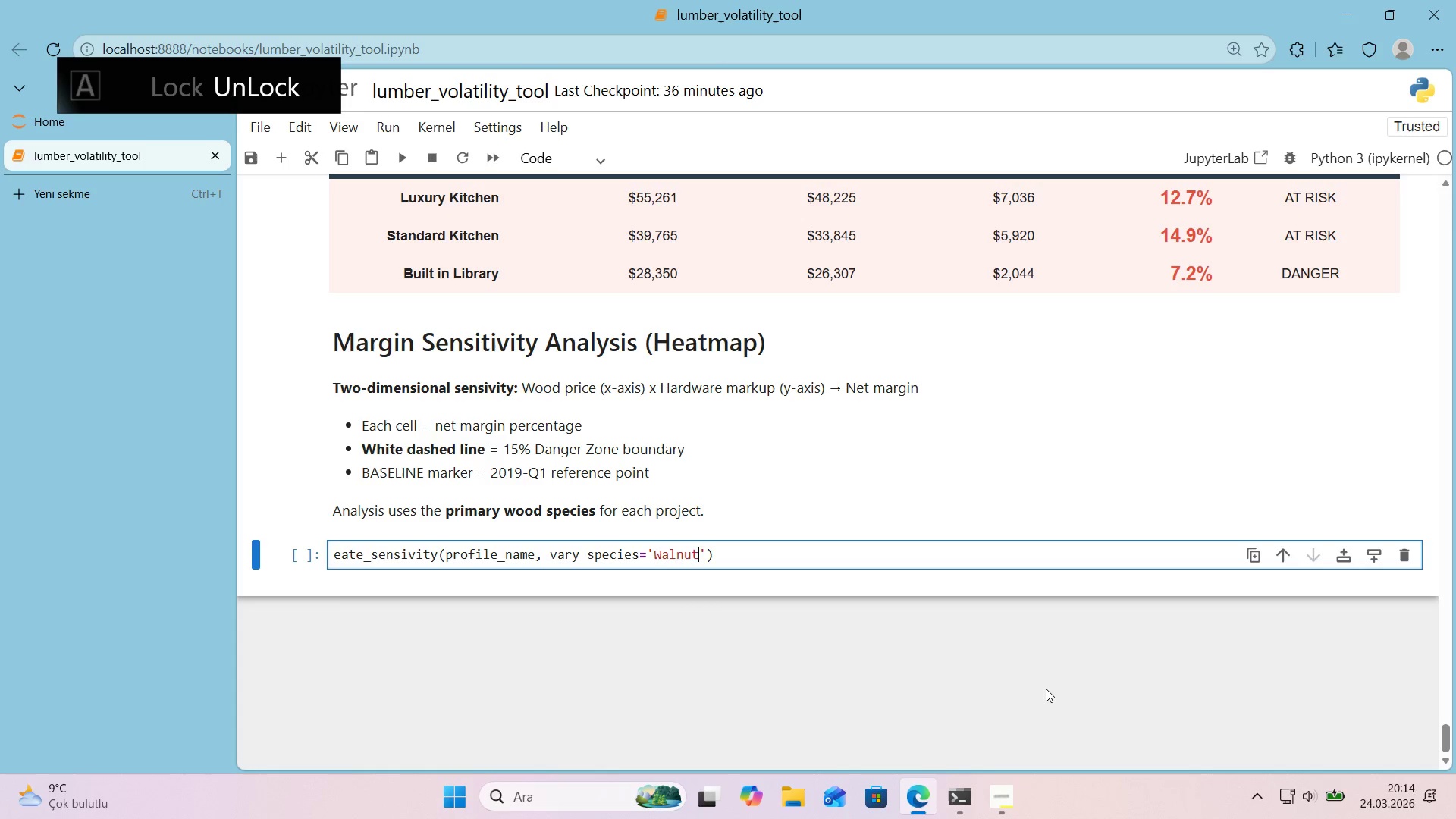 
key(ArrowRight)
 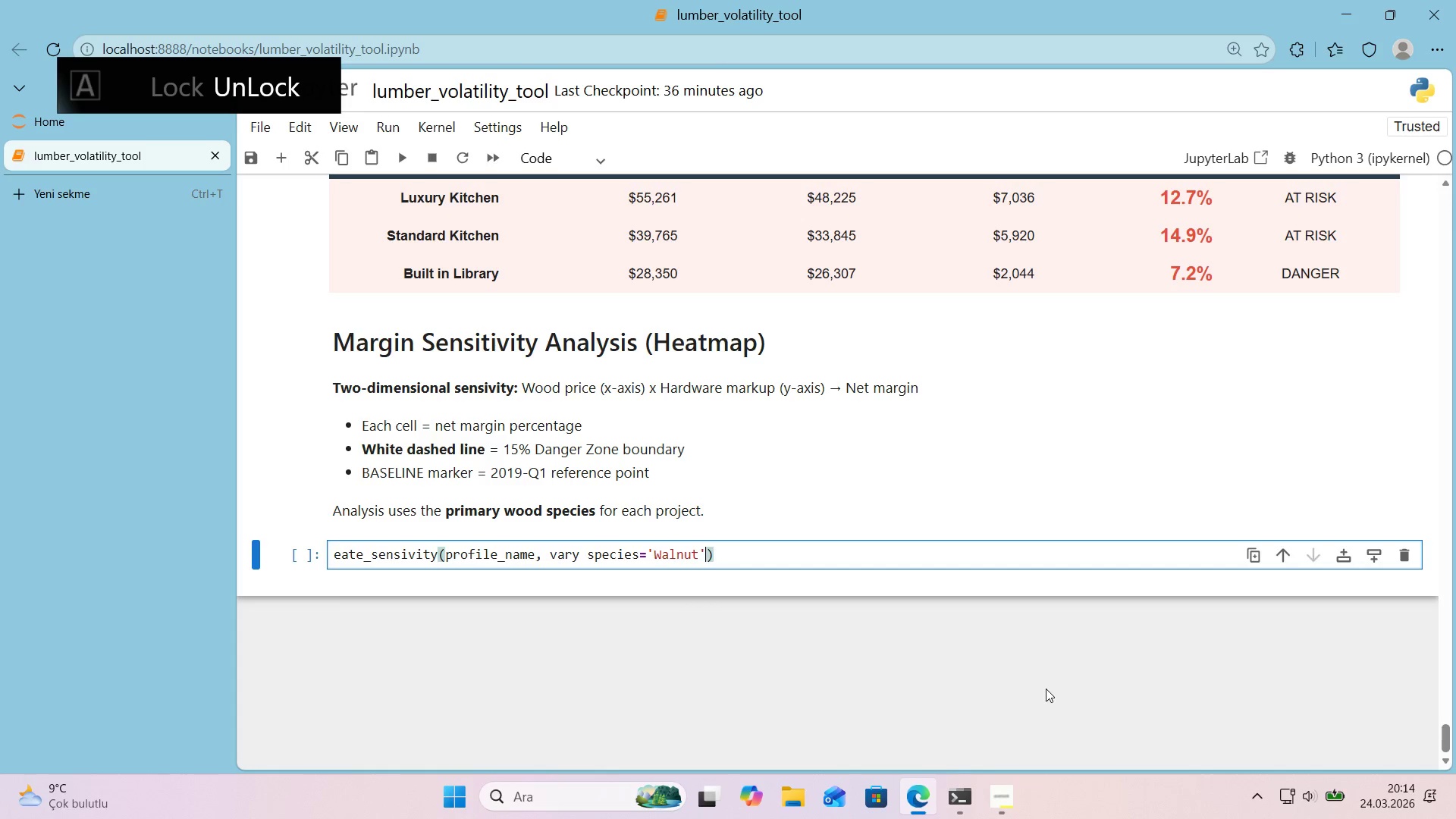 
key(ArrowRight)
 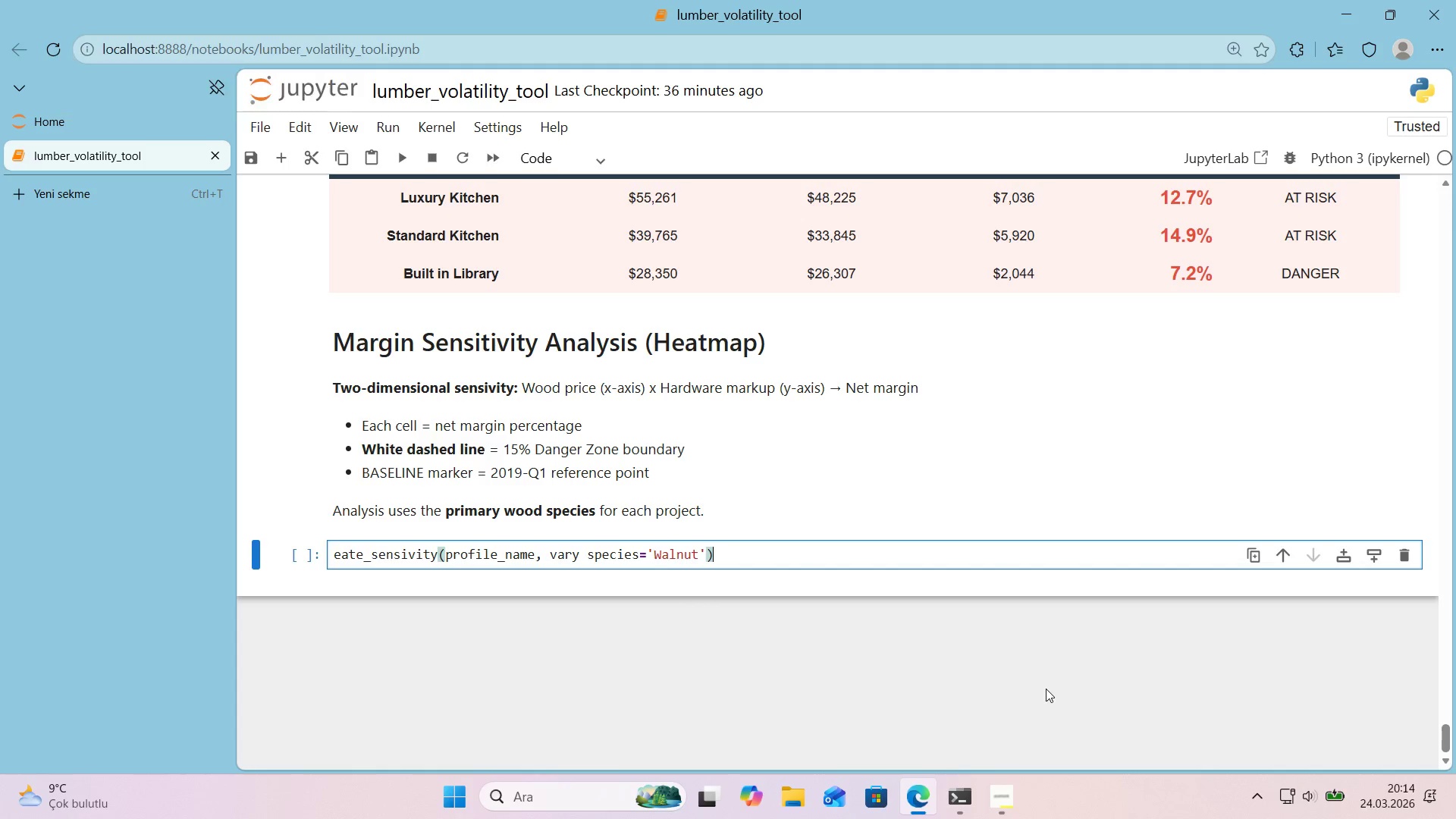 
key(Shift+Period)
 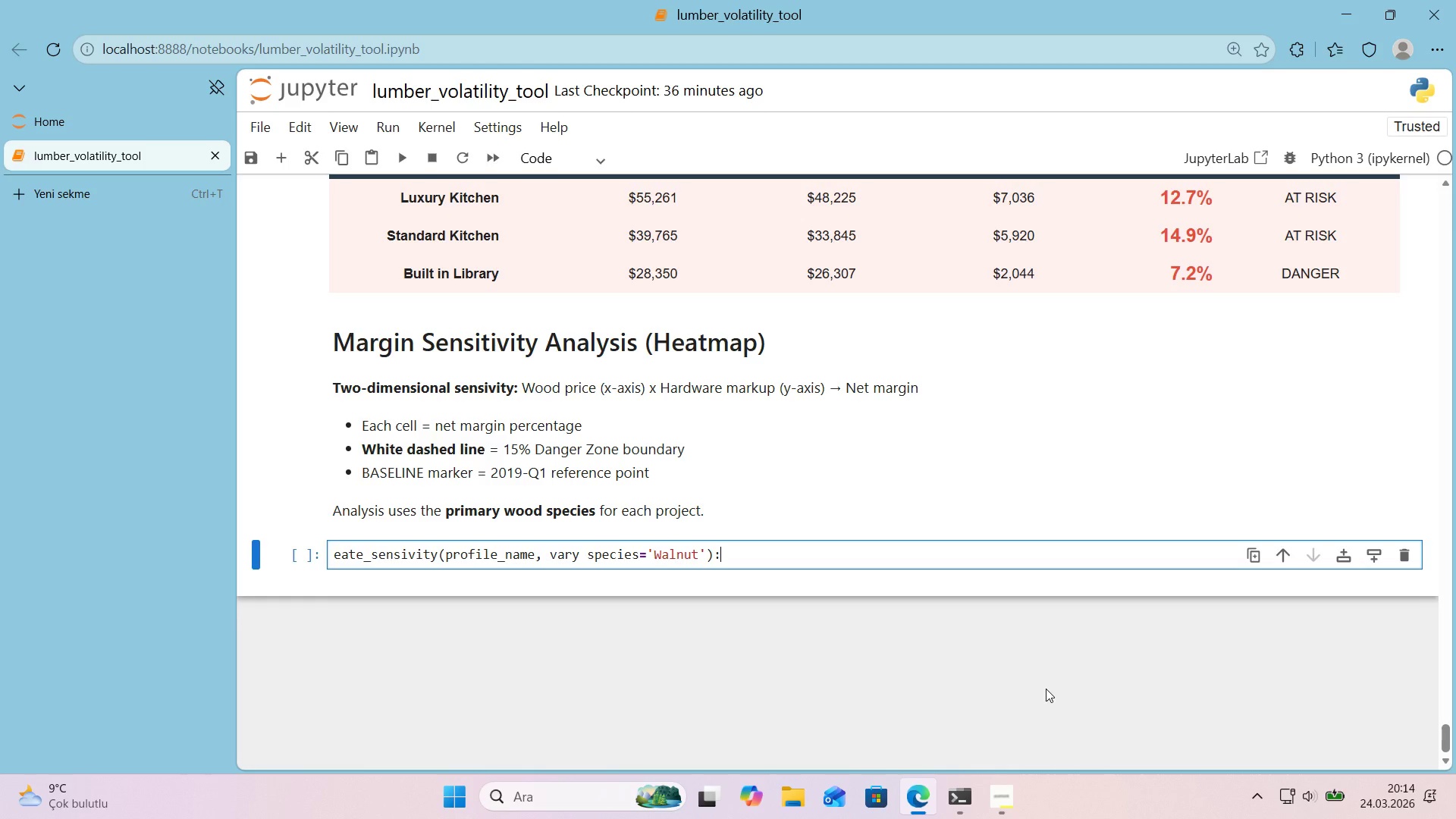 
key(Enter)
 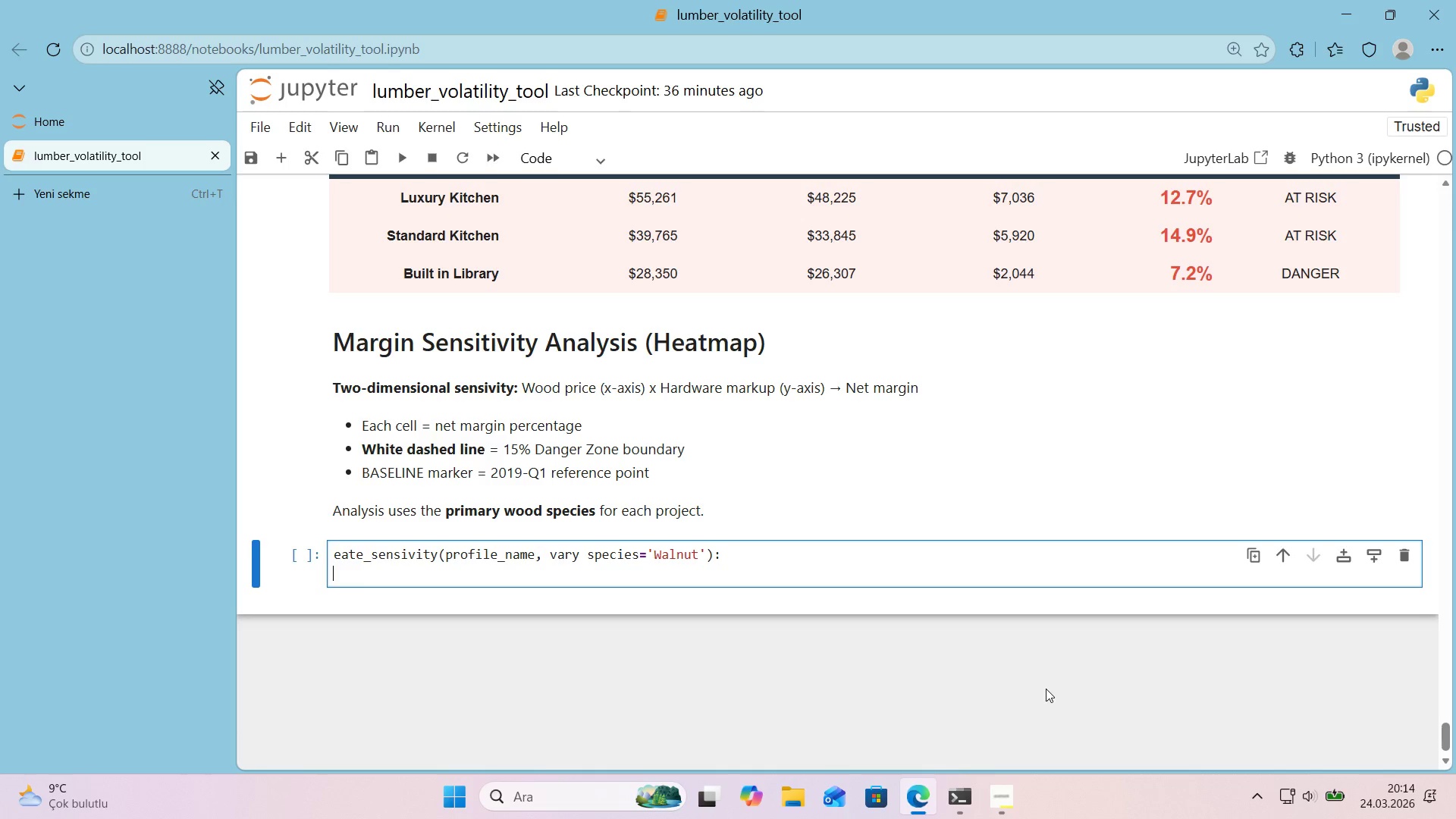 
wait(11.41)
 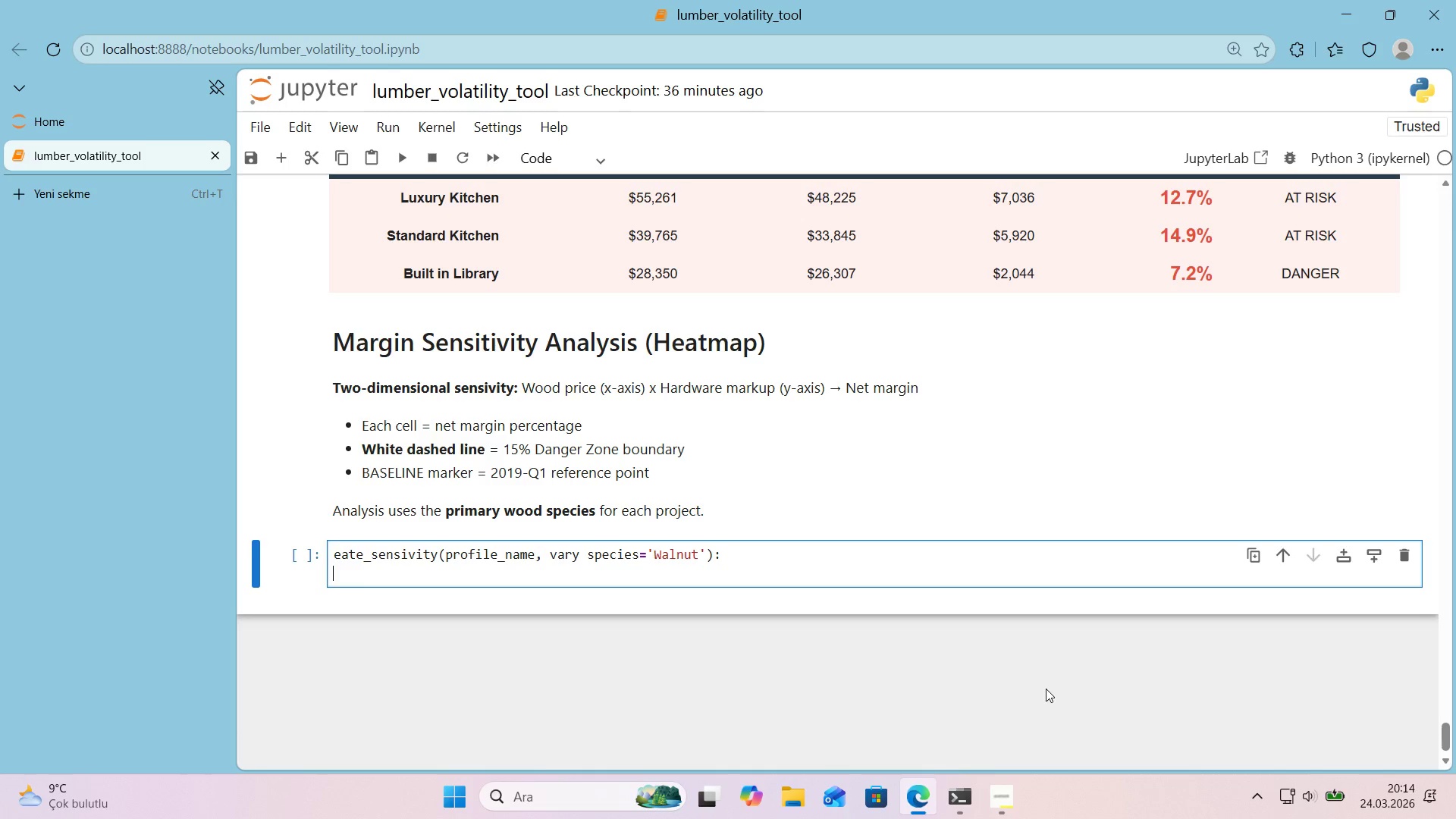 
key(ArrowUp)
 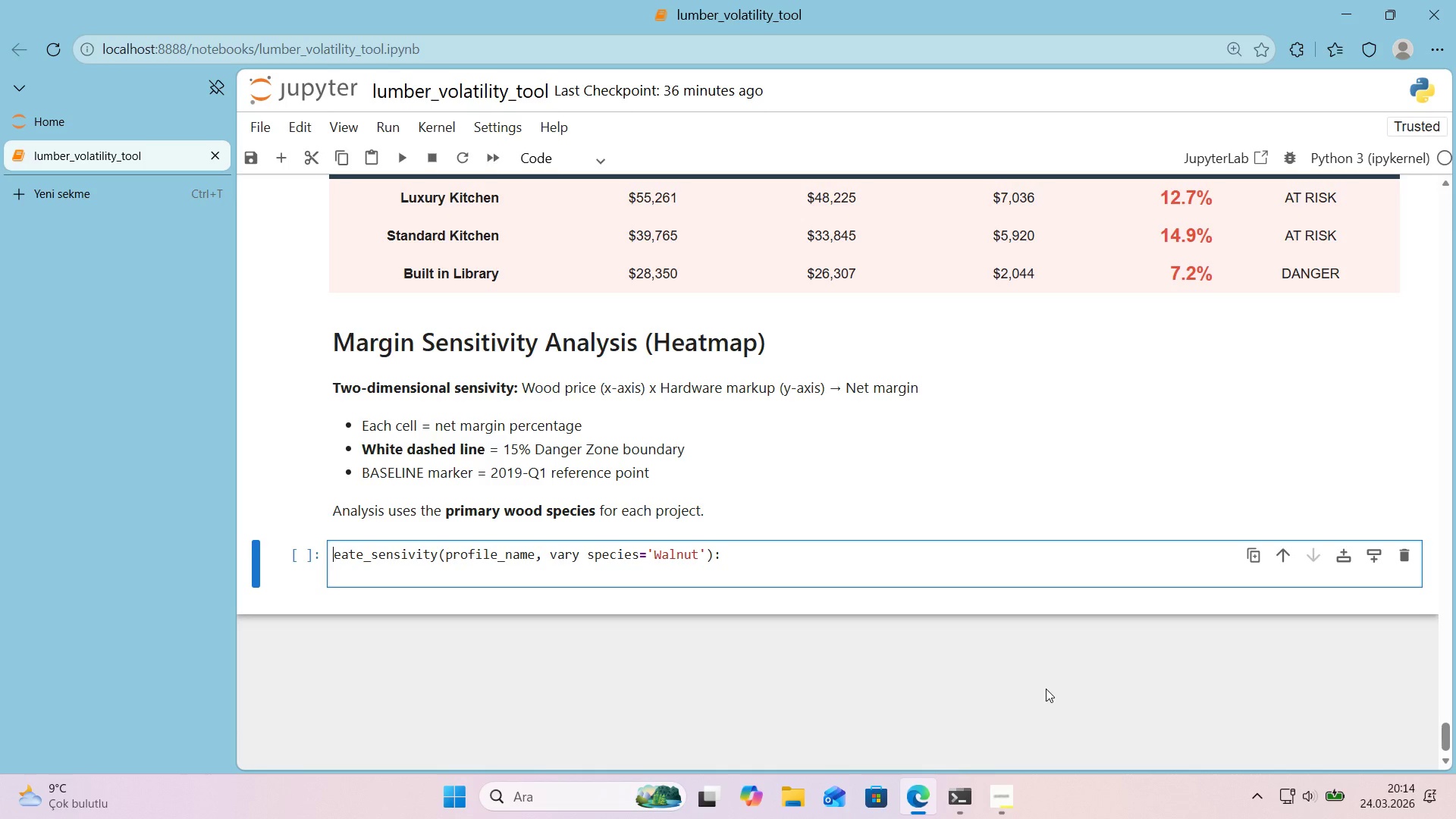 
type(def create)
key(Backspace)
key(Backspace)
key(Backspace)
key(Backspace)
 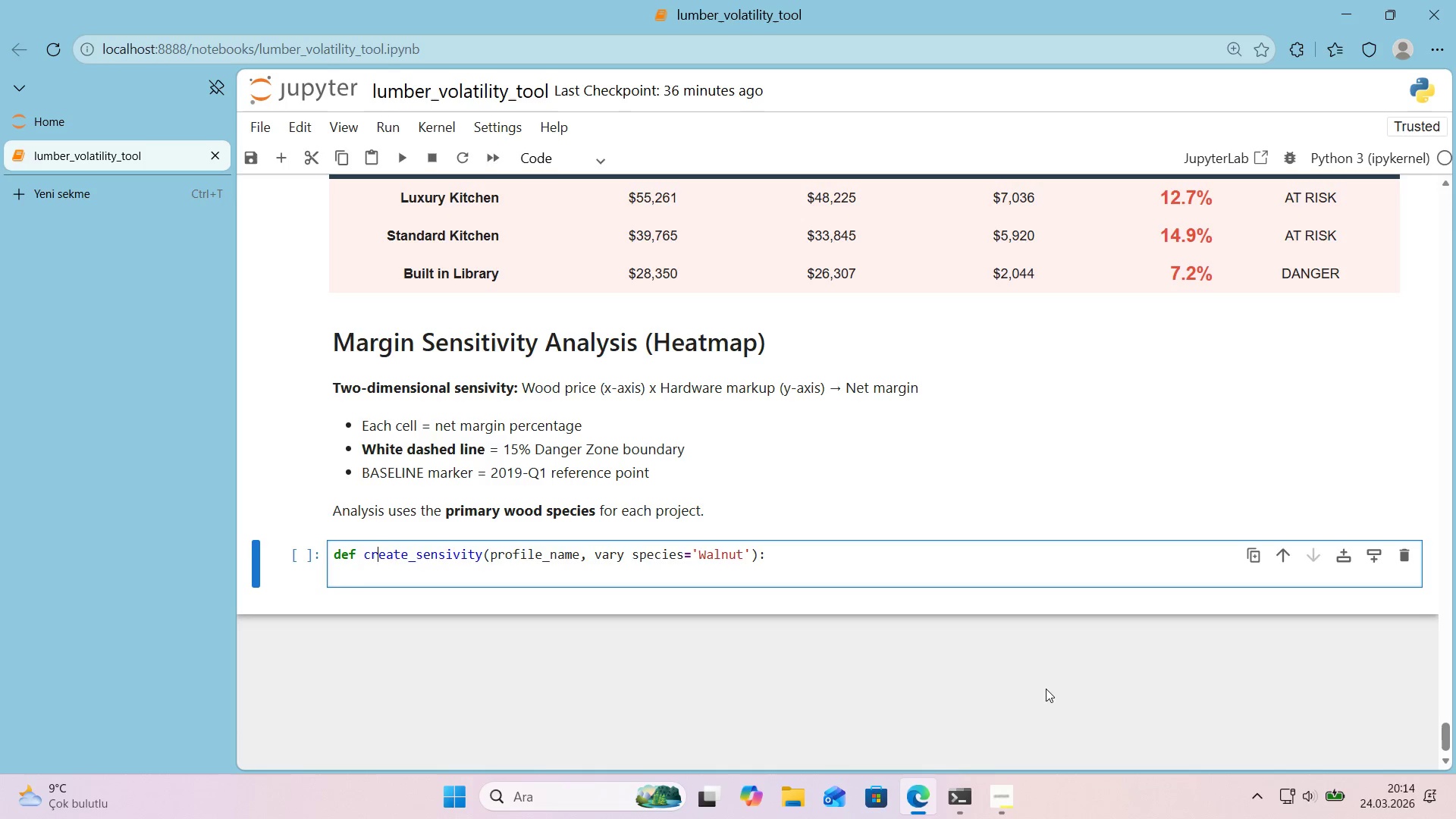 
key(ArrowDown)
 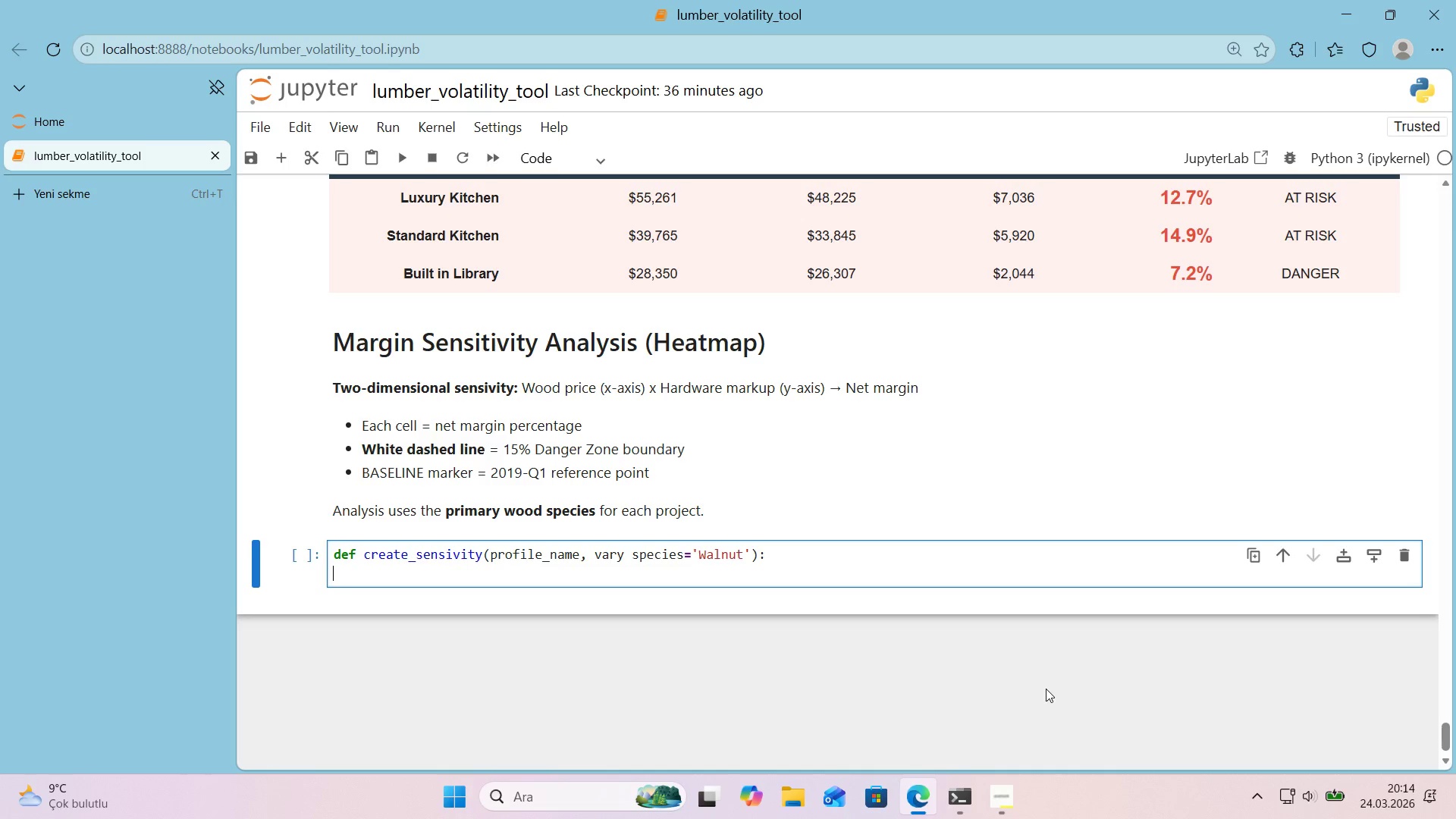 
key(Tab)
 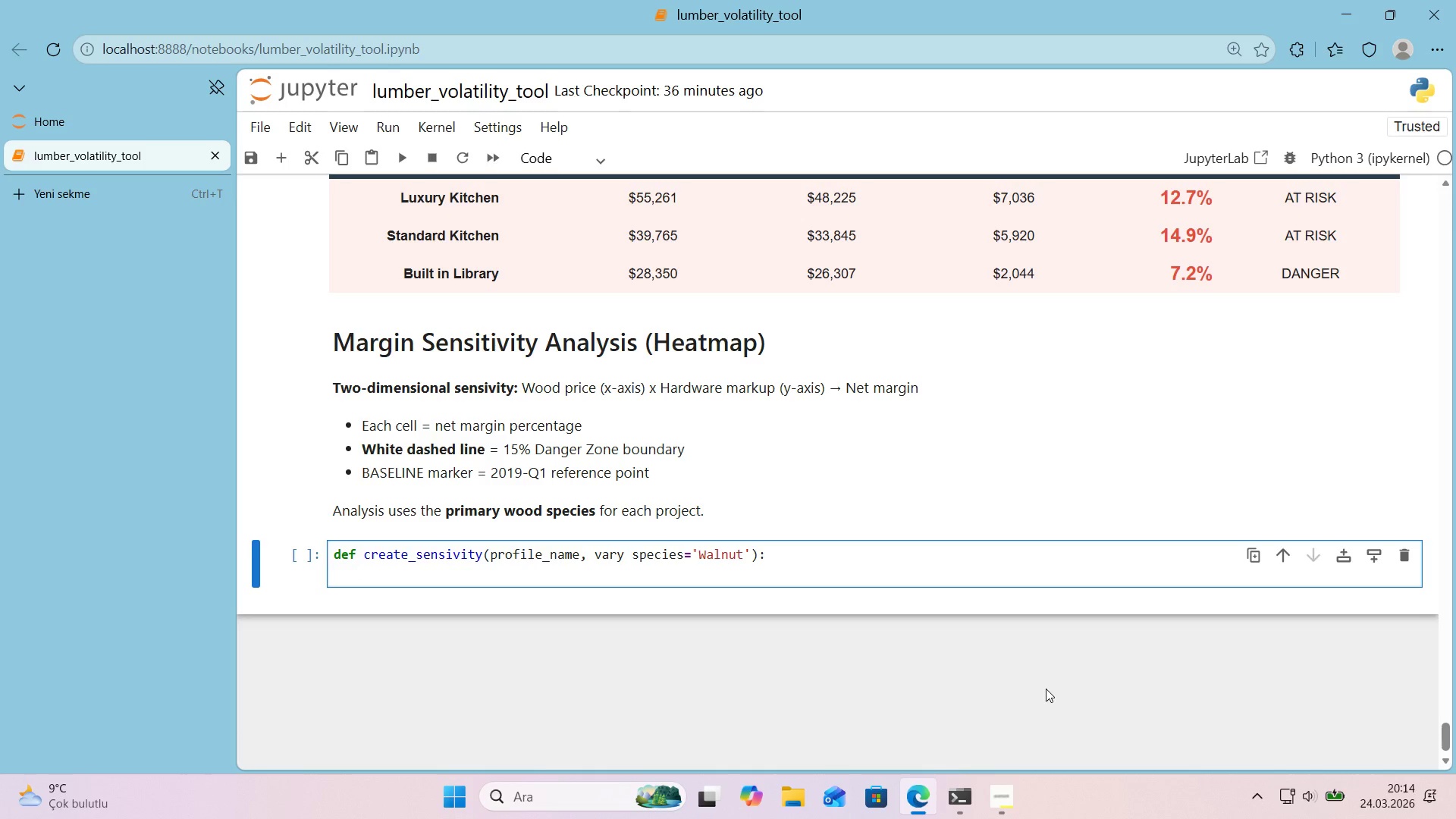 
type(base ) base_pr'ces)
 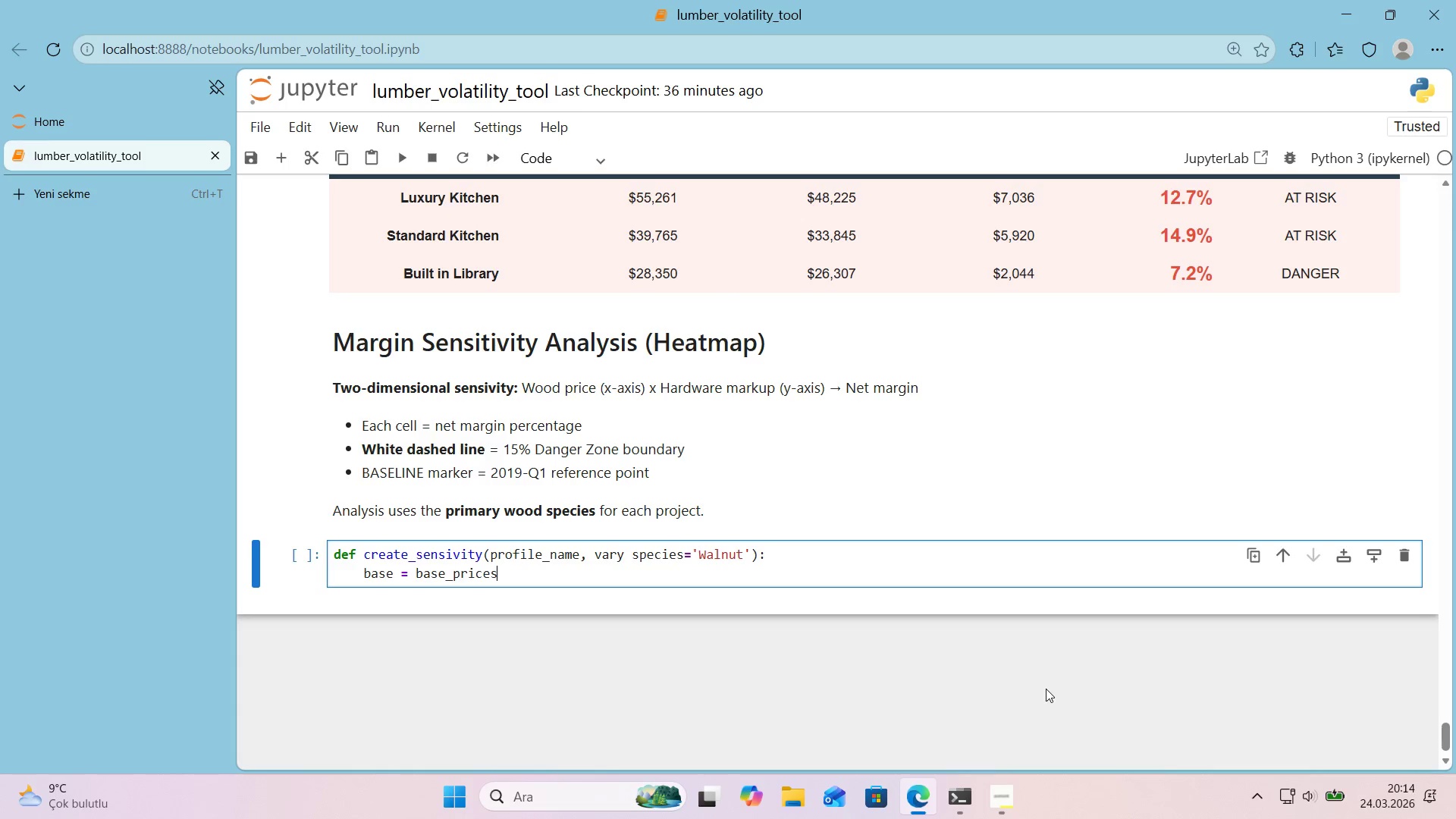 
key(Alt+Control+8)
 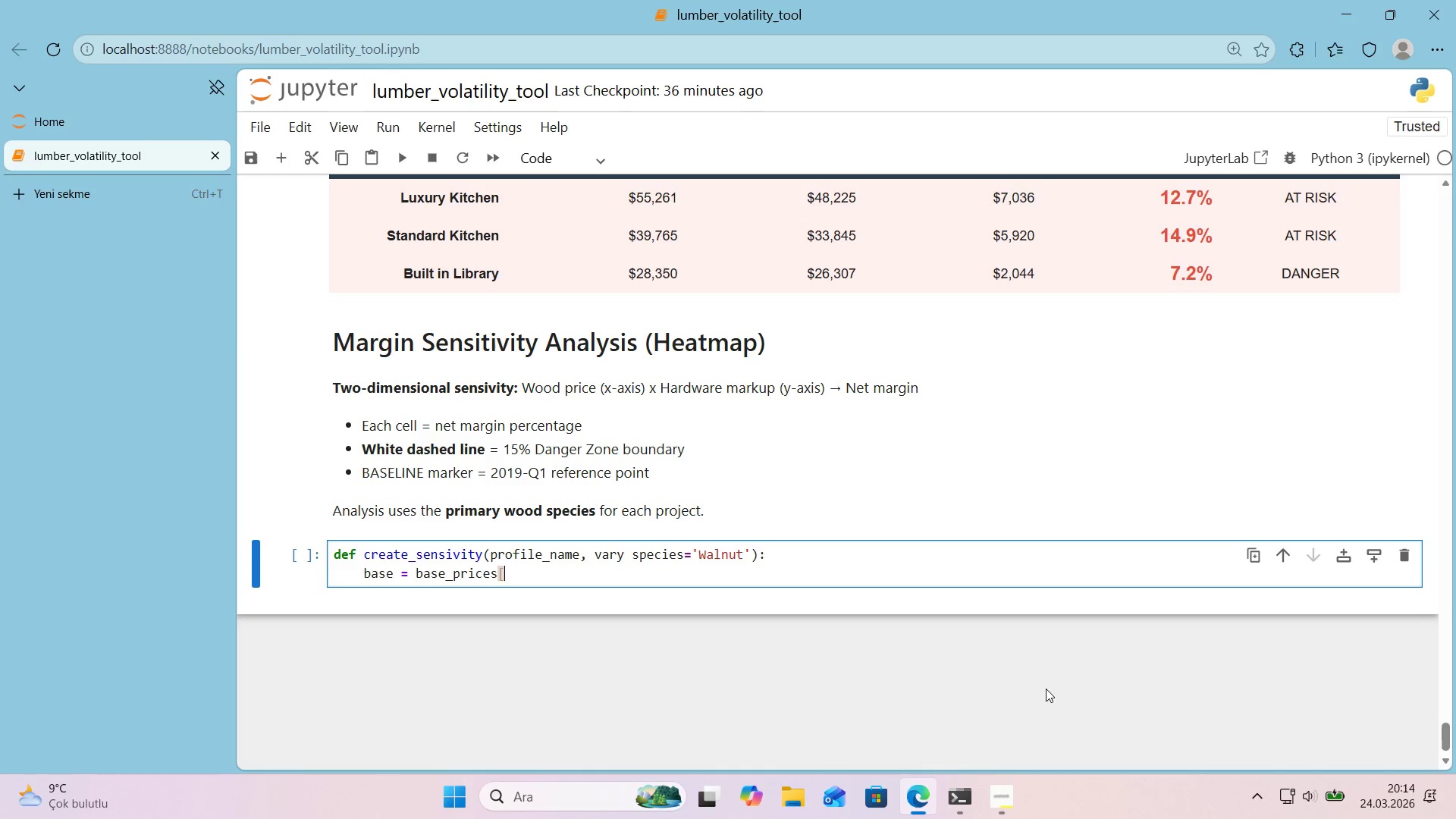 
key(Alt+Control+9)
 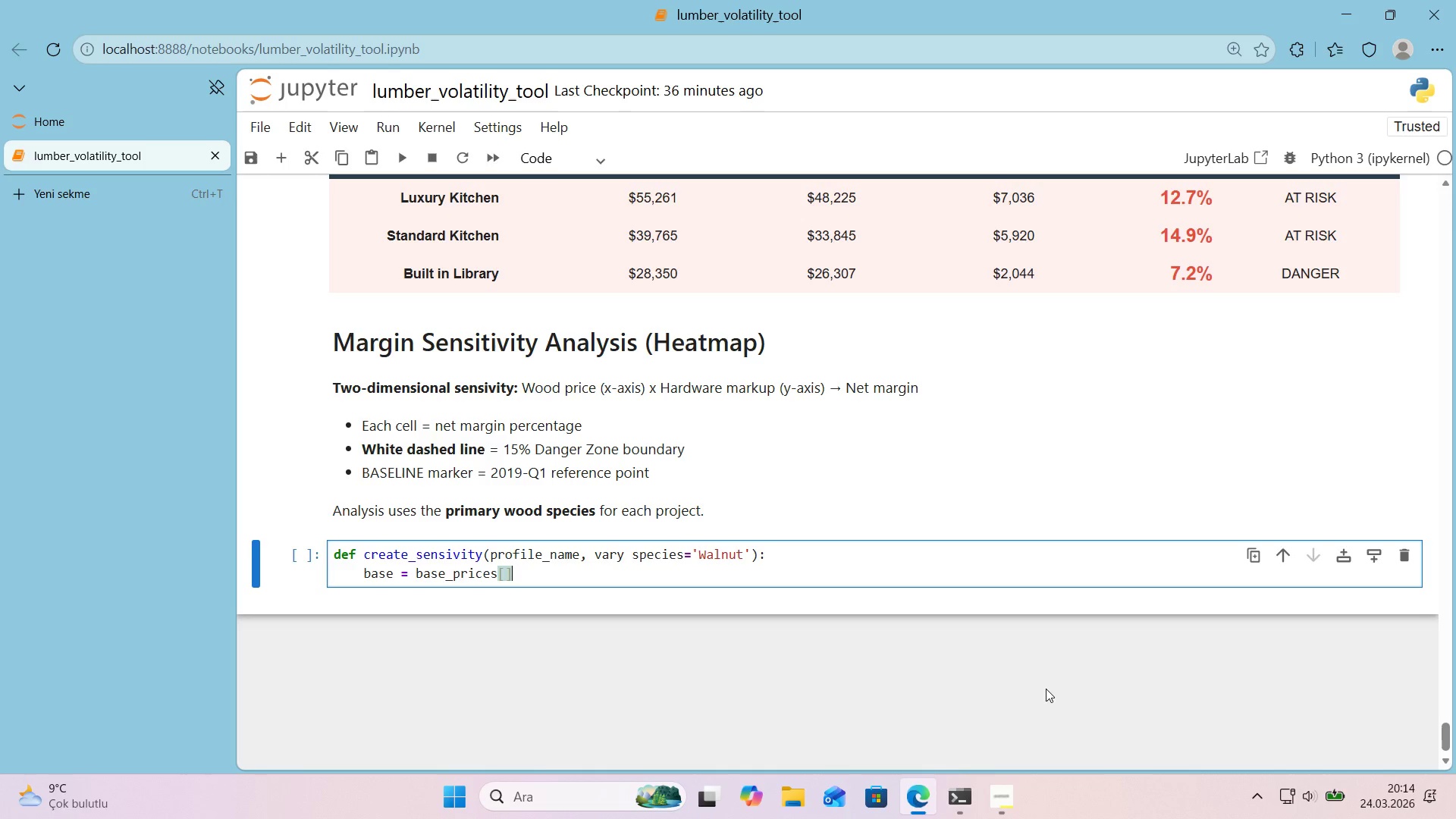 
key(ArrowLeft)
 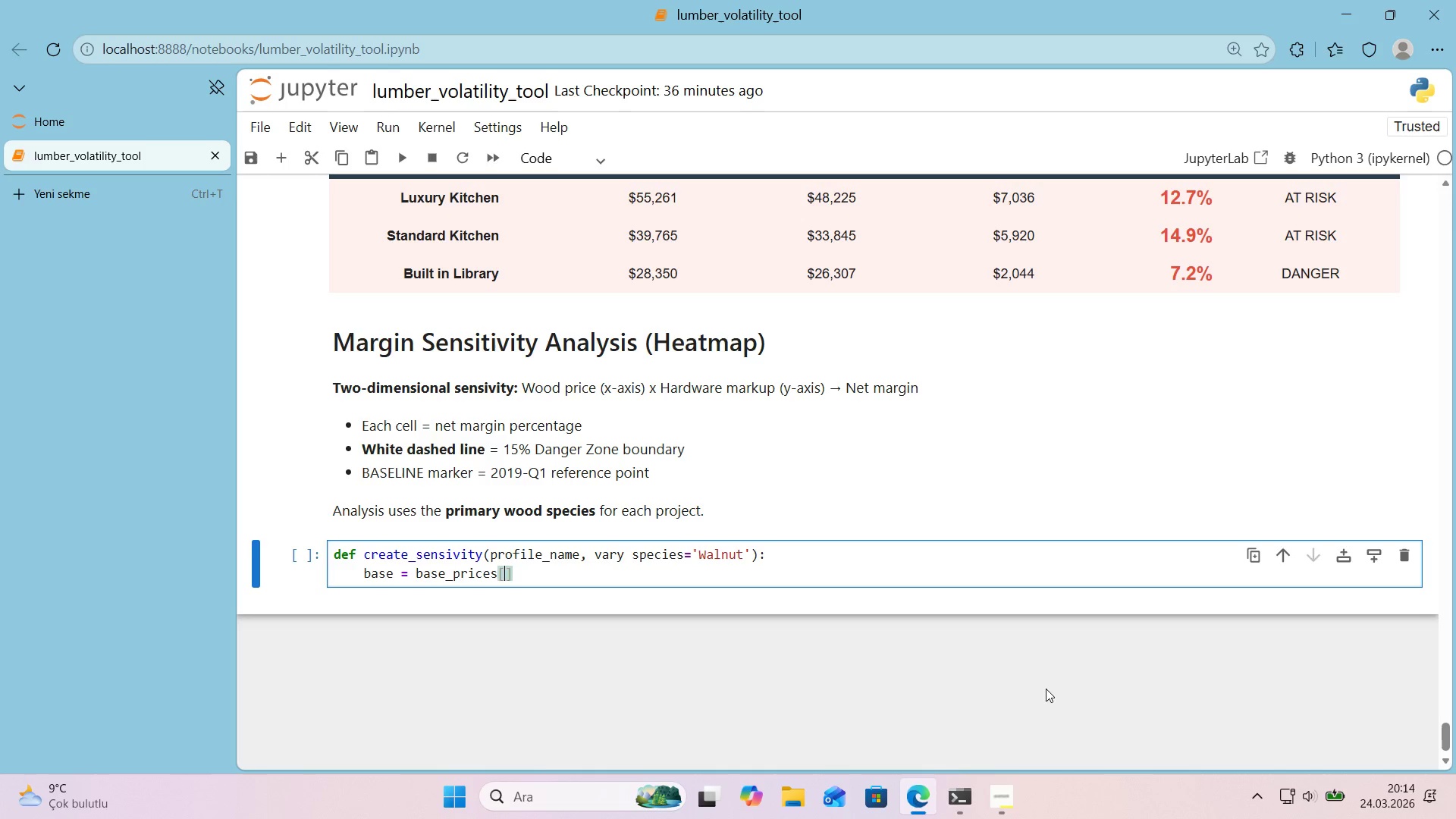 
type(@@)
 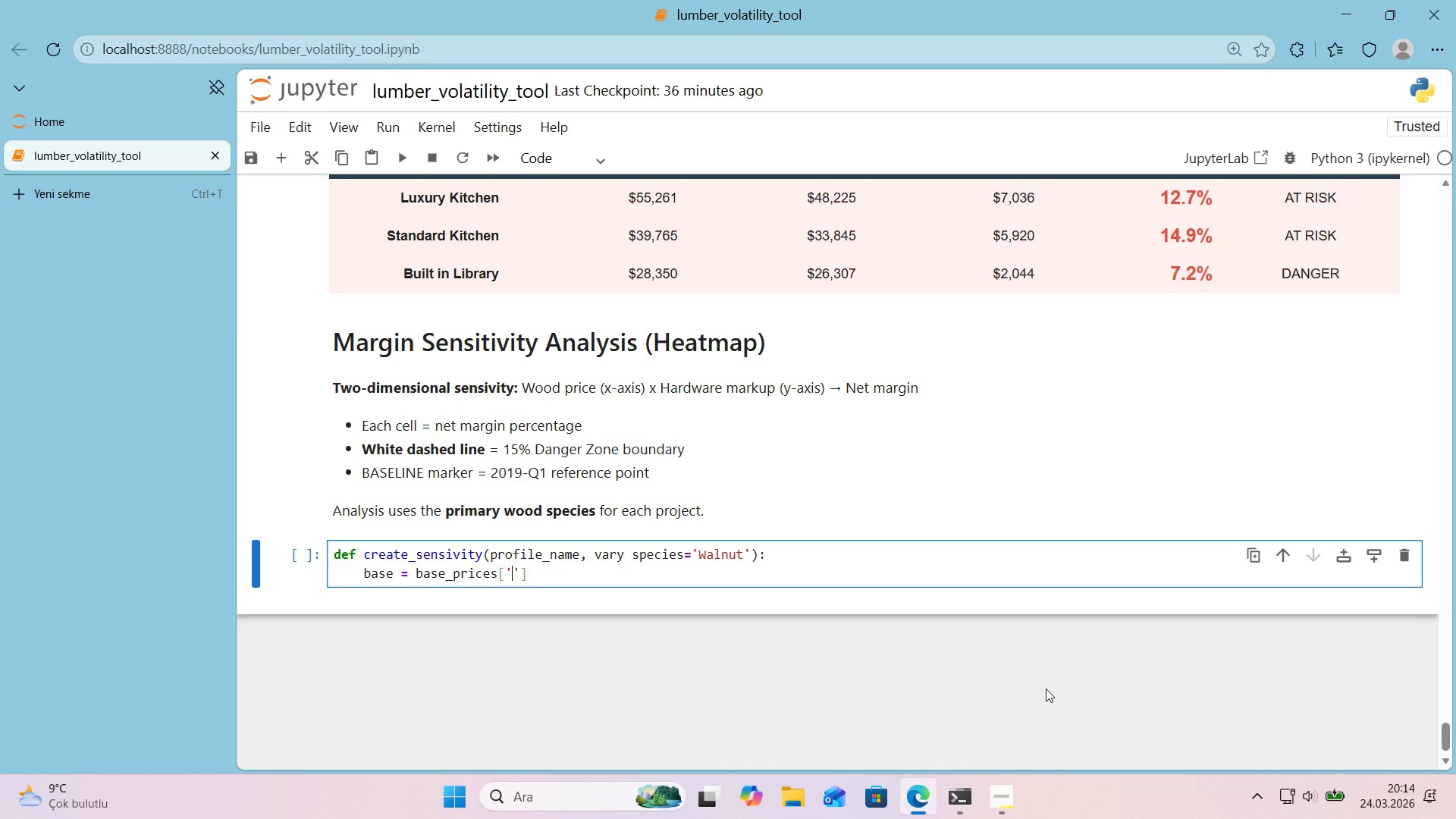 
key(ArrowLeft)
 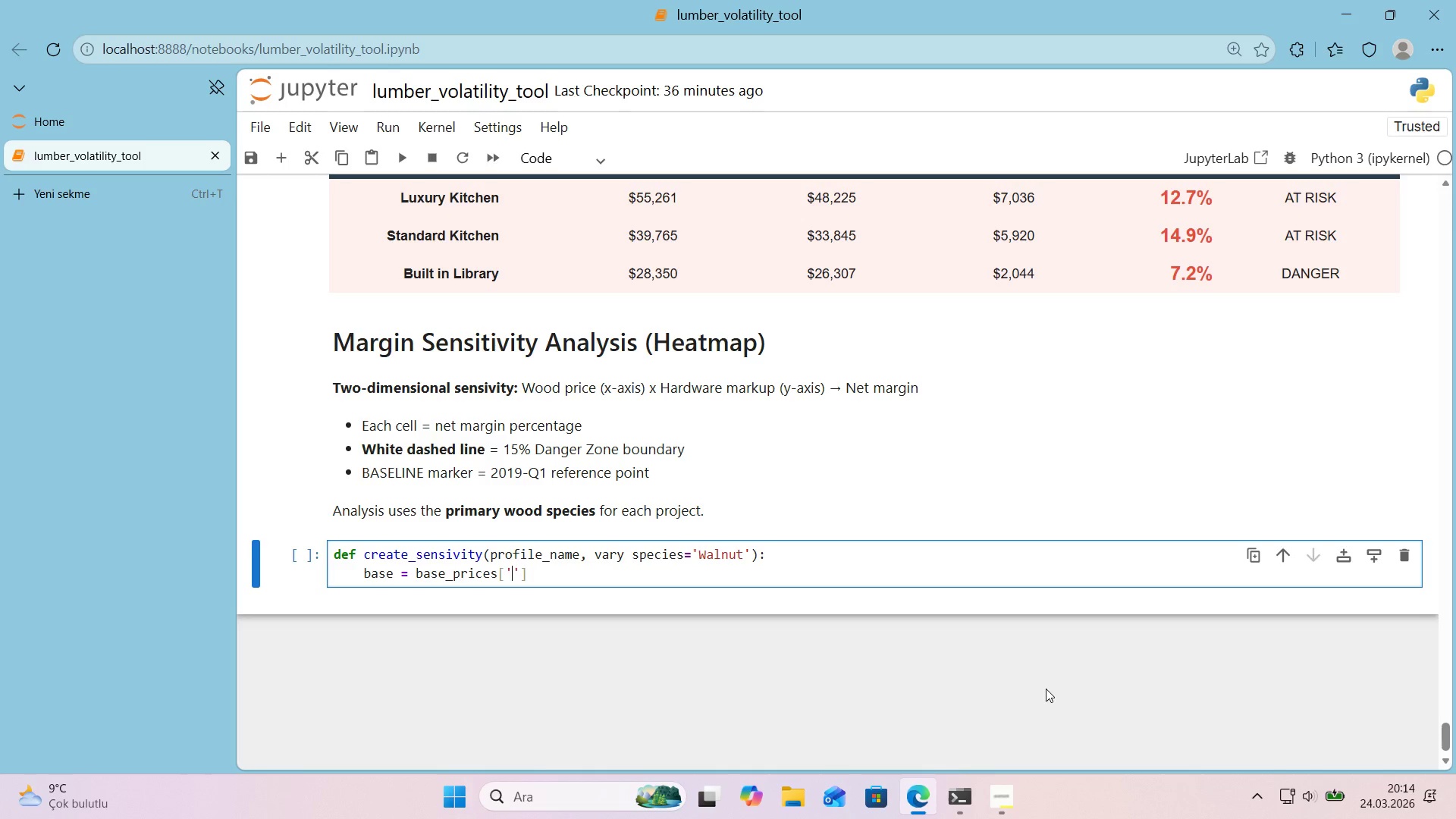 
key(ArrowRight)
 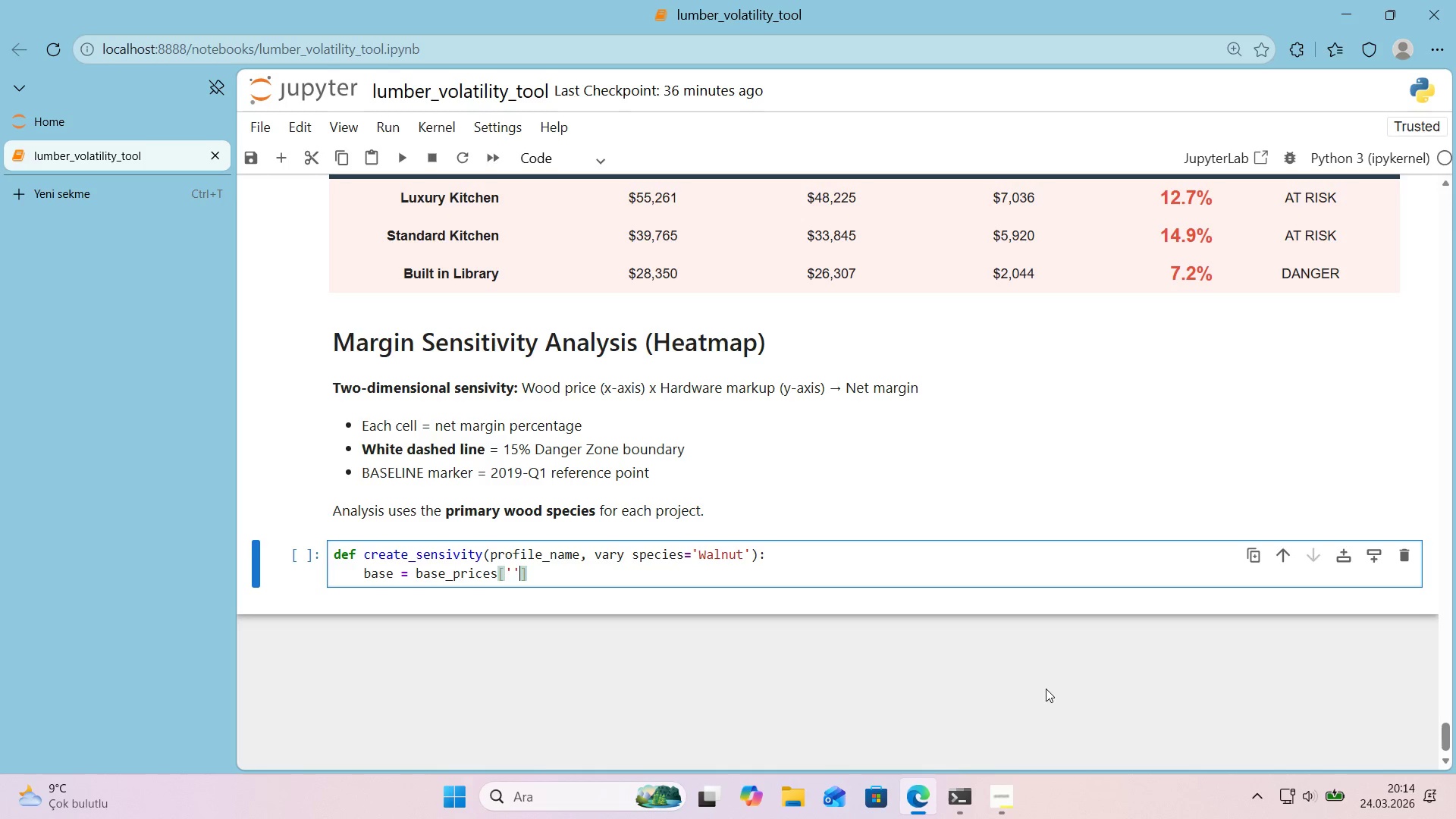 
key(Backspace)
key(Backspace)
type(vary_spec'es)
 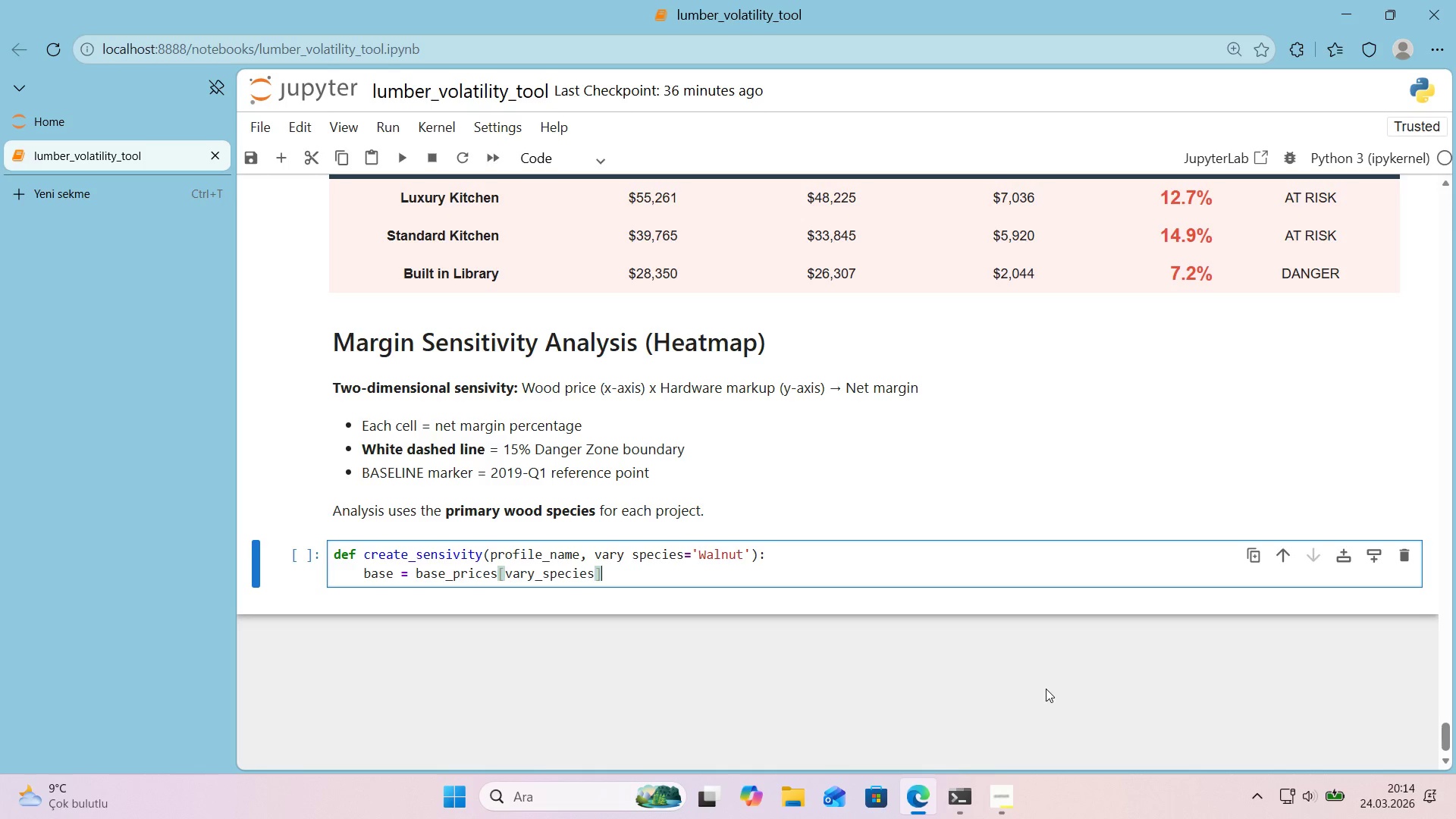 
key(ArrowRight)
 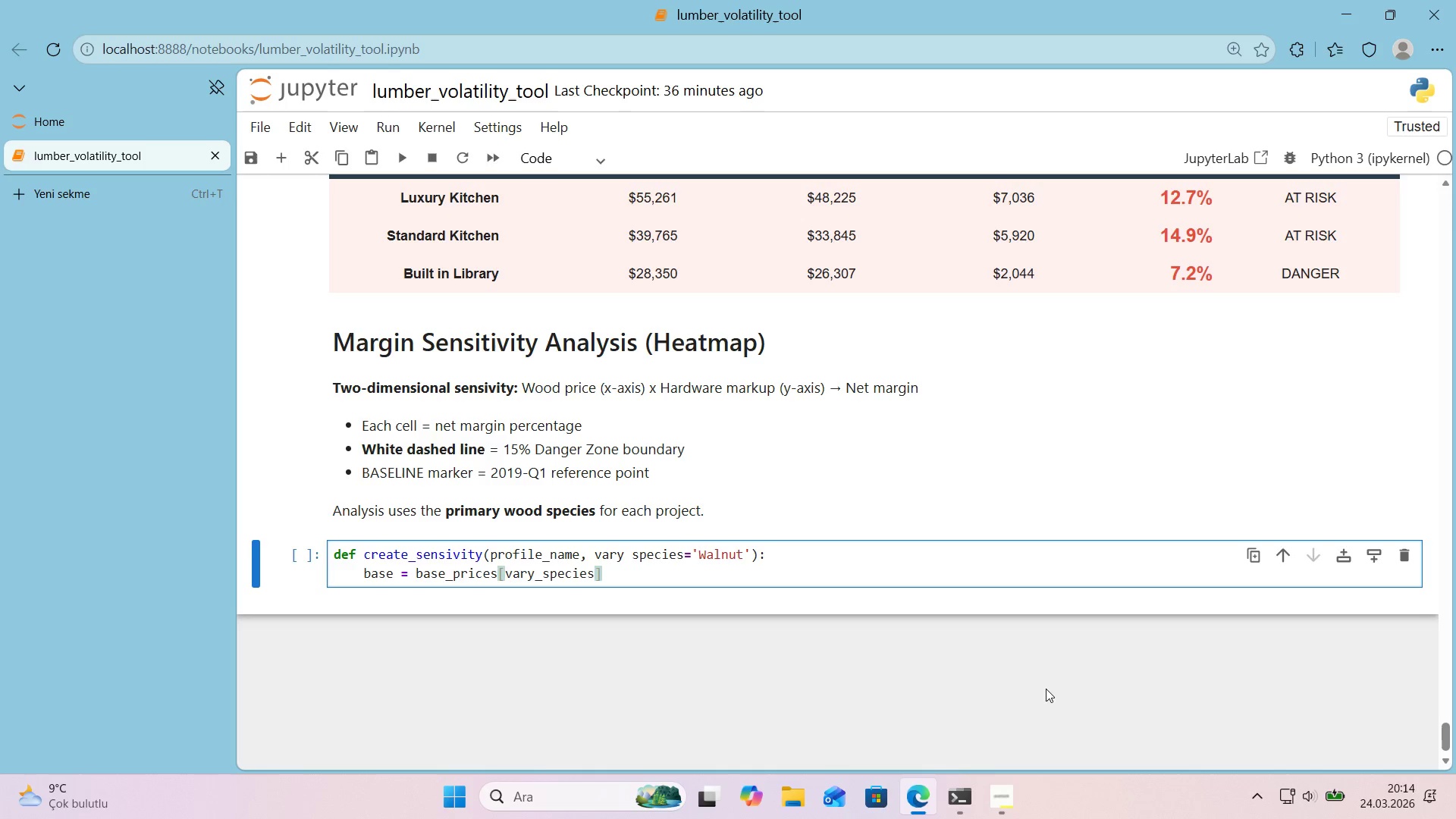 
key(Enter)
 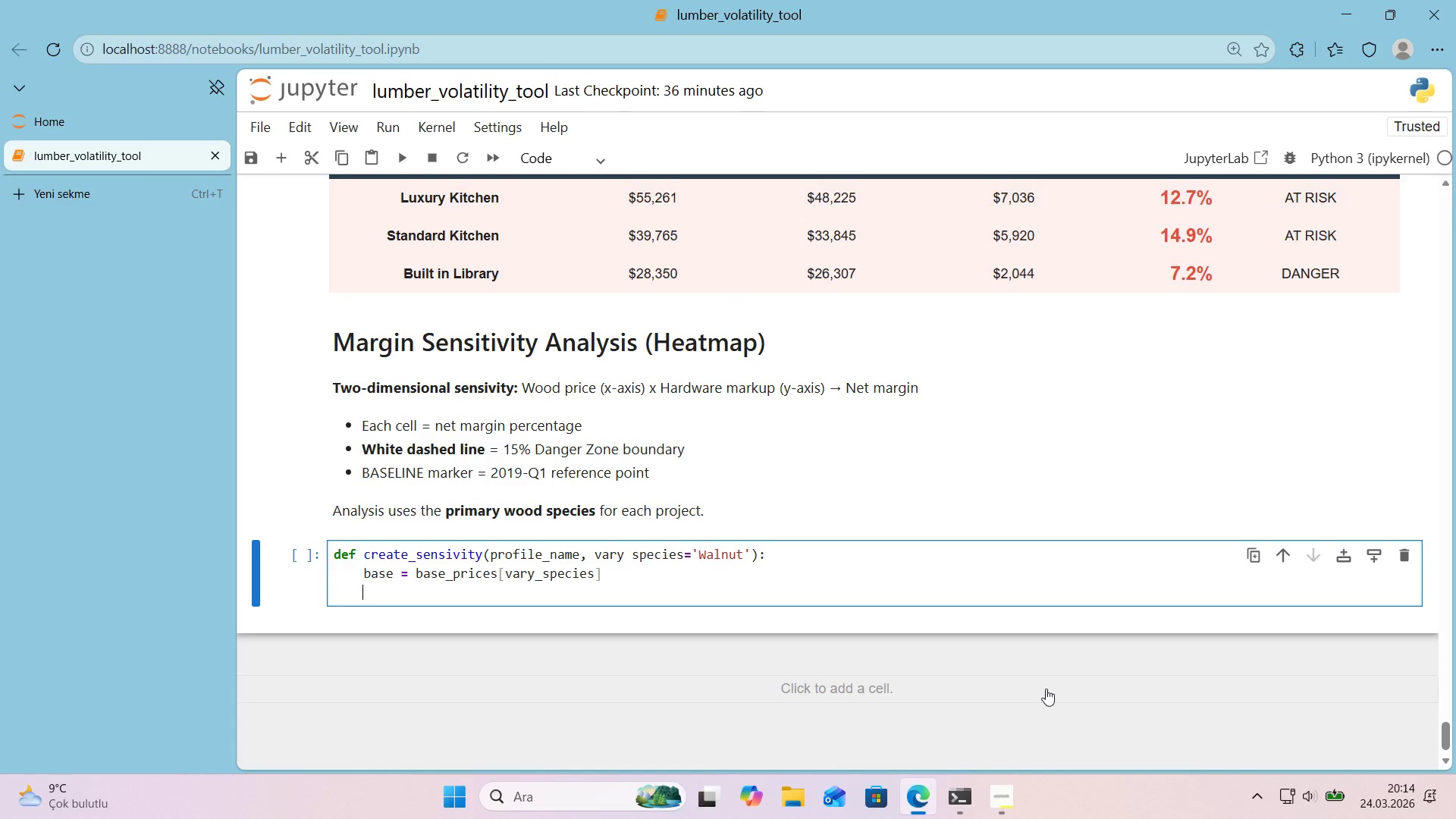 
type(pr ) np.arange*()
 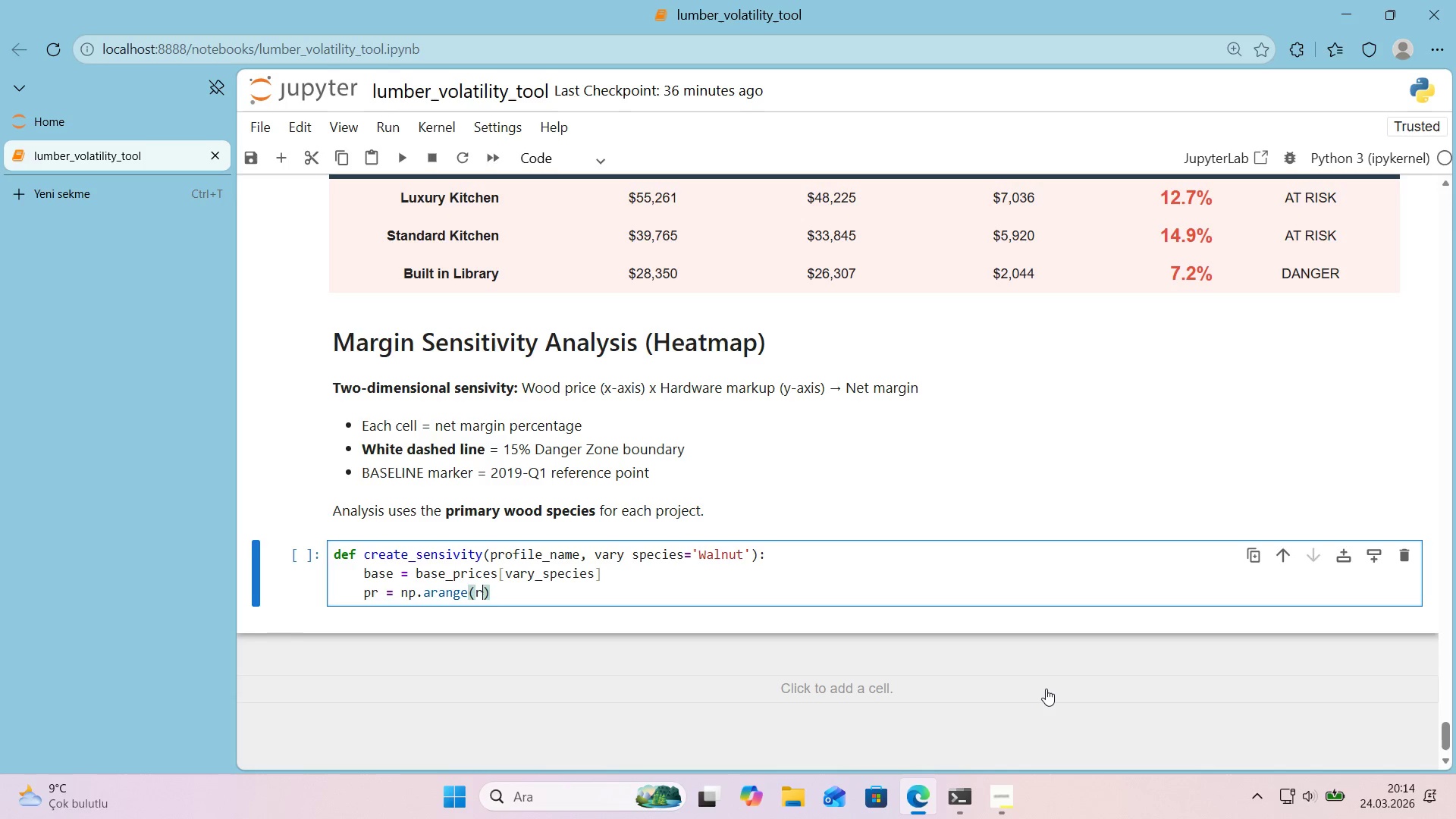 
 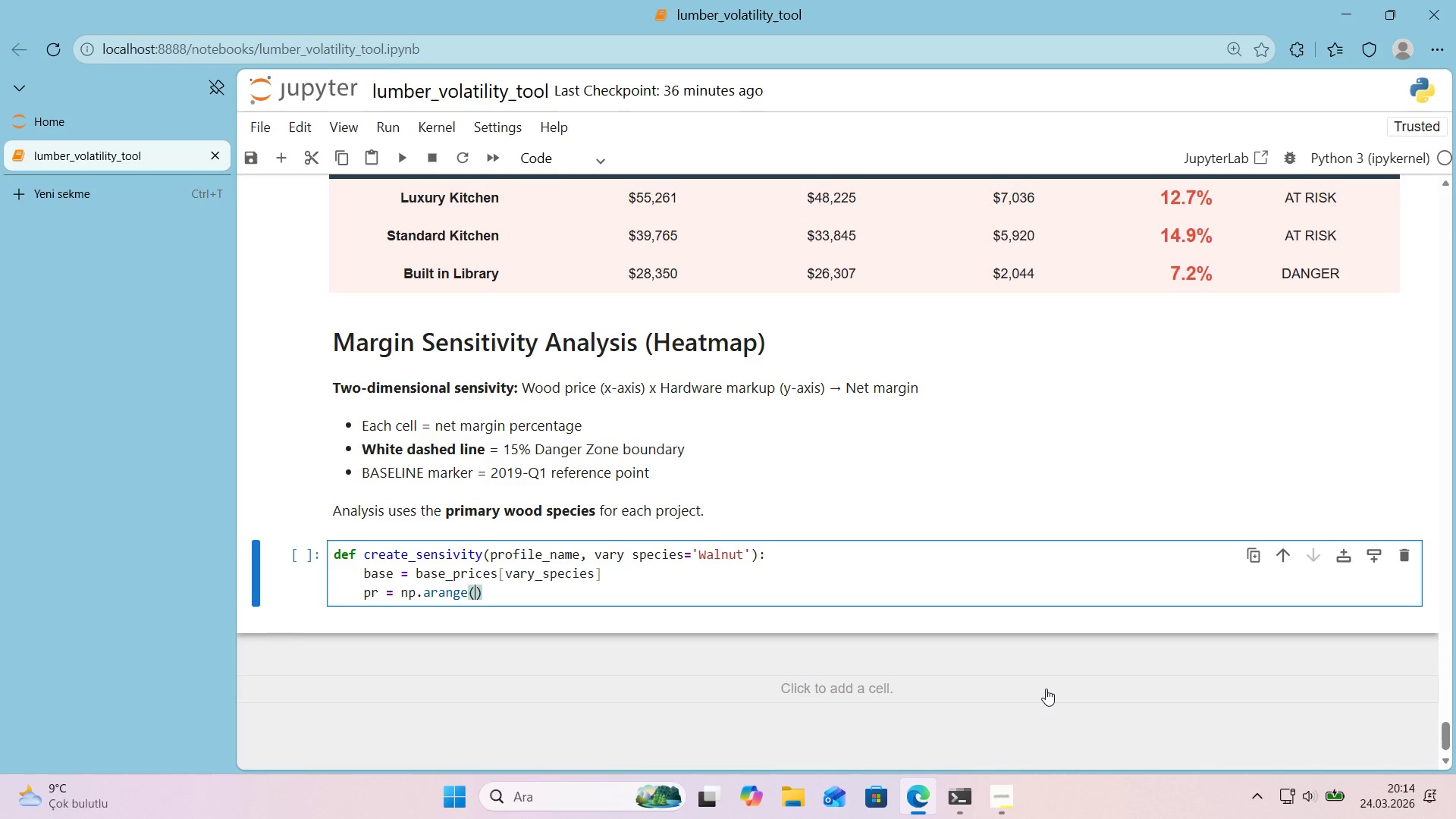 
key(ArrowLeft)
 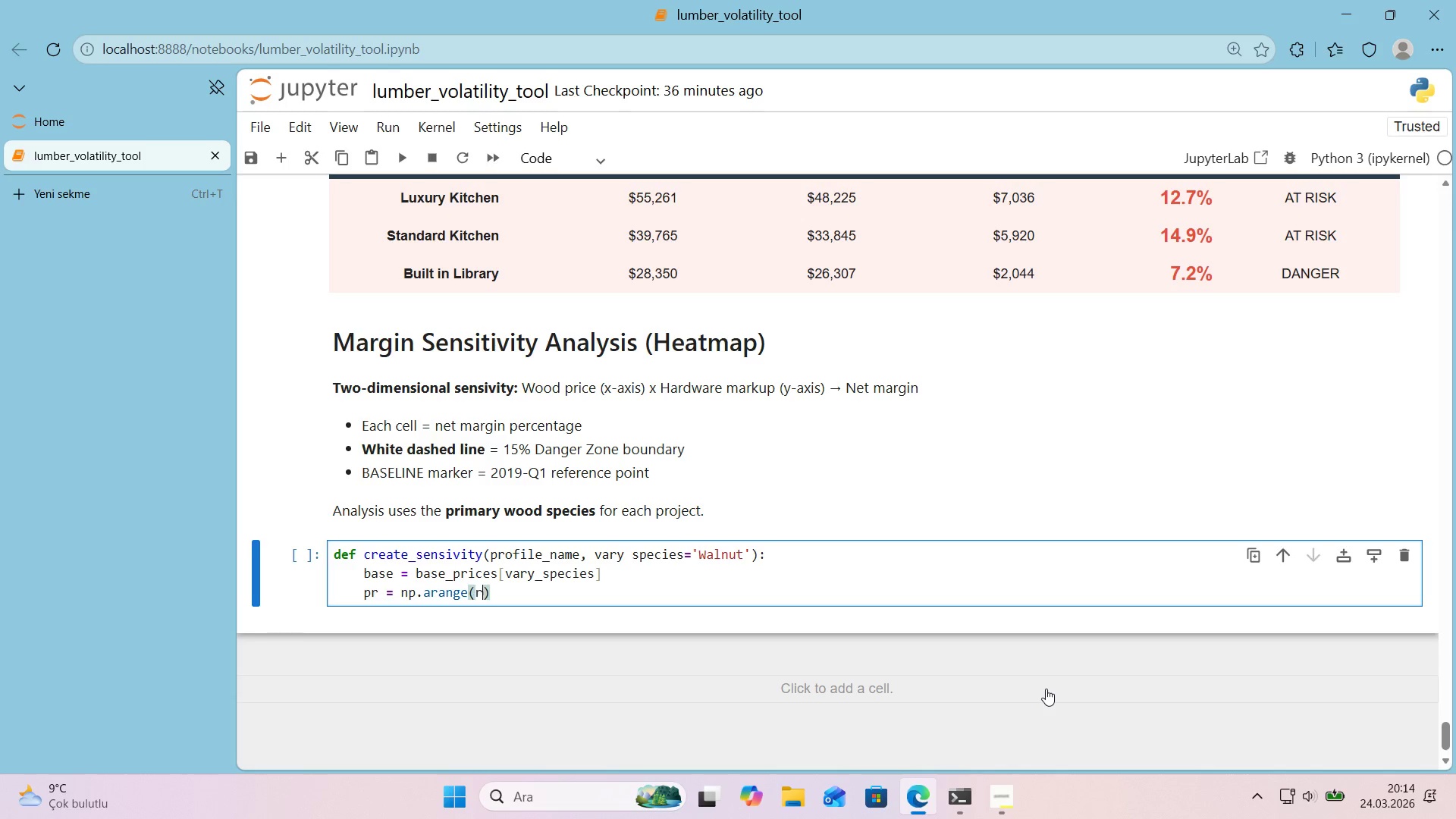 
type(round)
 